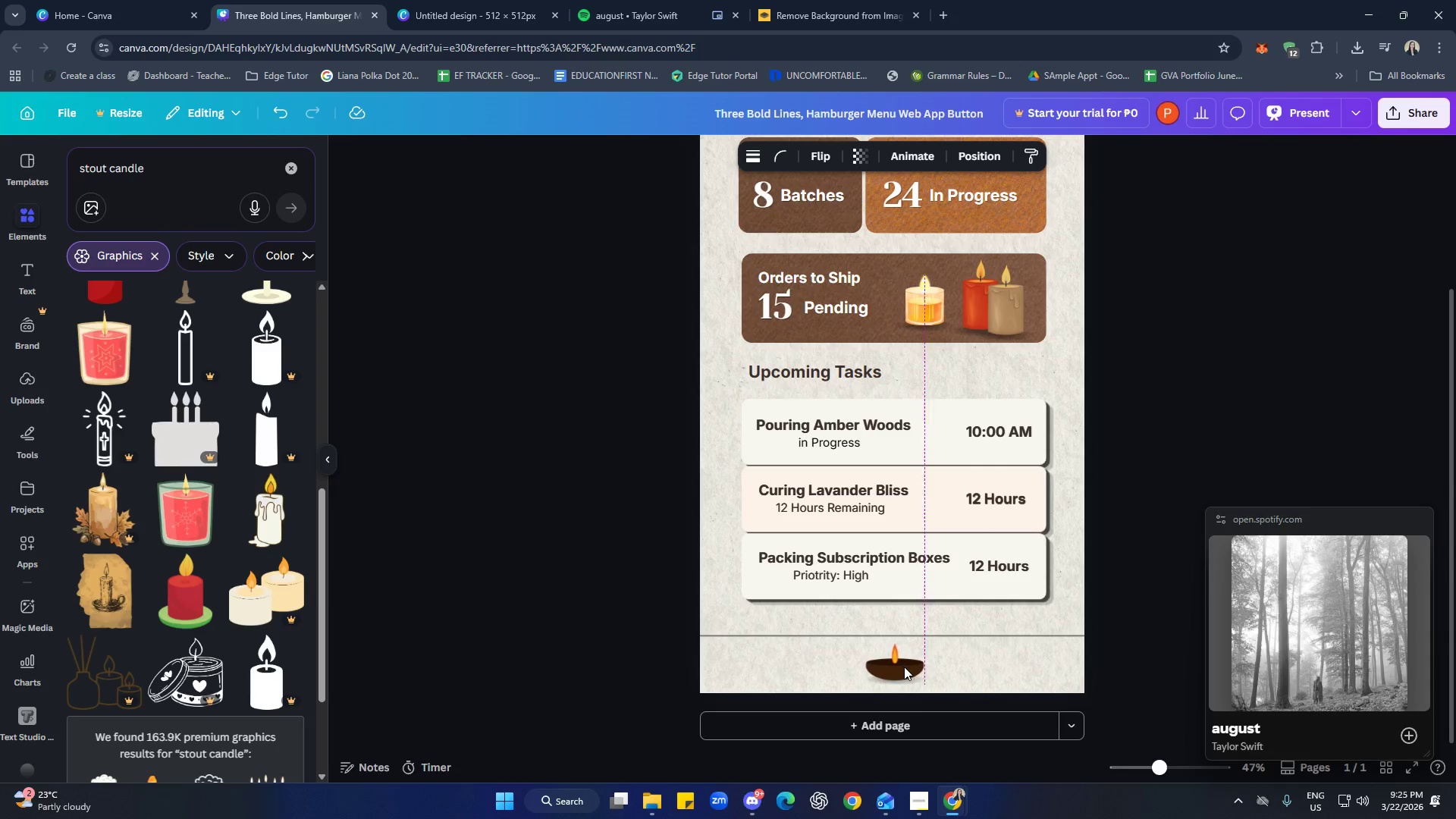 
key(ArrowLeft)
 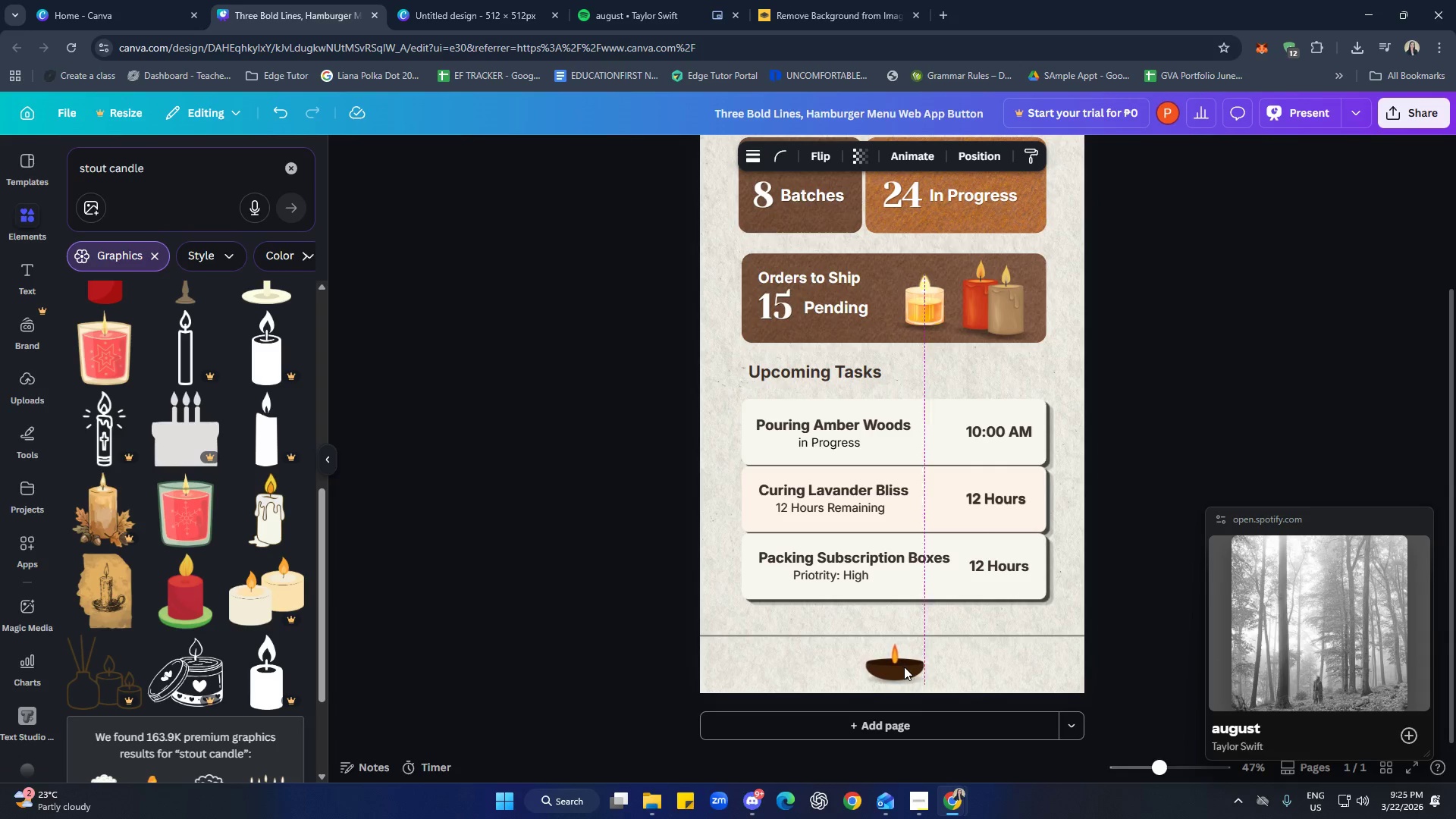 
key(ArrowLeft)
 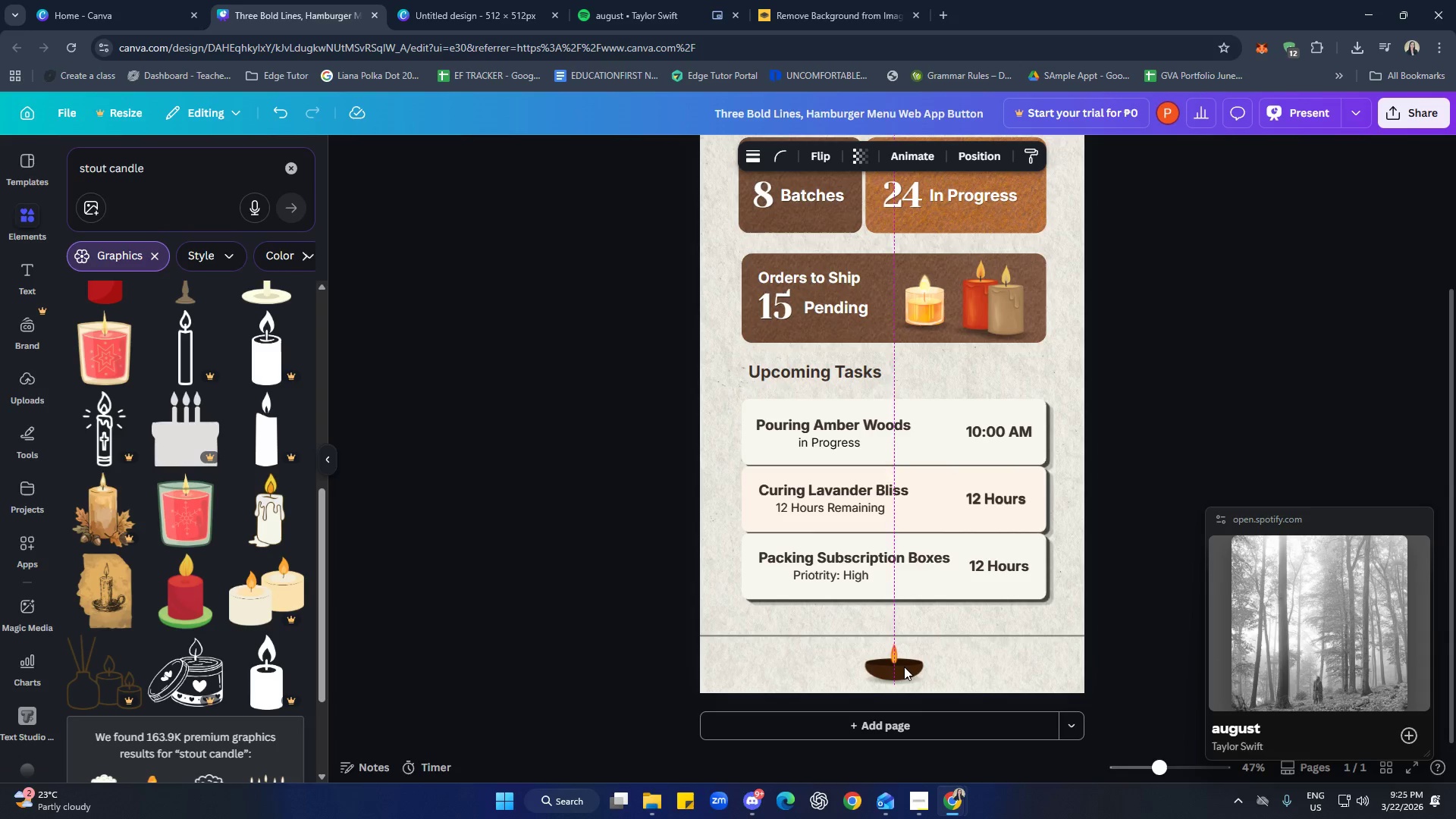 
key(ArrowLeft)
 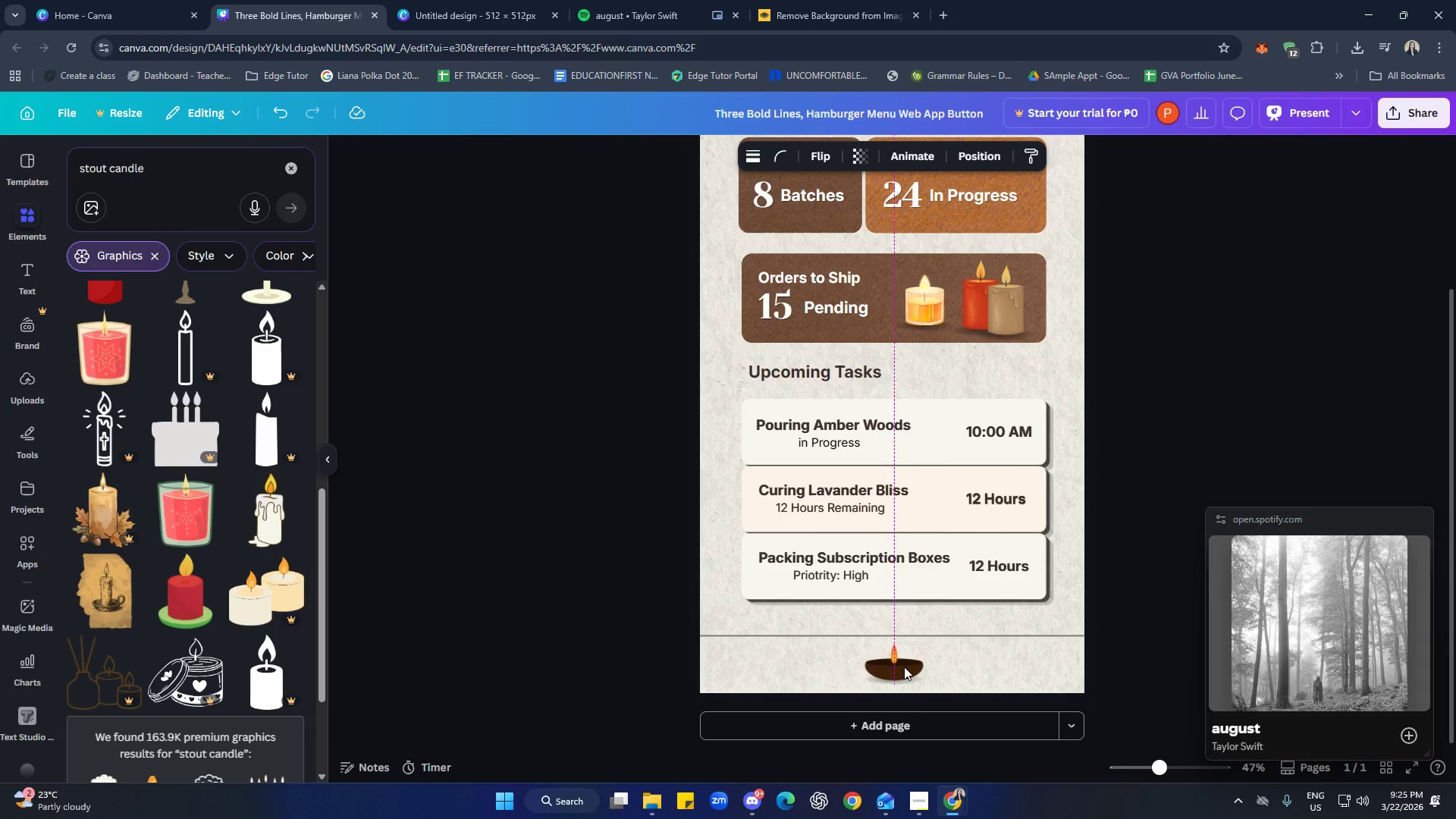 
key(ArrowLeft)
 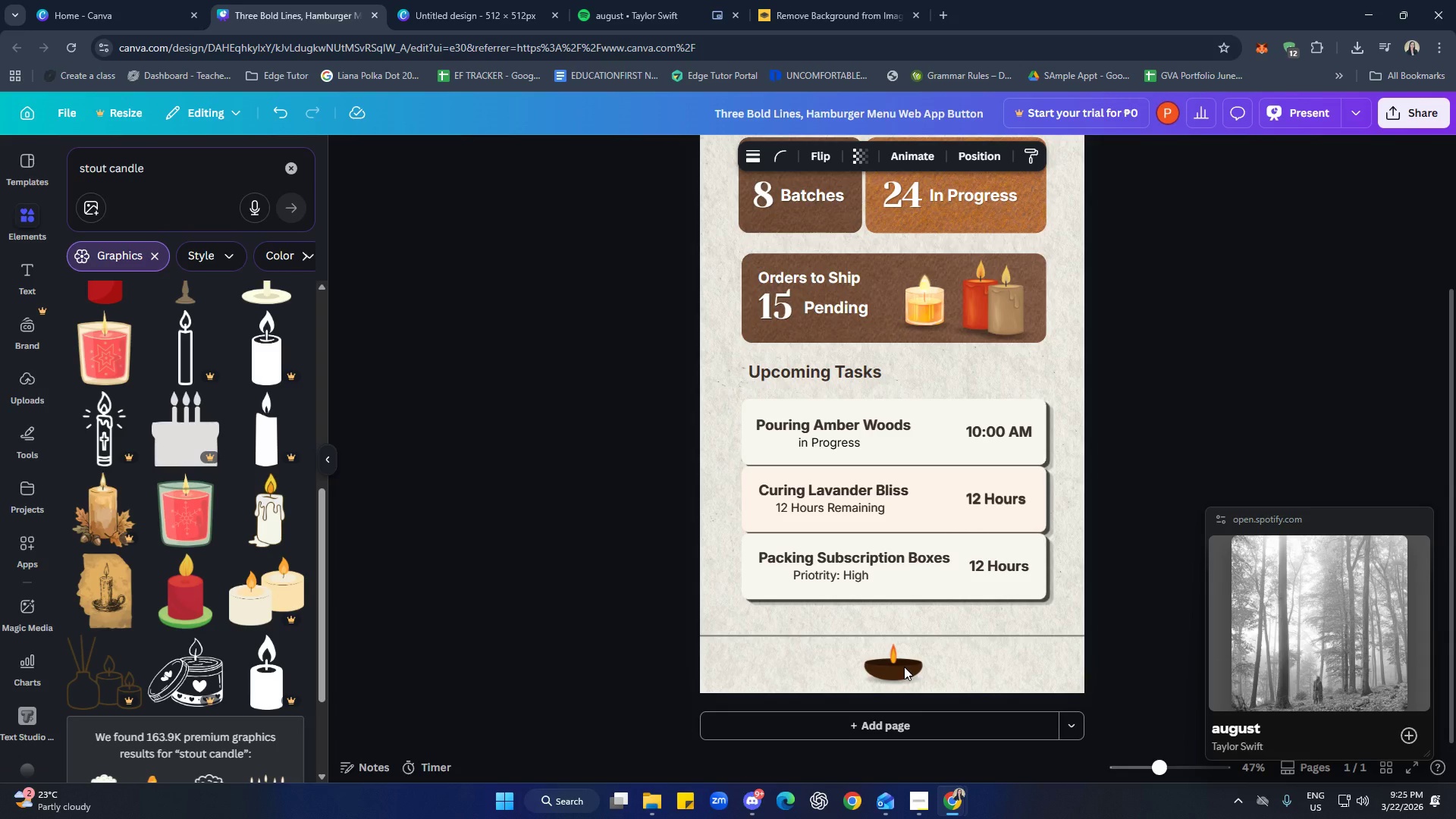 
key(ArrowRight)
 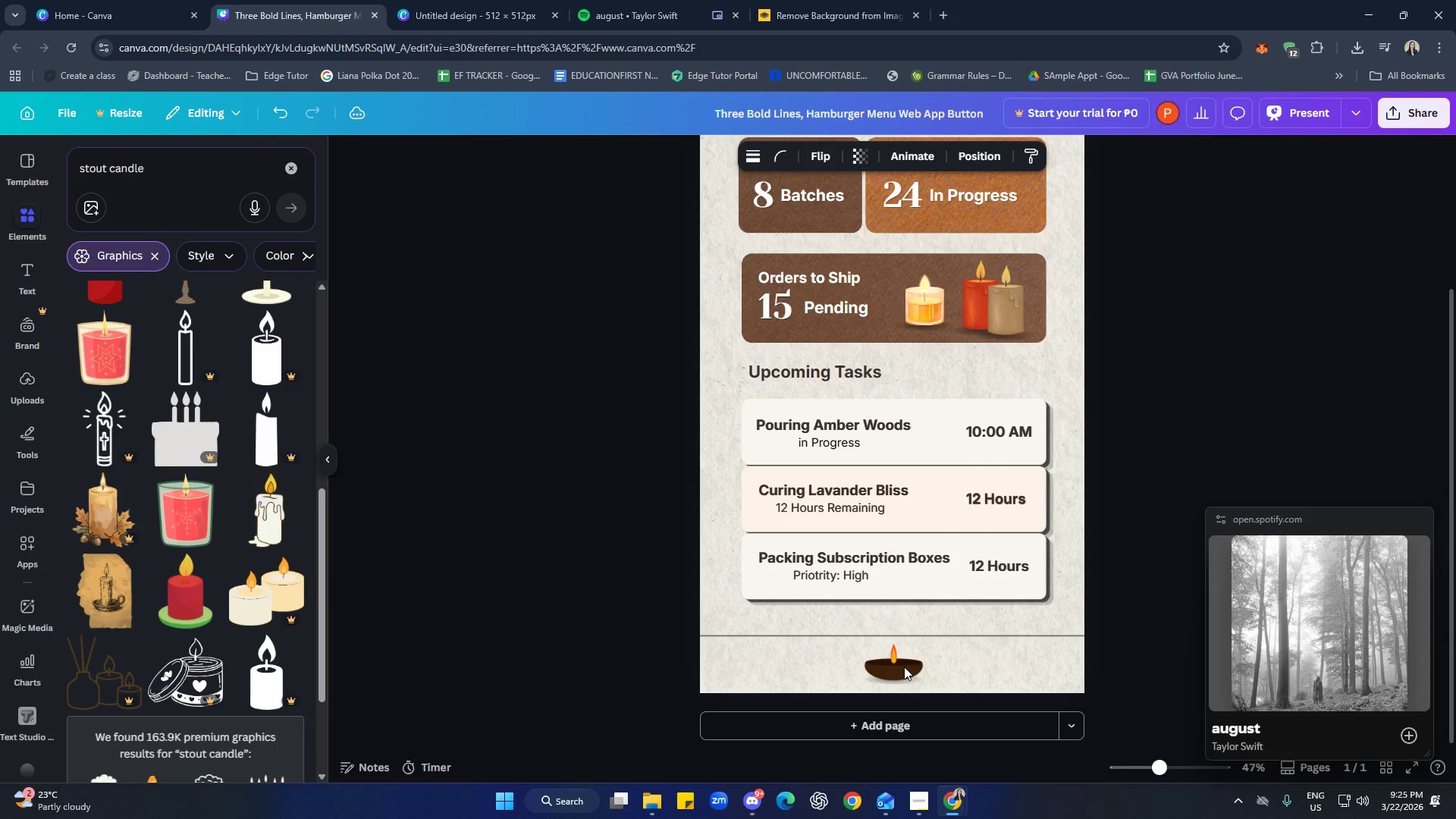 
key(ArrowRight)
 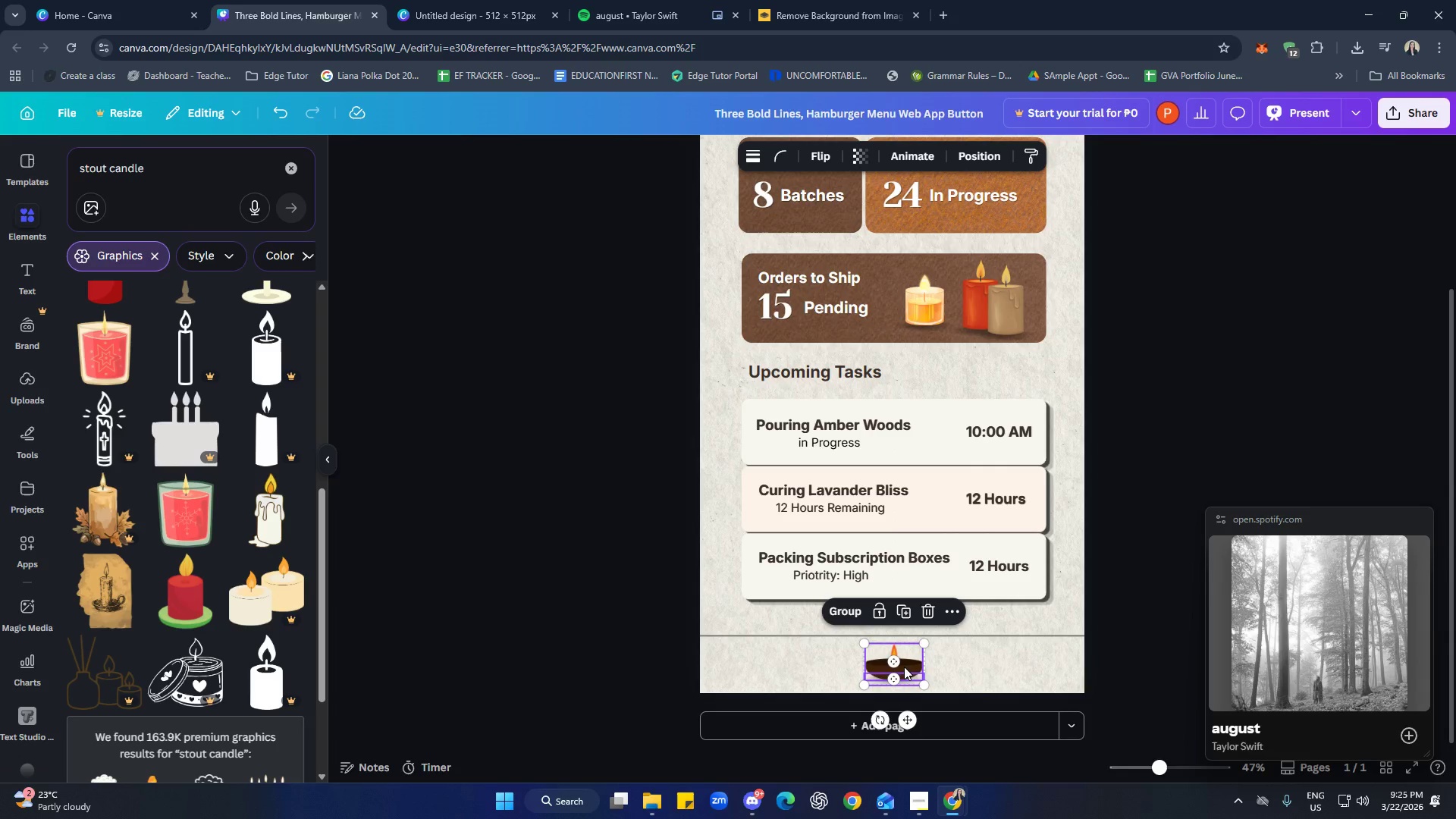 
left_click([1011, 670])
 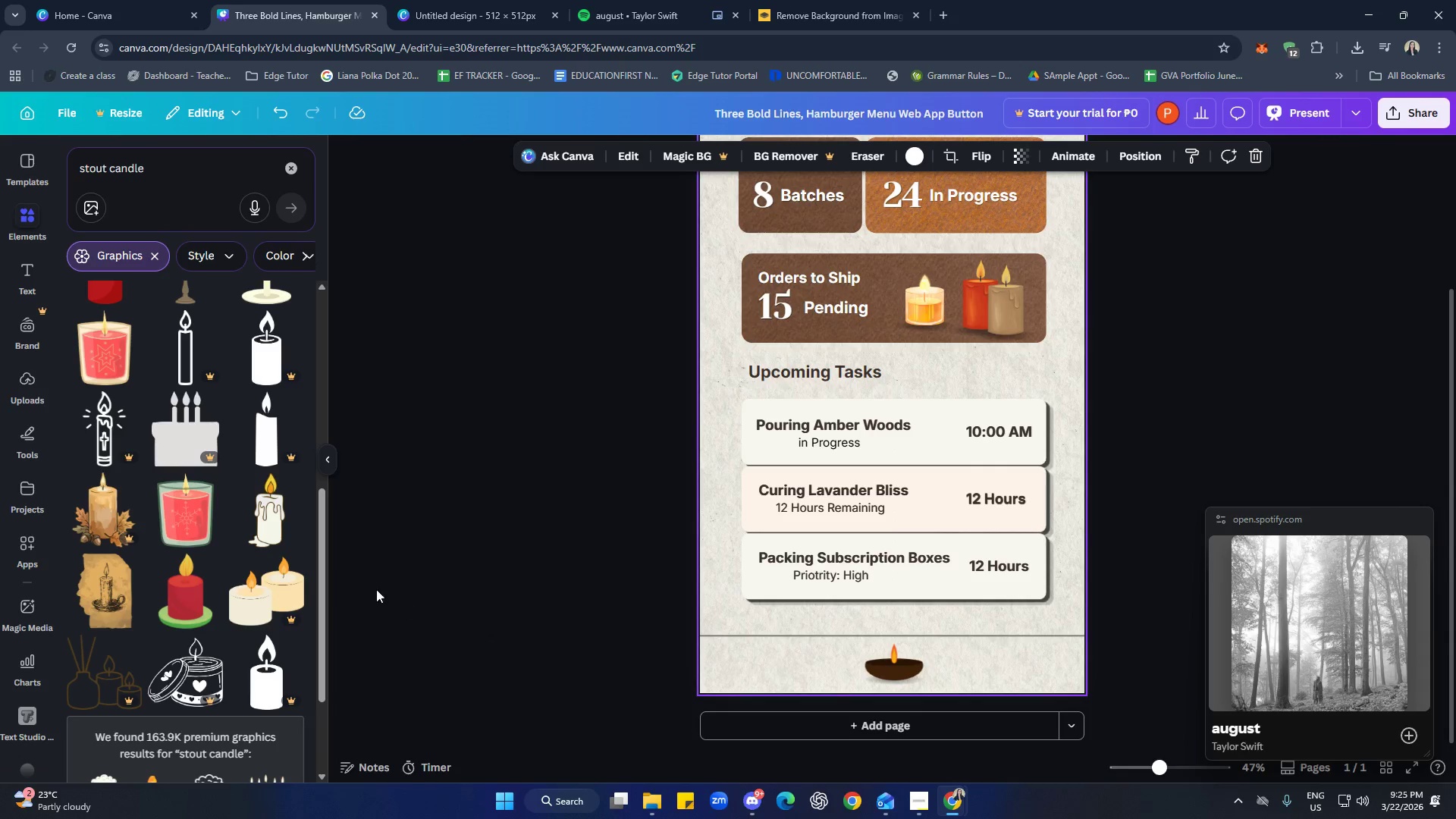 
scroll: coordinate [224, 495], scroll_direction: down, amount: 7.0
 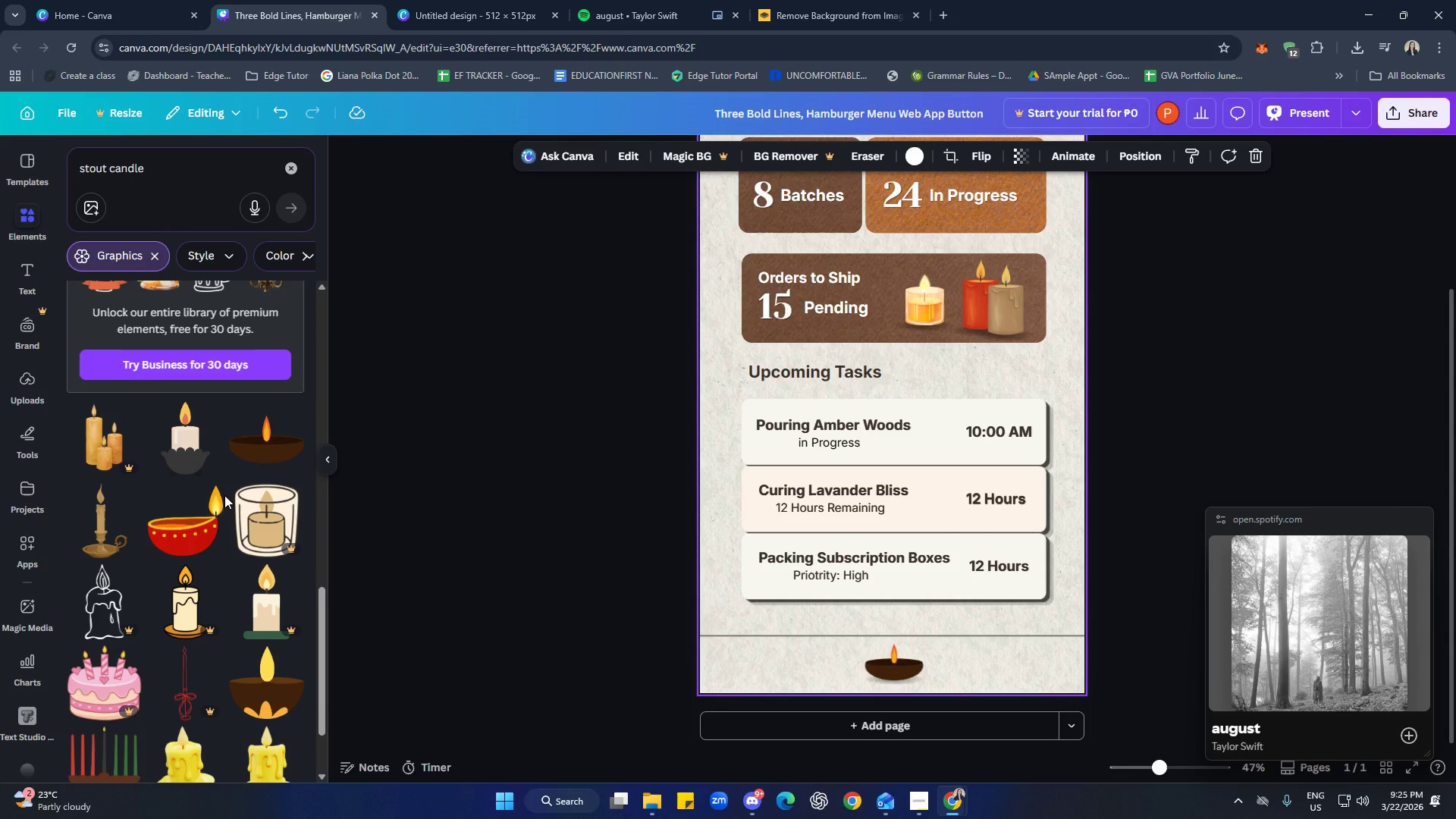 
scroll: coordinate [224, 495], scroll_direction: up, amount: 9.0
 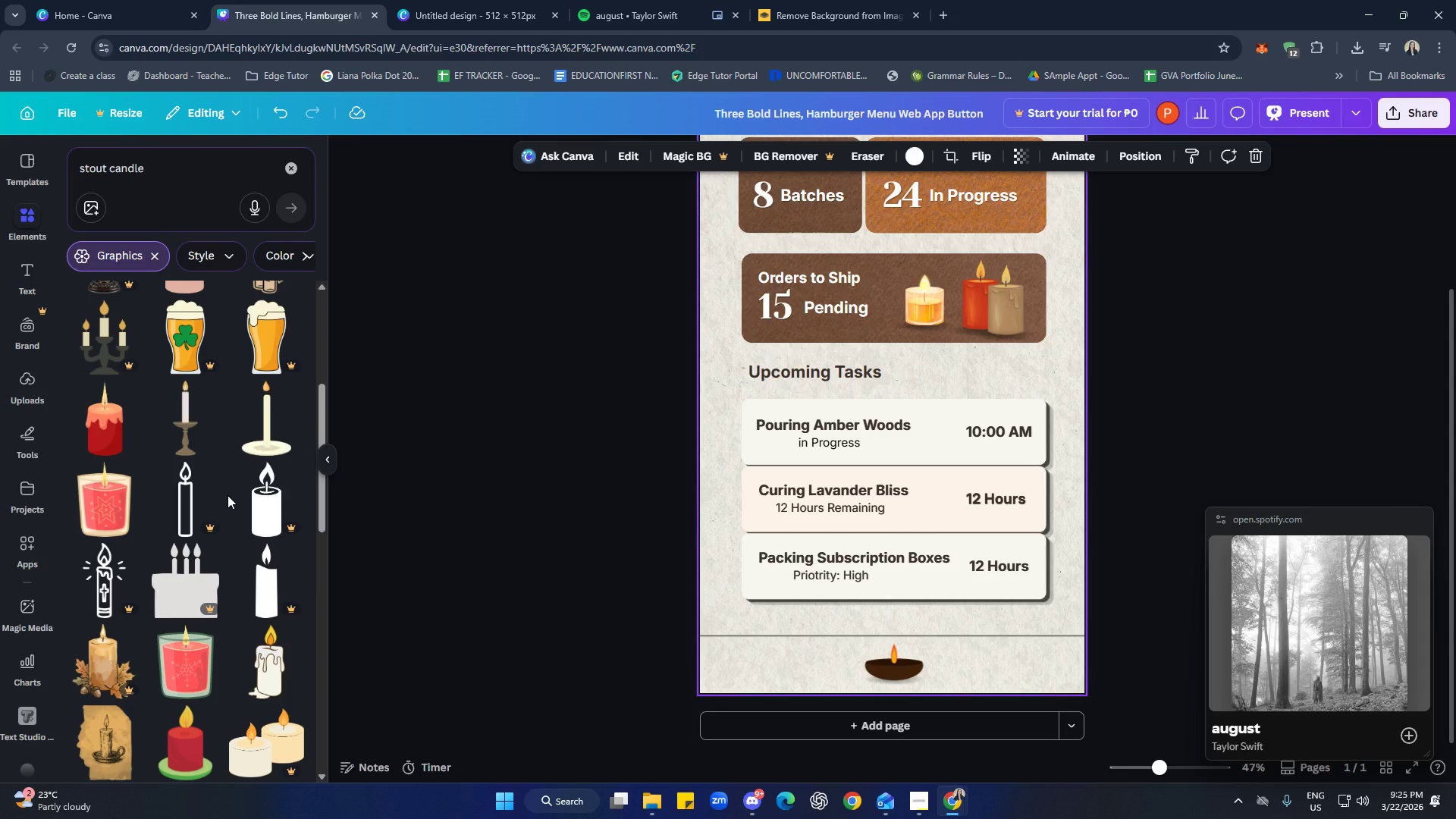 
scroll: coordinate [228, 495], scroll_direction: down, amount: 1.0
 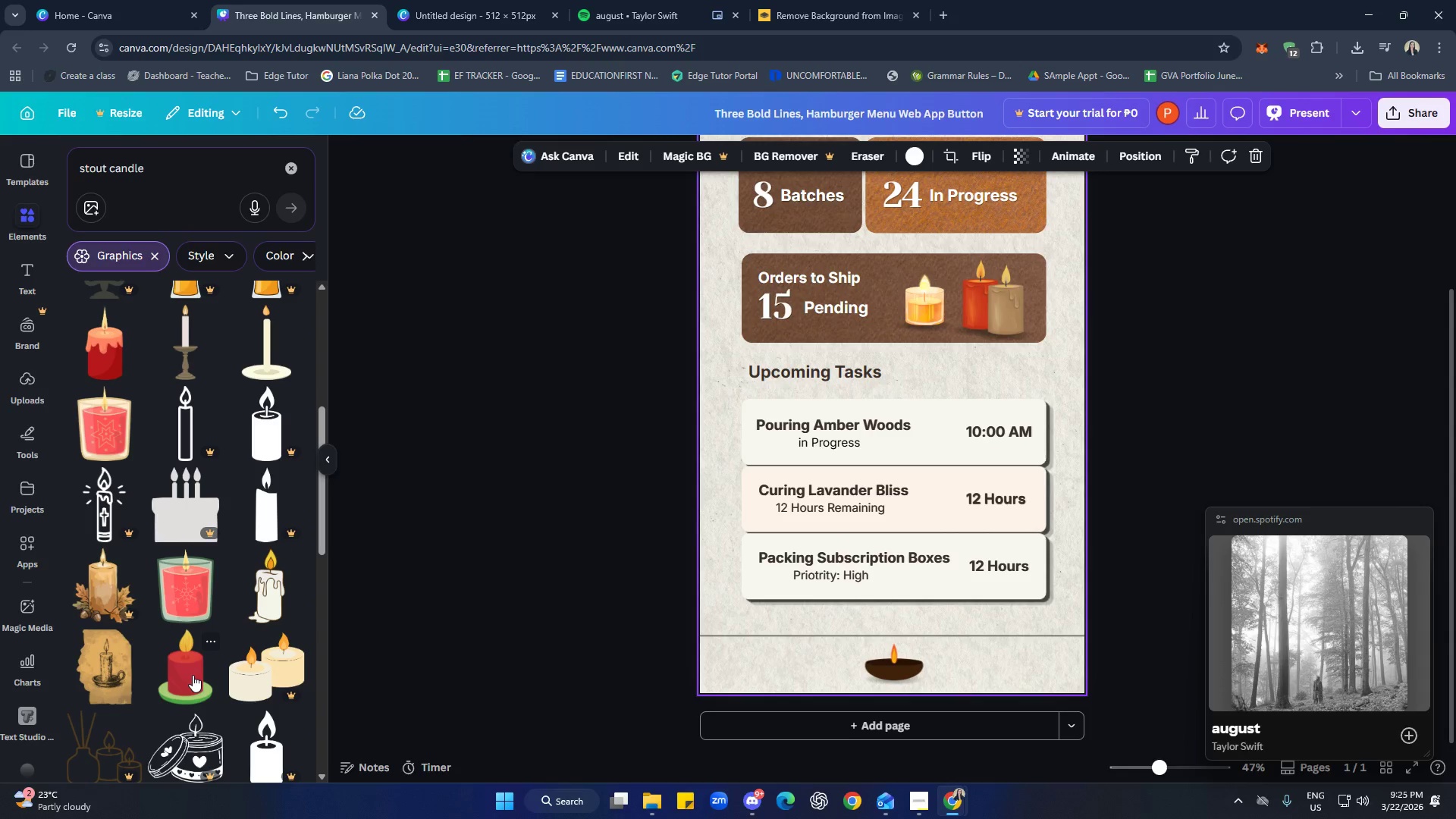 
left_click([193, 675])
 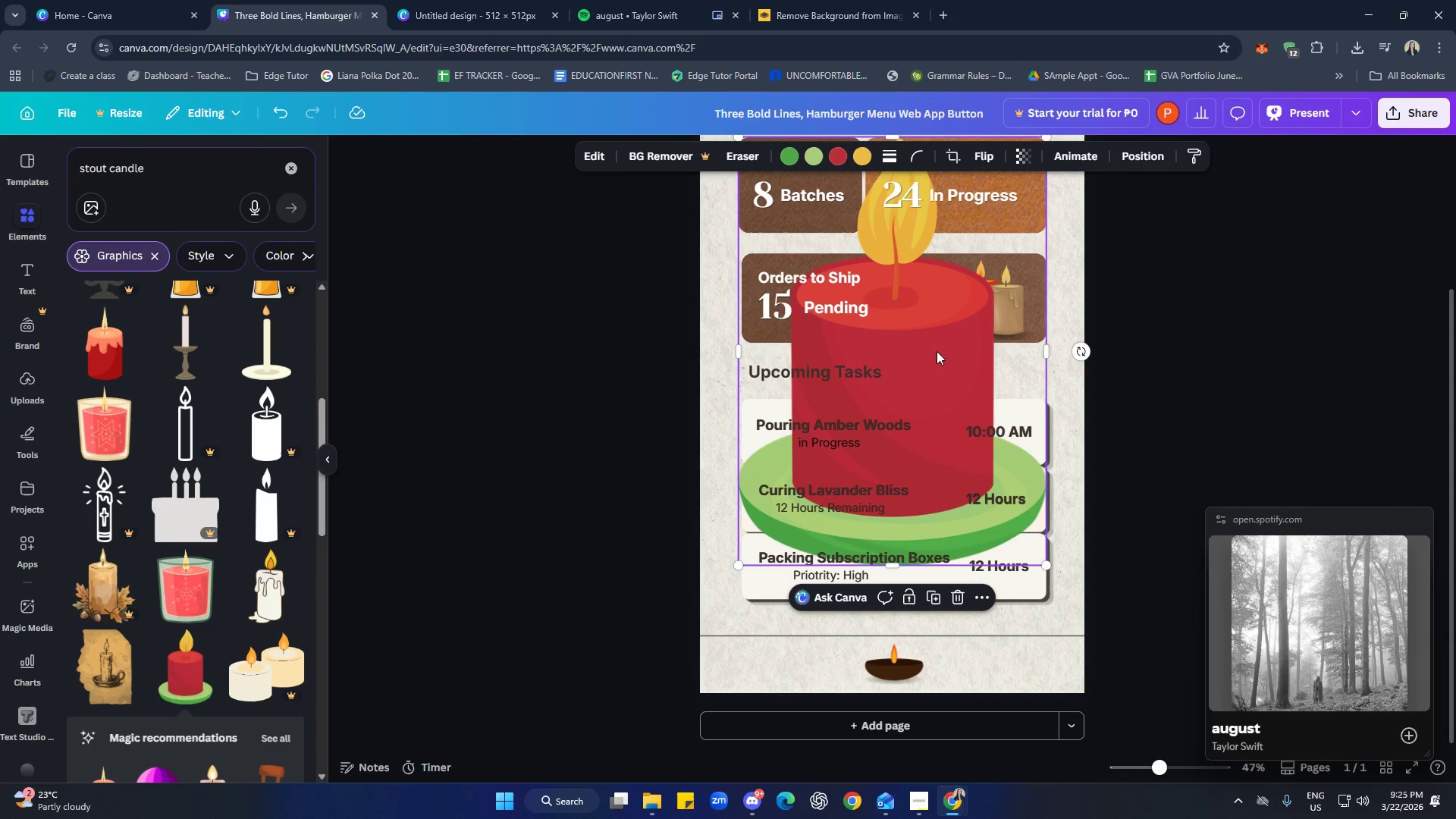 
left_click_drag(start_coordinate=[961, 333], to_coordinate=[945, 444])
 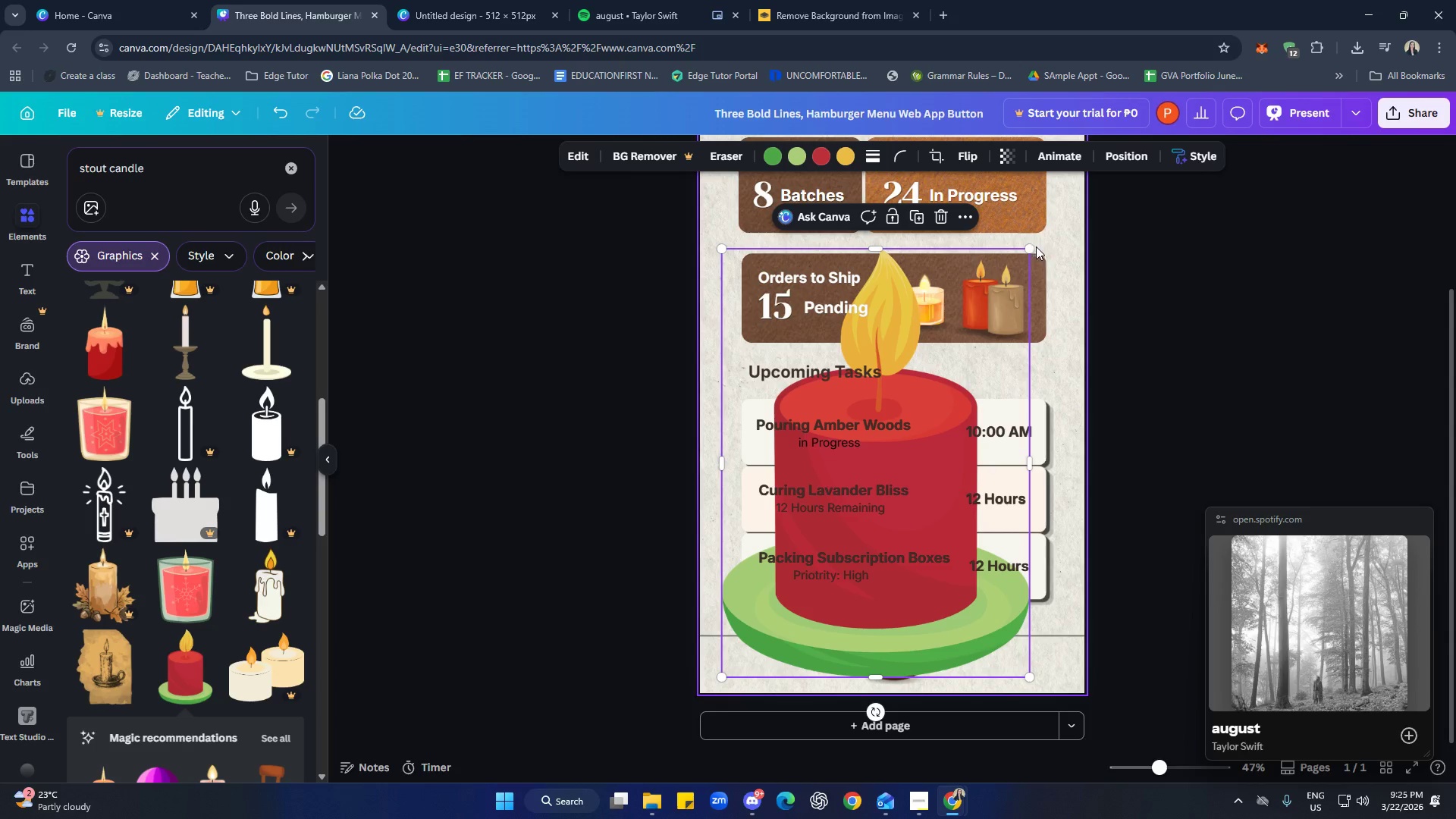 
left_click_drag(start_coordinate=[1033, 251], to_coordinate=[780, 652])
 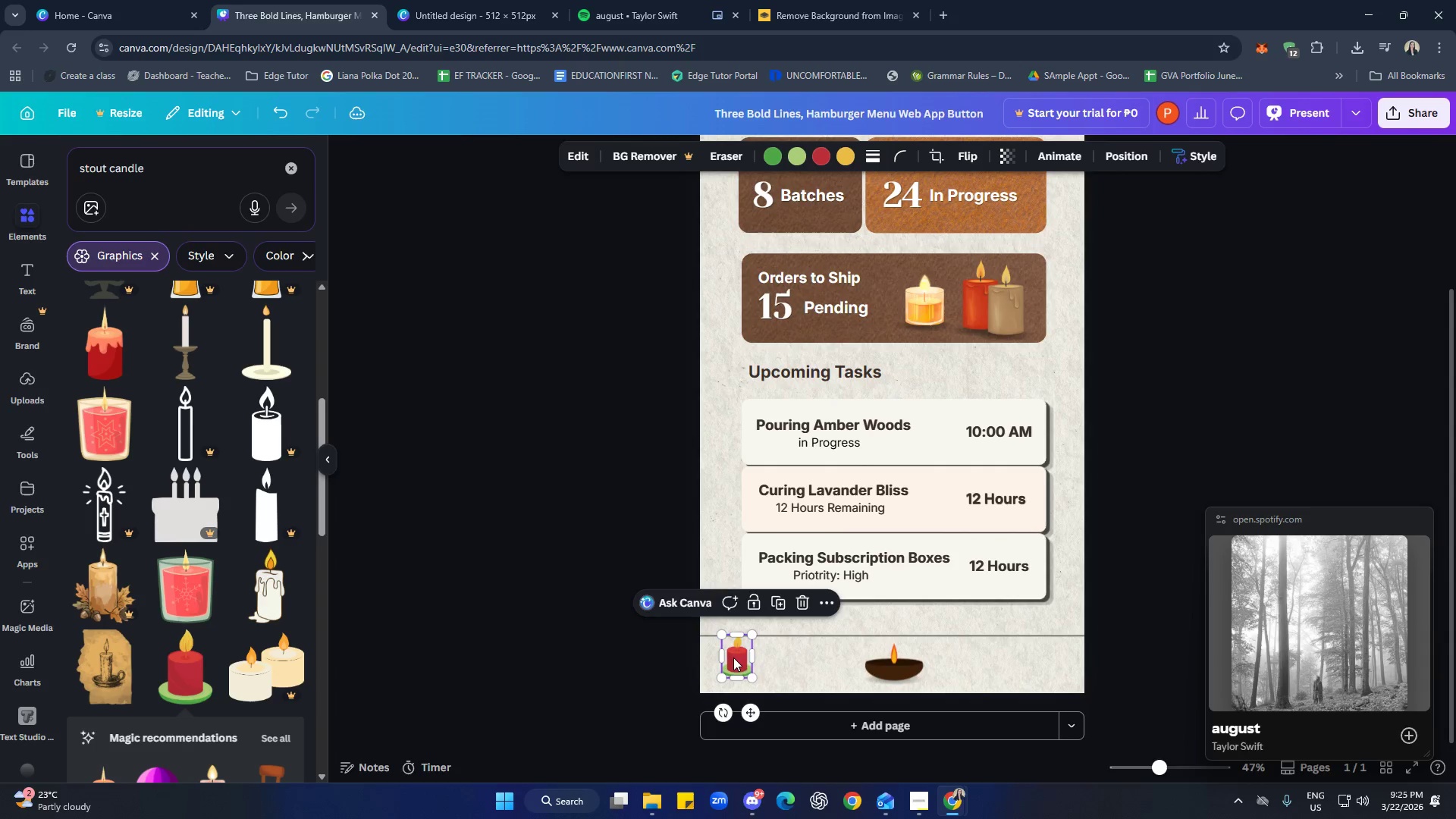 
left_click_drag(start_coordinate=[732, 657], to_coordinate=[764, 661])
 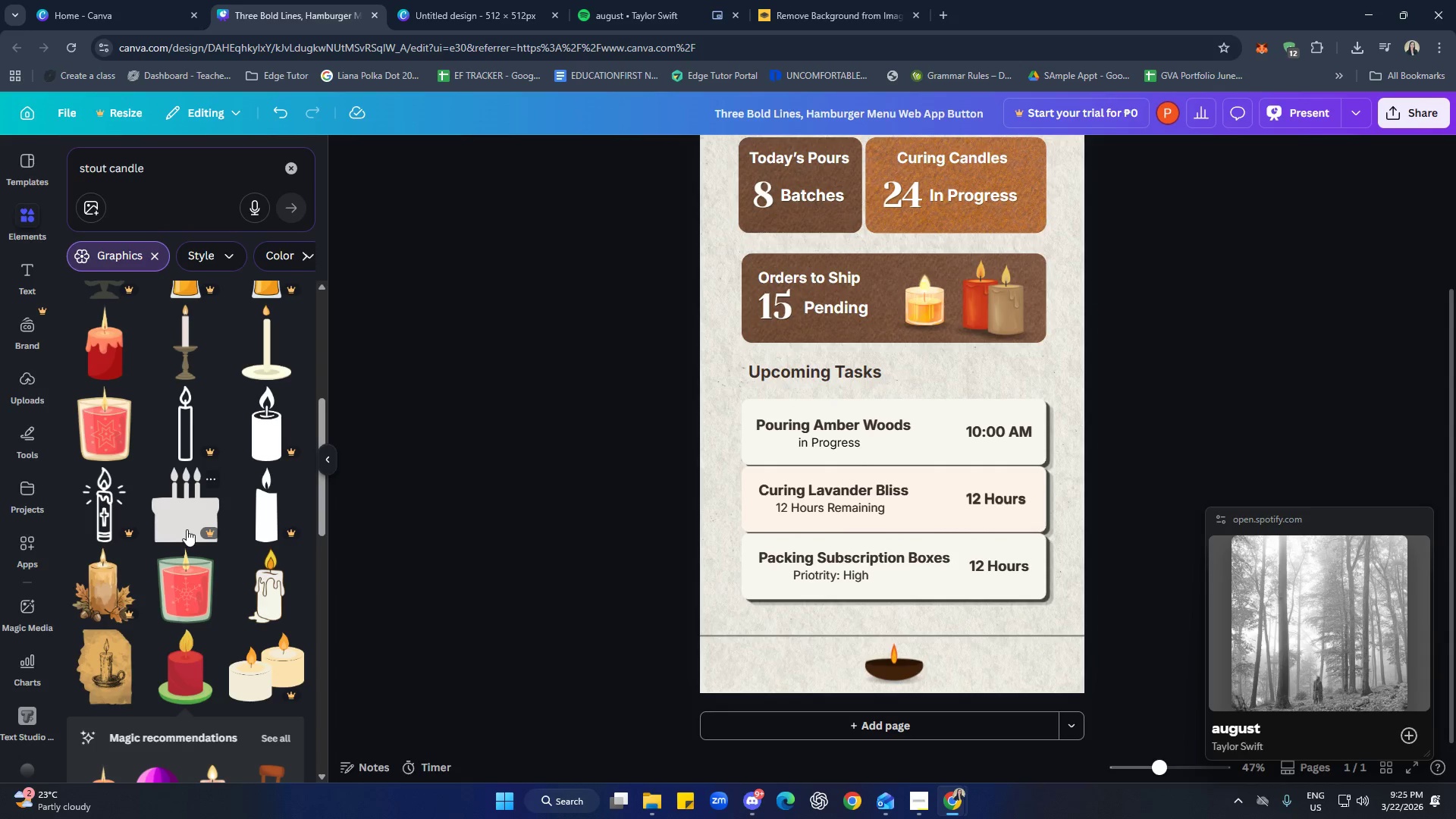 
scroll: coordinate [221, 541], scroll_direction: up, amount: 9.0
 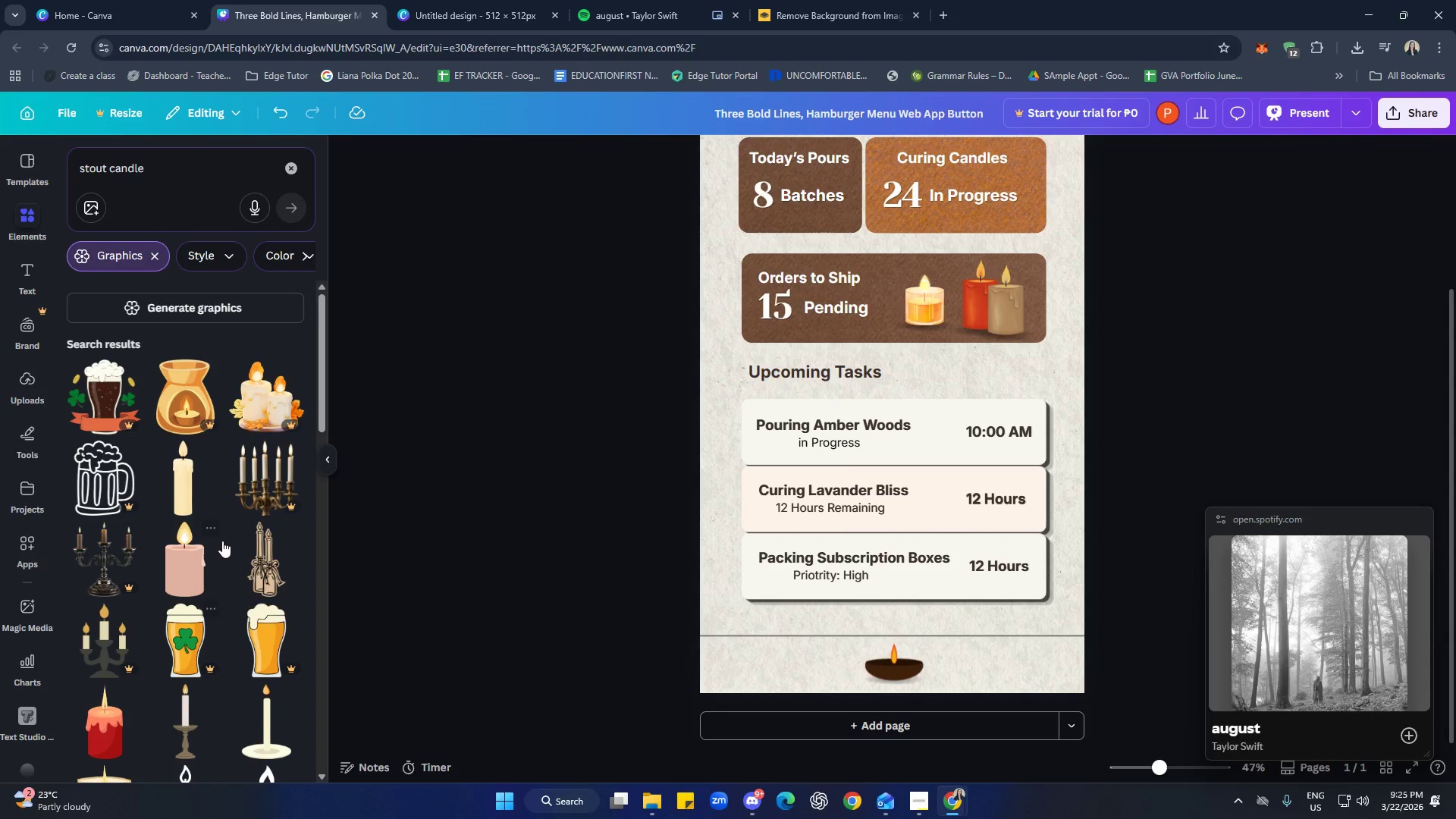 
scroll: coordinate [222, 541], scroll_direction: down, amount: 13.0
 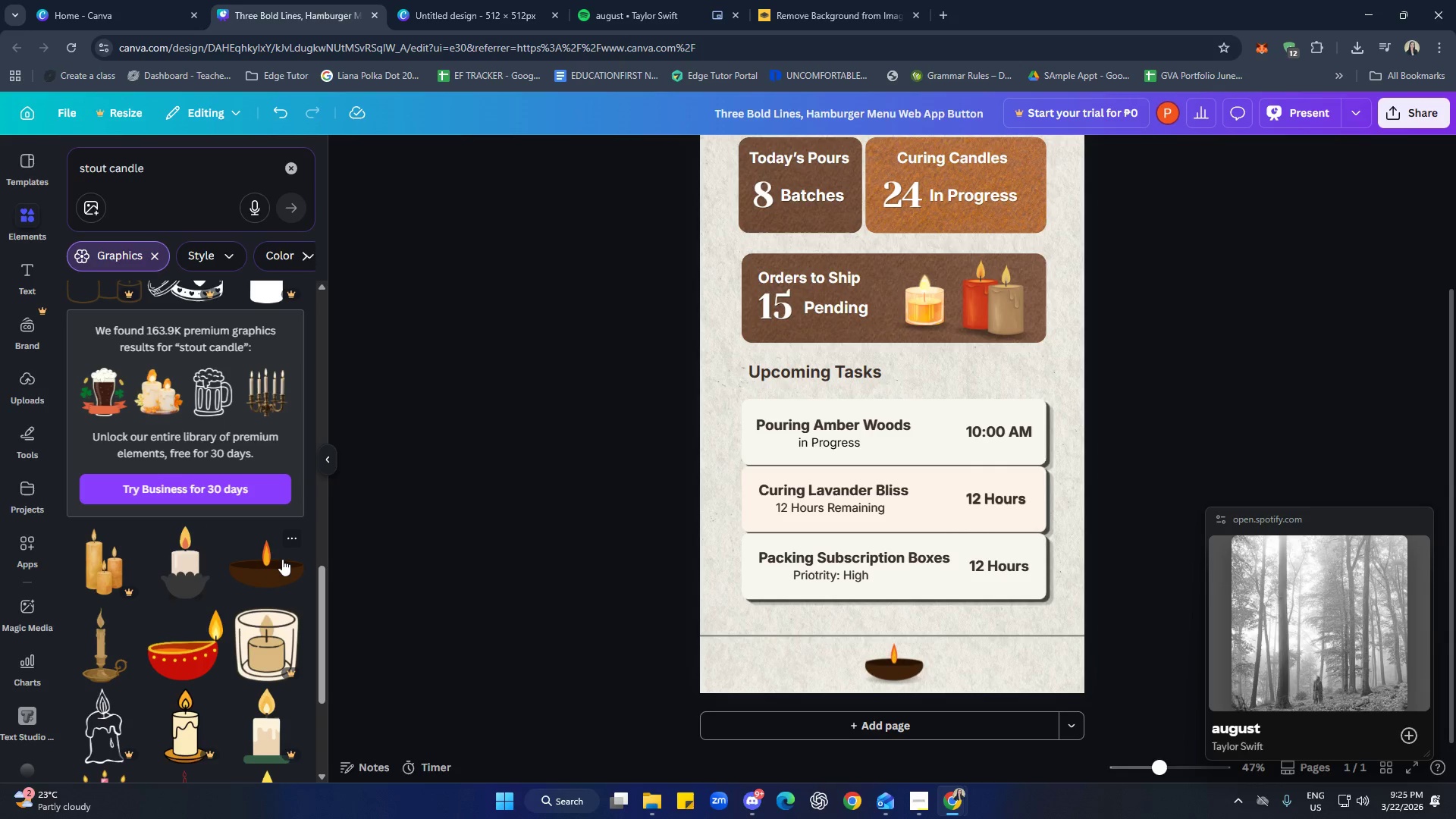 
left_click([294, 542])
 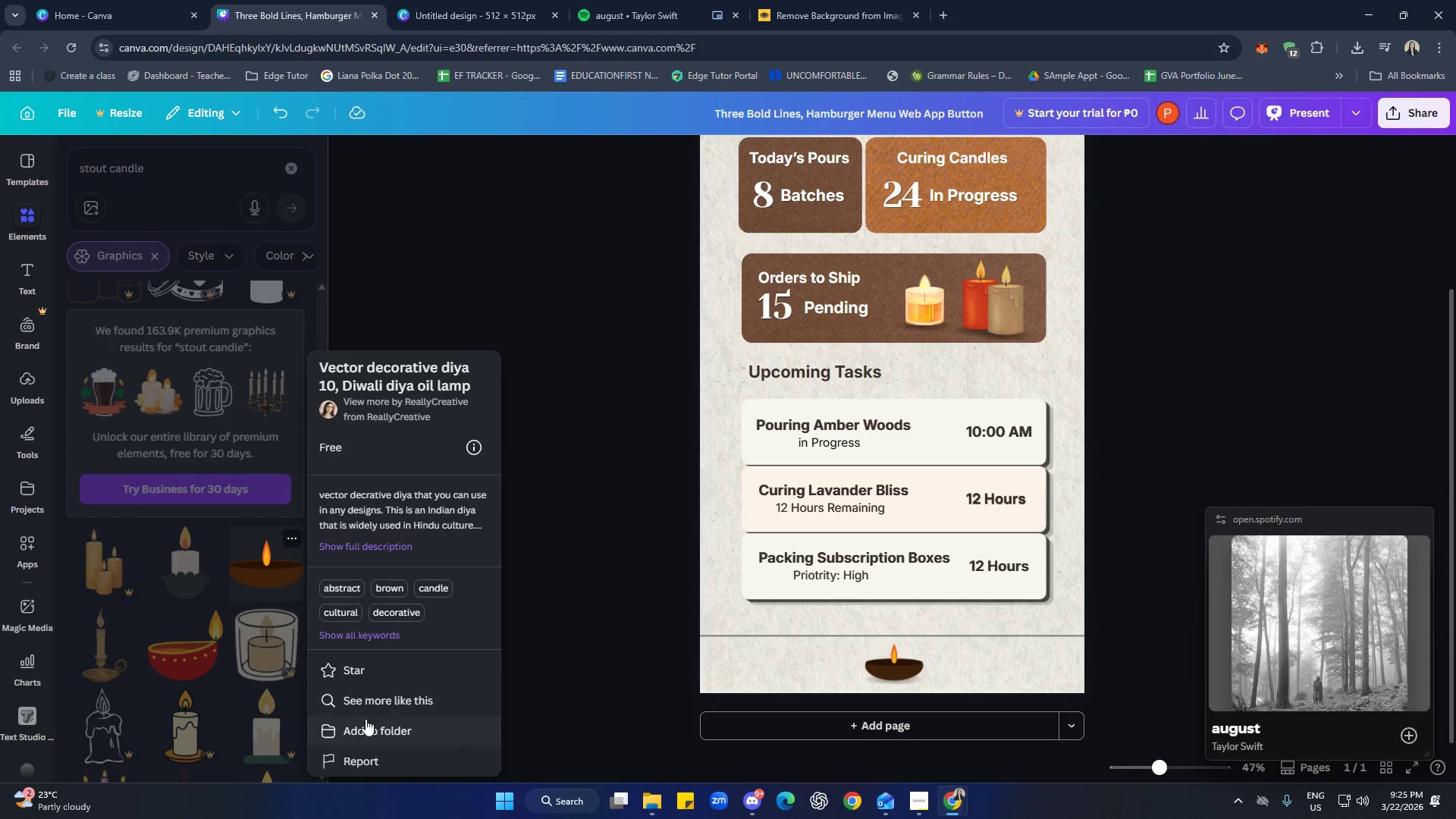 
left_click([381, 698])
 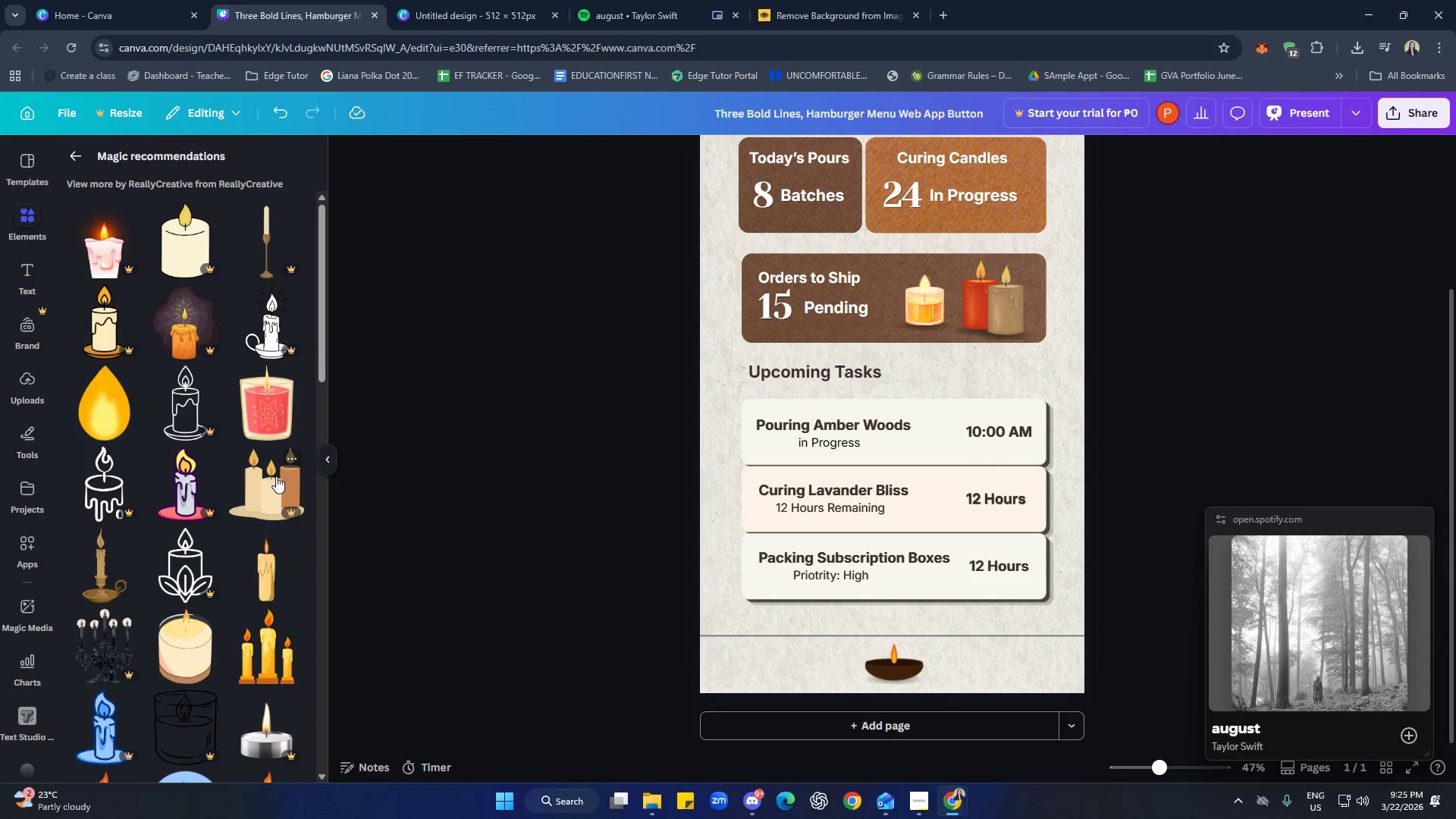 
scroll: coordinate [180, 524], scroll_direction: down, amount: 2.0
 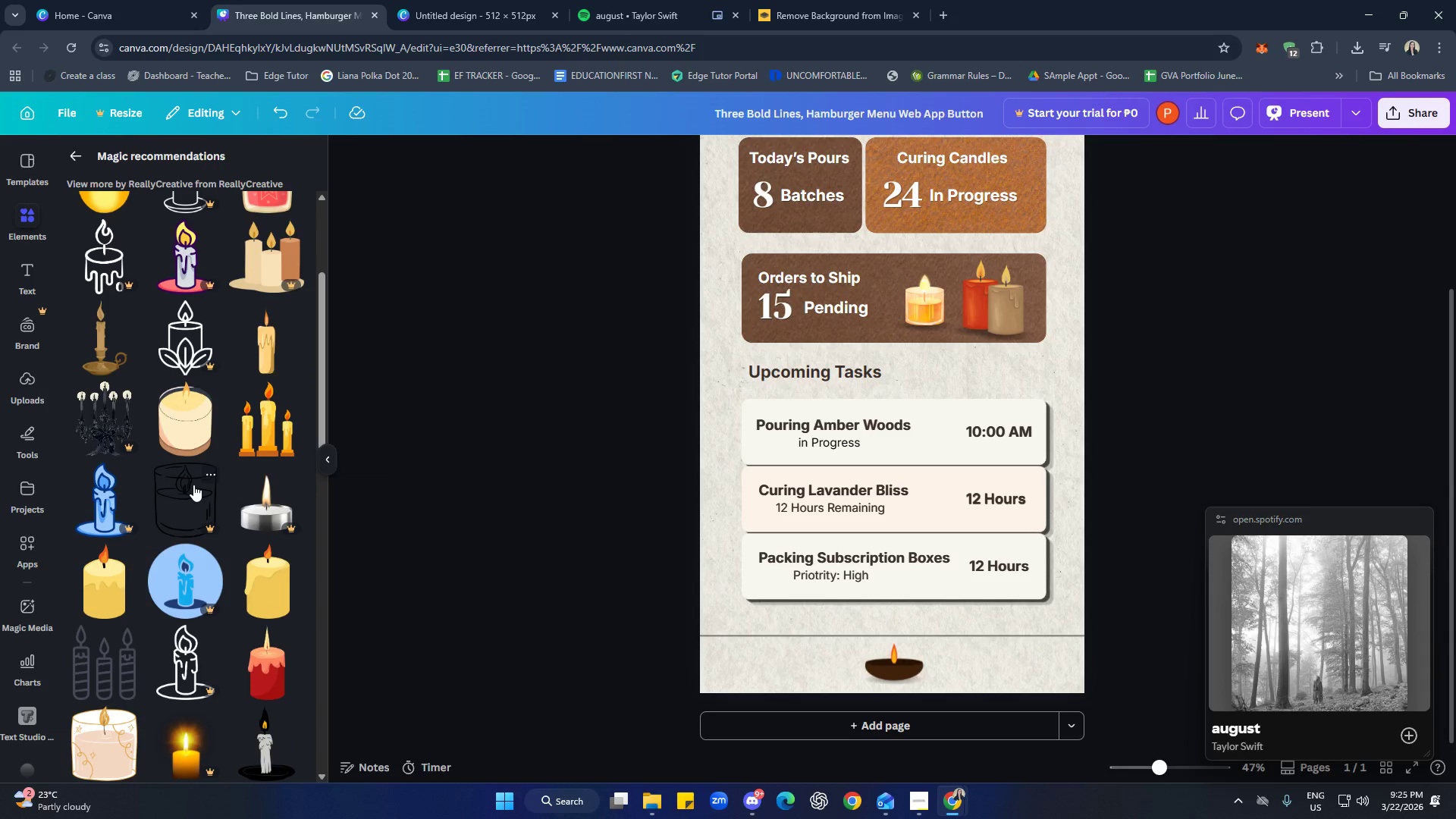 
left_click([198, 428])
 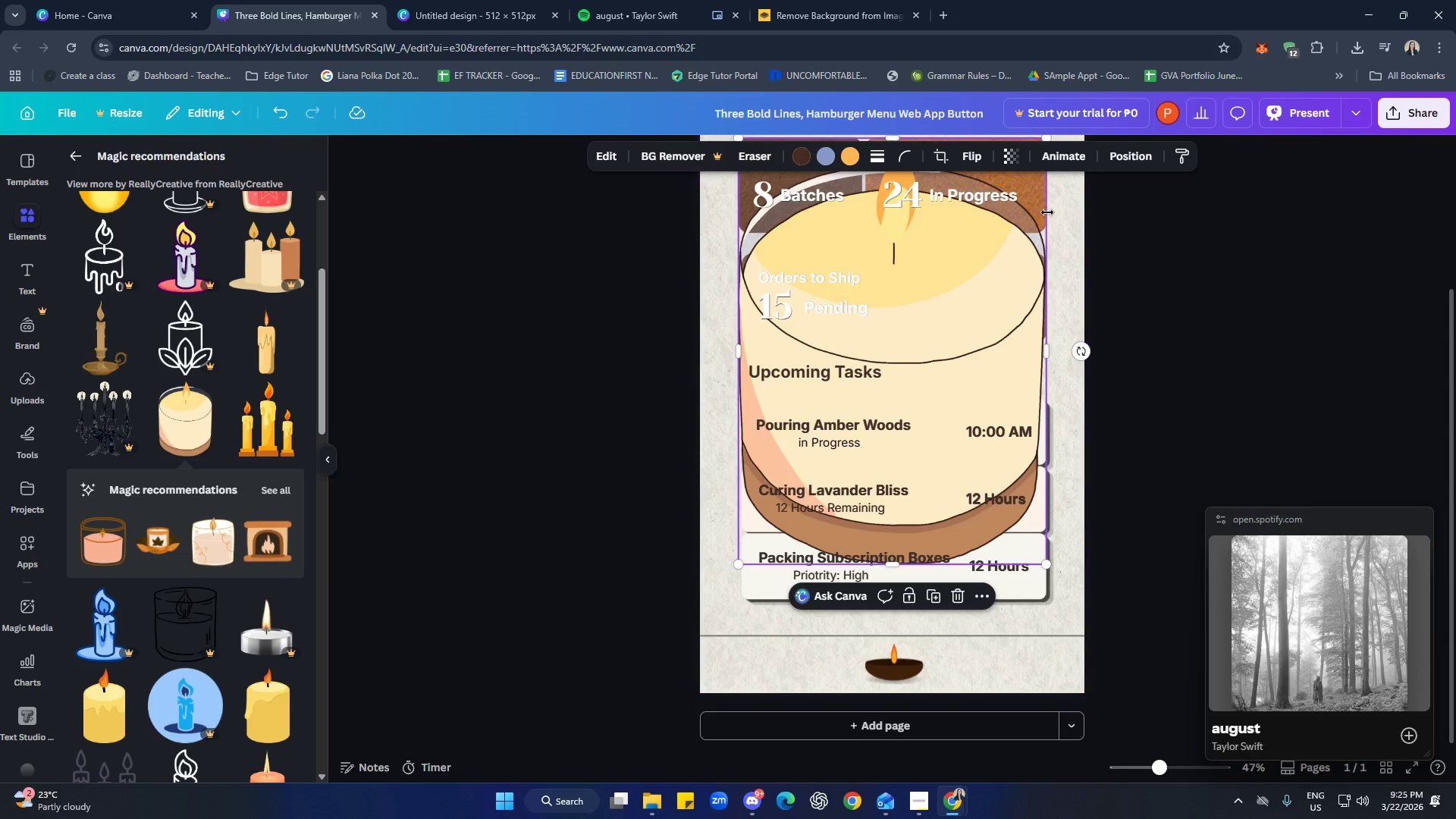 
scroll: coordinate [962, 576], scroll_direction: up, amount: 1.0
 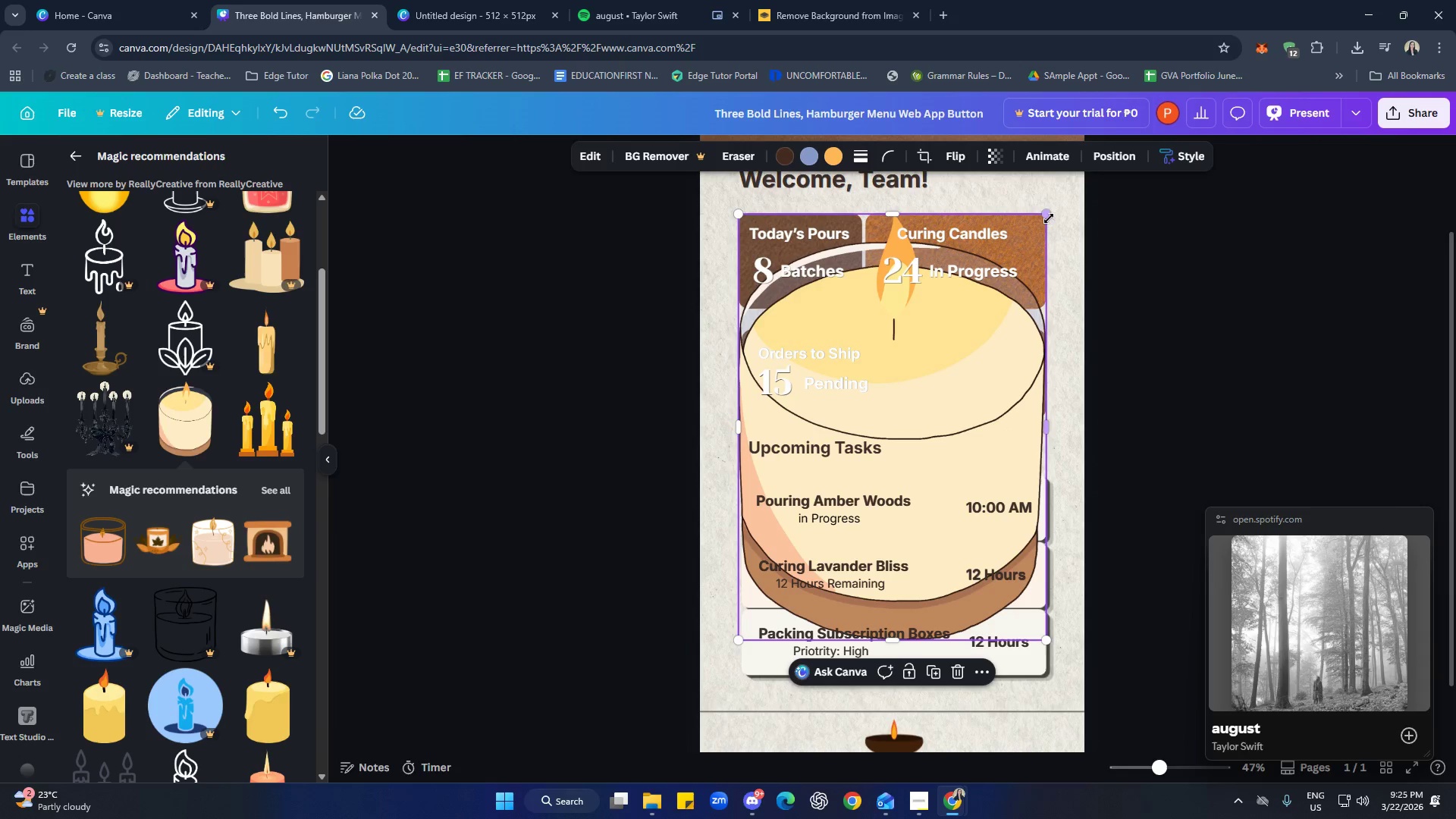 
left_click_drag(start_coordinate=[1049, 215], to_coordinate=[762, 585])
 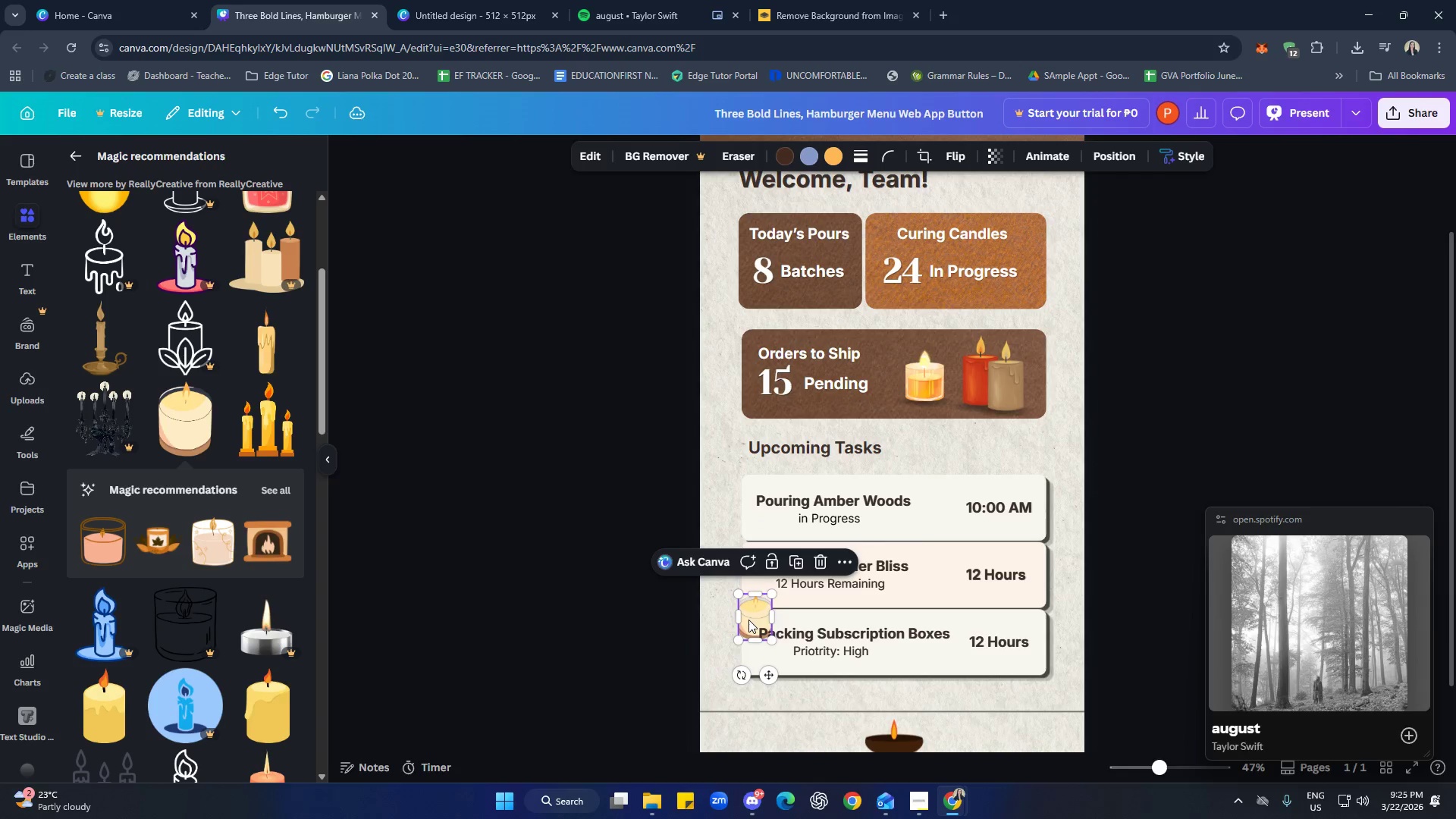 
left_click_drag(start_coordinate=[749, 618], to_coordinate=[753, 726])
 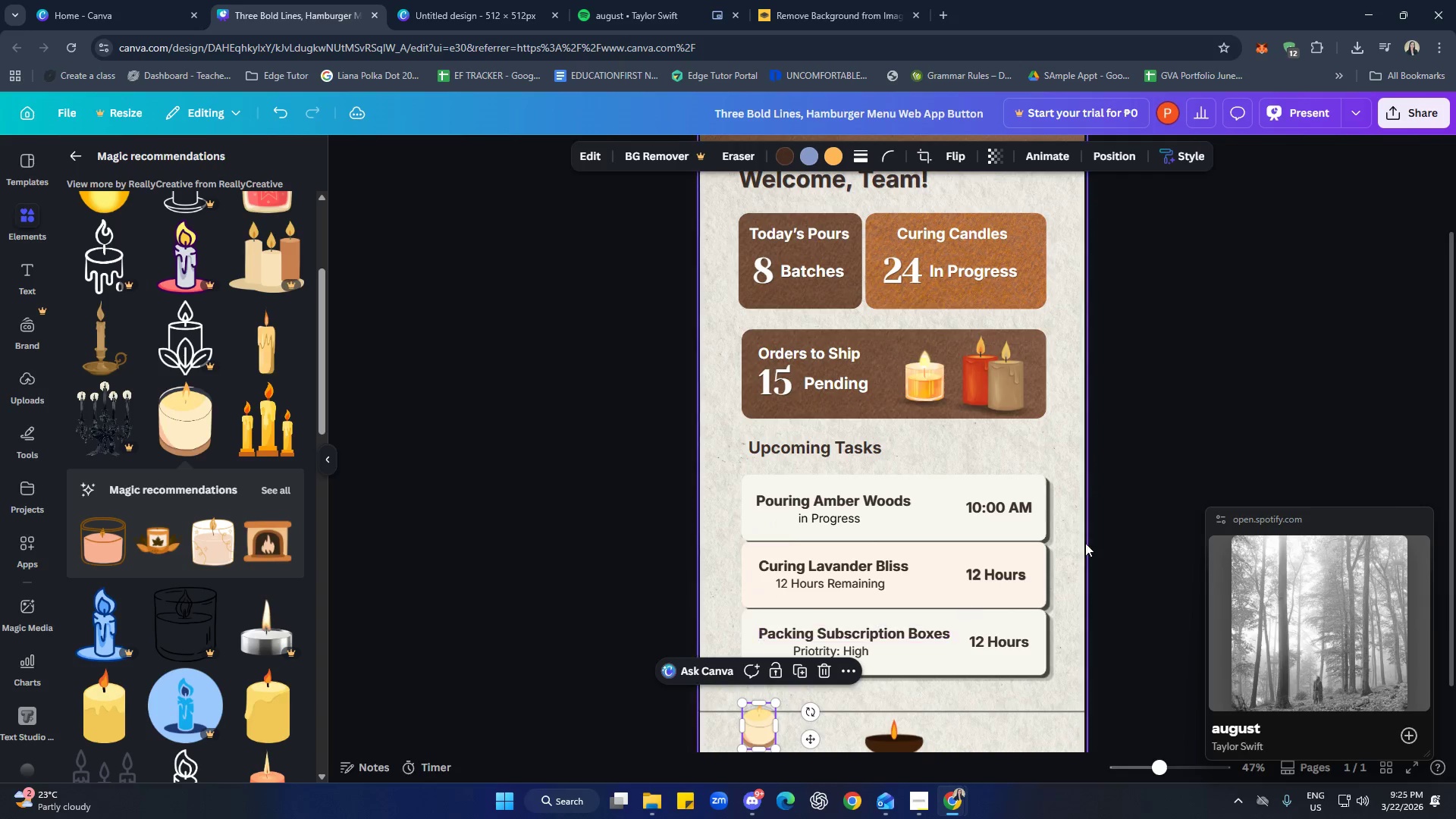 
scroll: coordinate [1152, 509], scroll_direction: down, amount: 3.0
 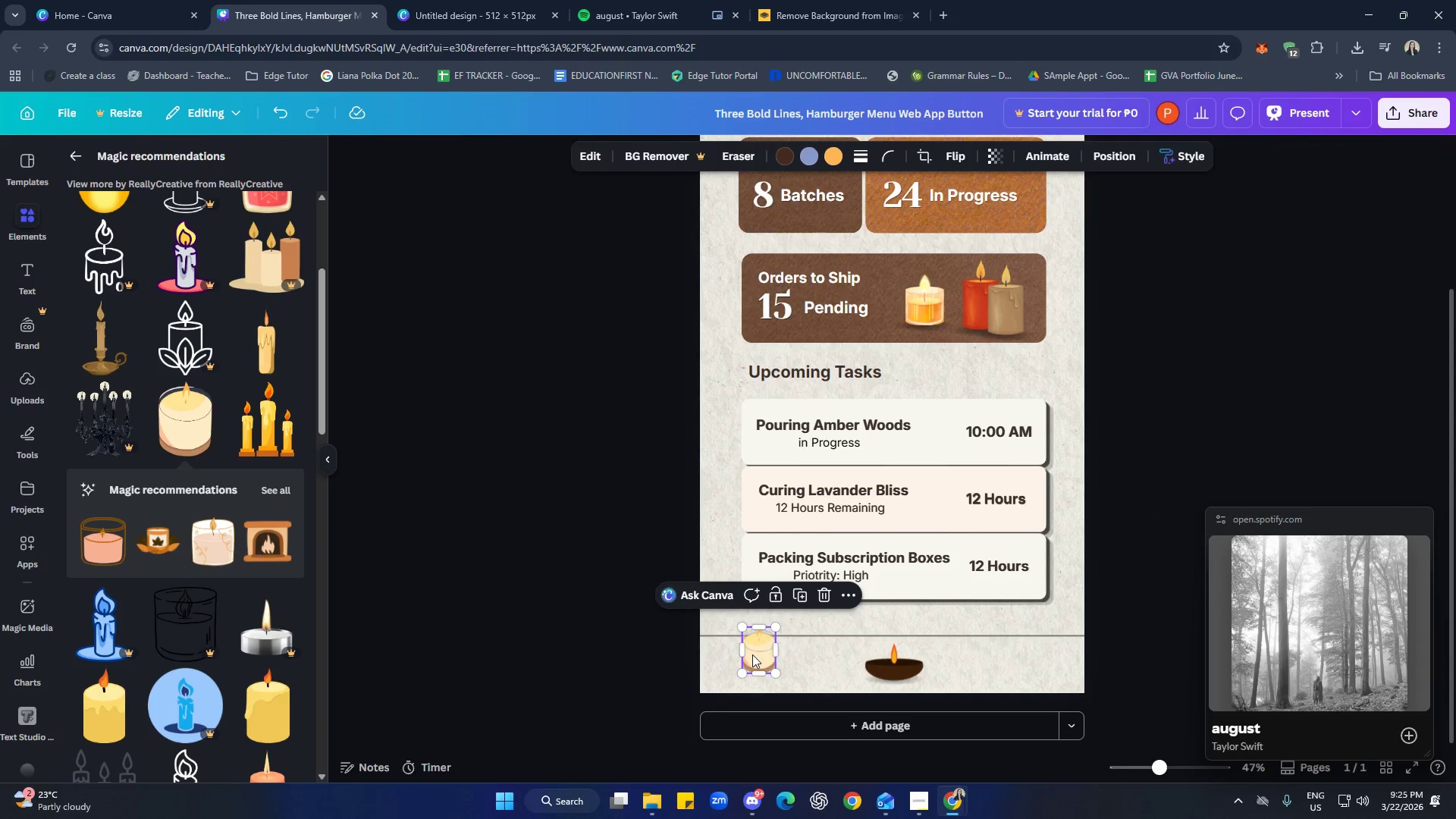 
left_click_drag(start_coordinate=[754, 653], to_coordinate=[752, 664])
 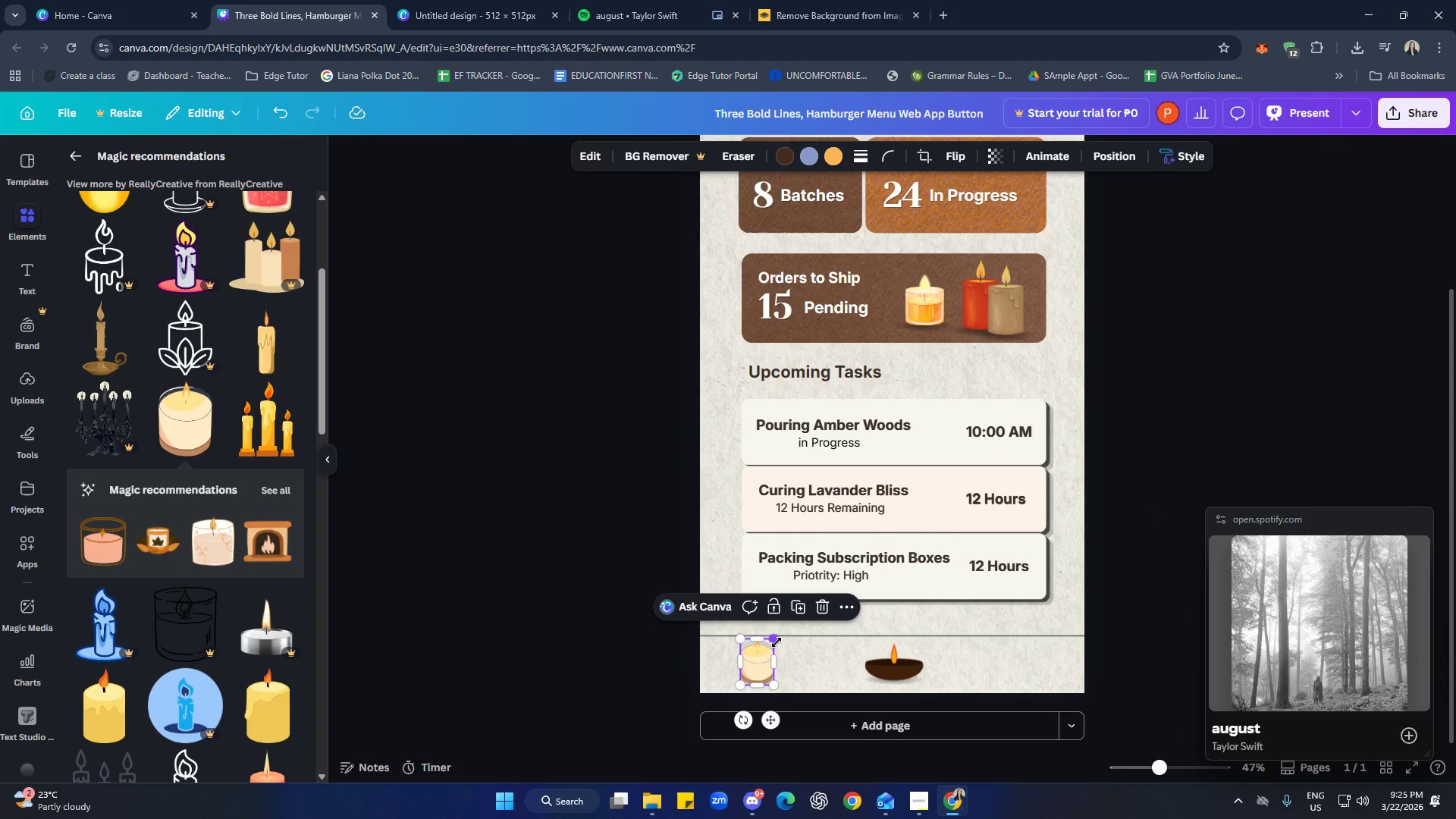 
left_click_drag(start_coordinate=[776, 641], to_coordinate=[764, 651])
 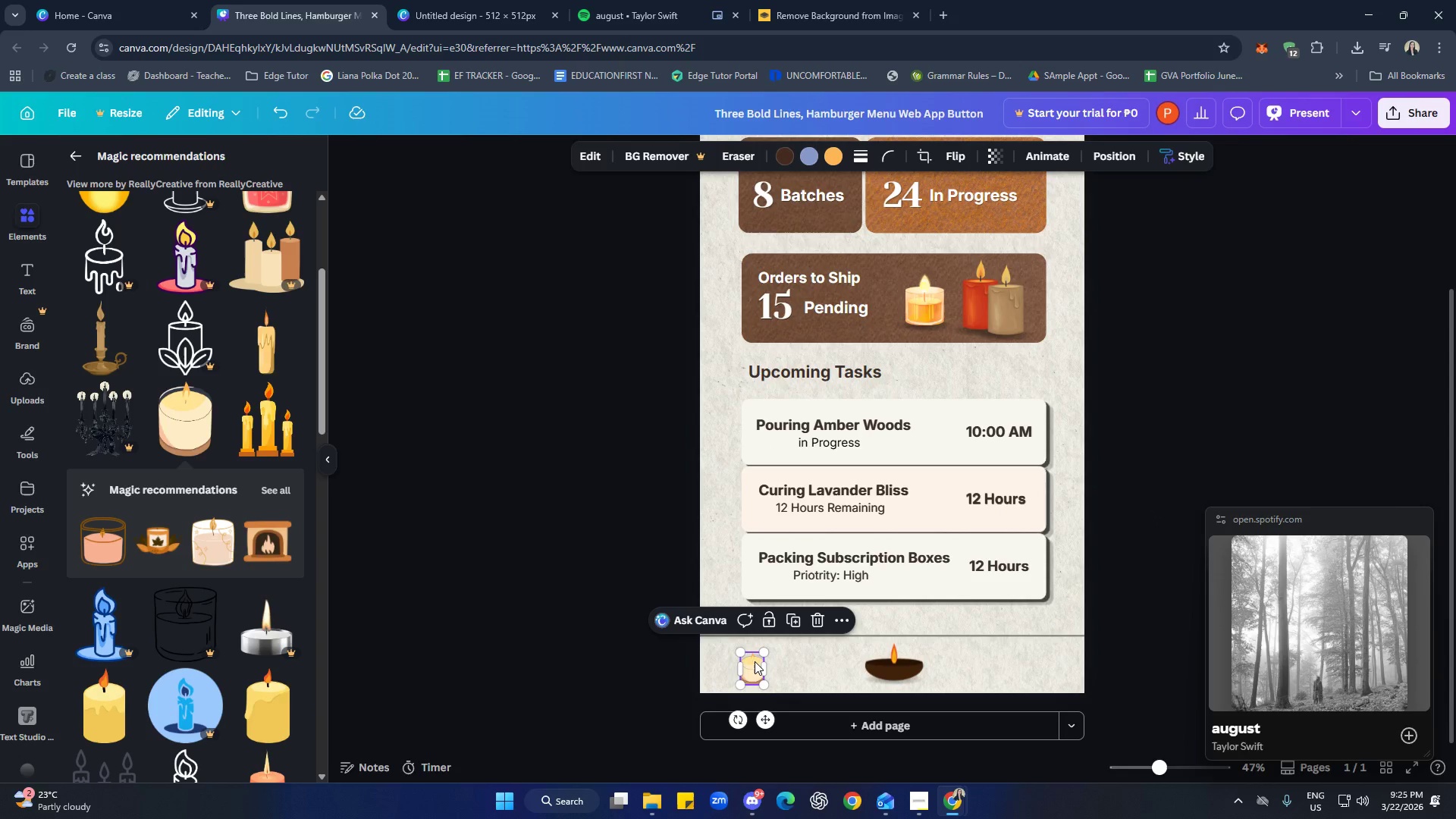 
left_click_drag(start_coordinate=[755, 661], to_coordinate=[766, 657])
 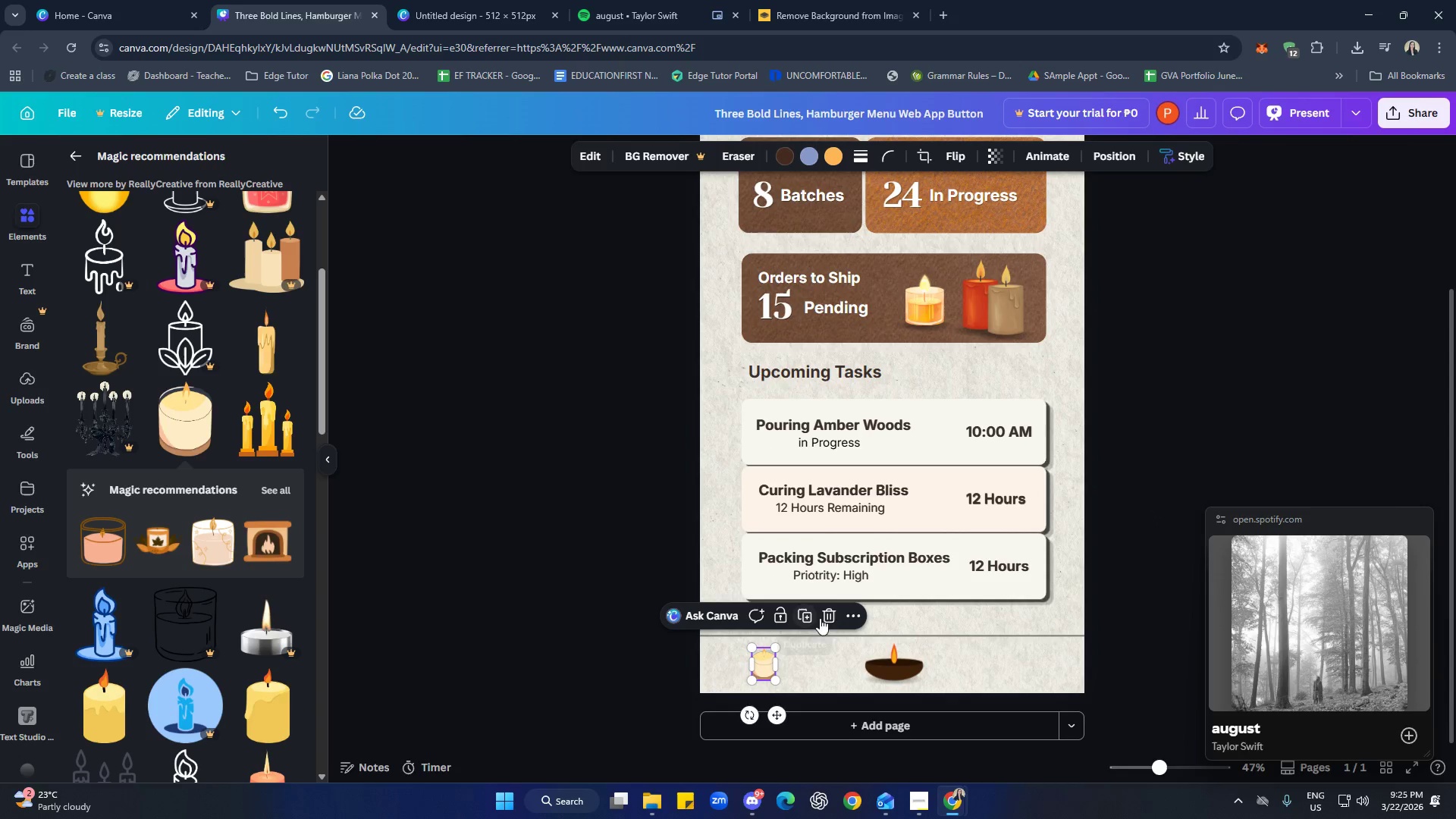 
left_click([821, 617])
 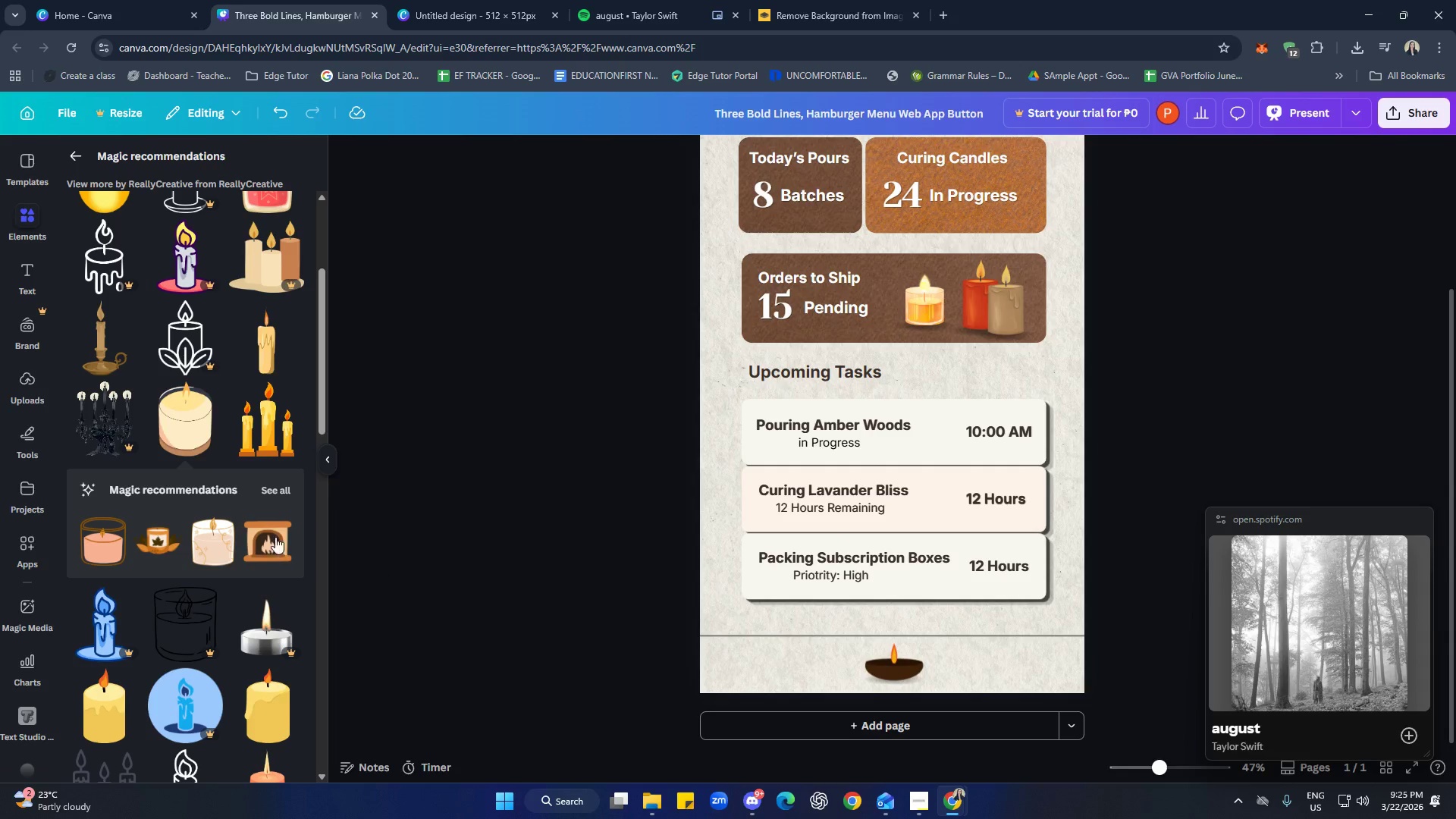 
scroll: coordinate [232, 526], scroll_direction: down, amount: 5.0
 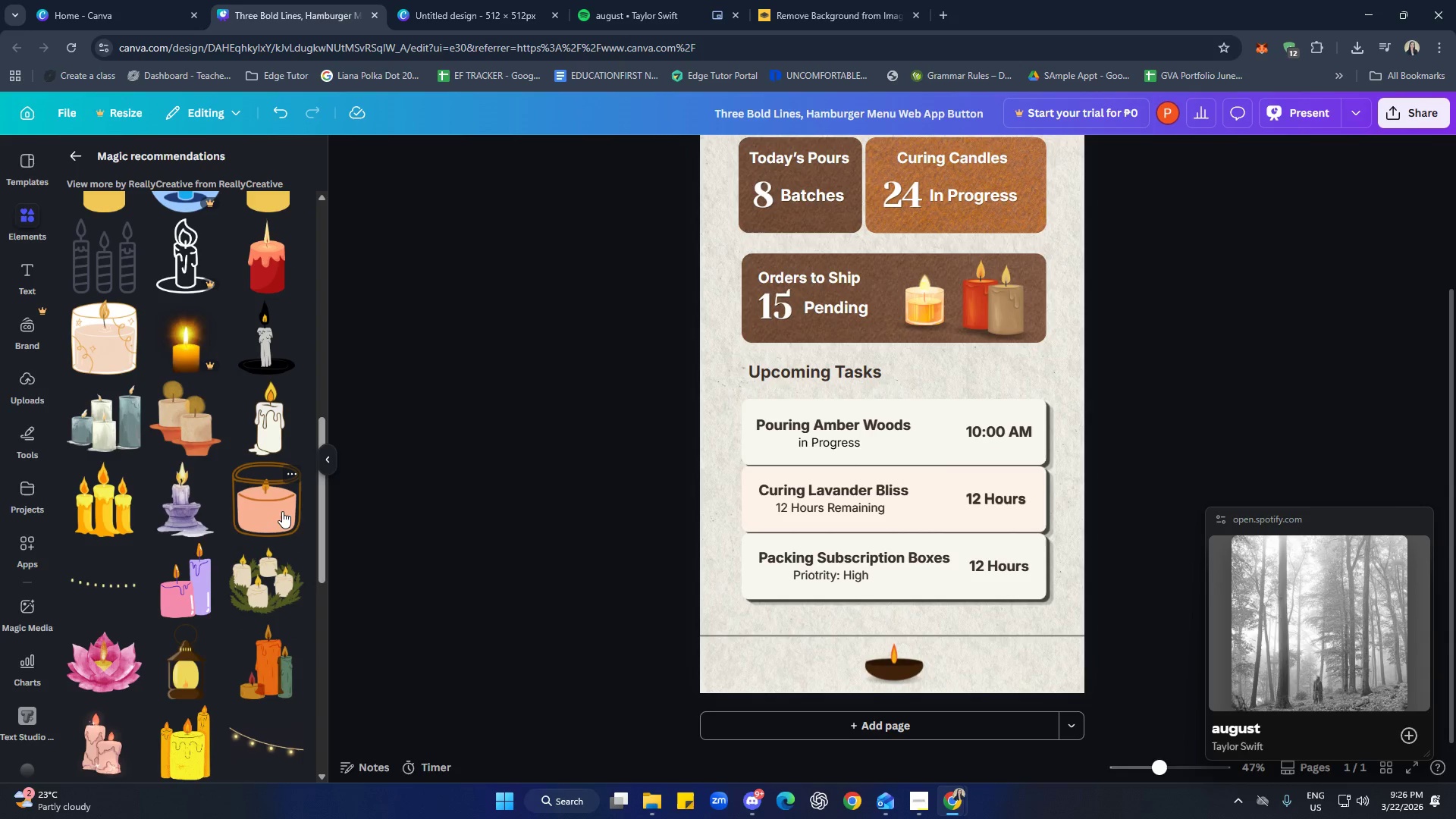 
left_click([282, 510])
 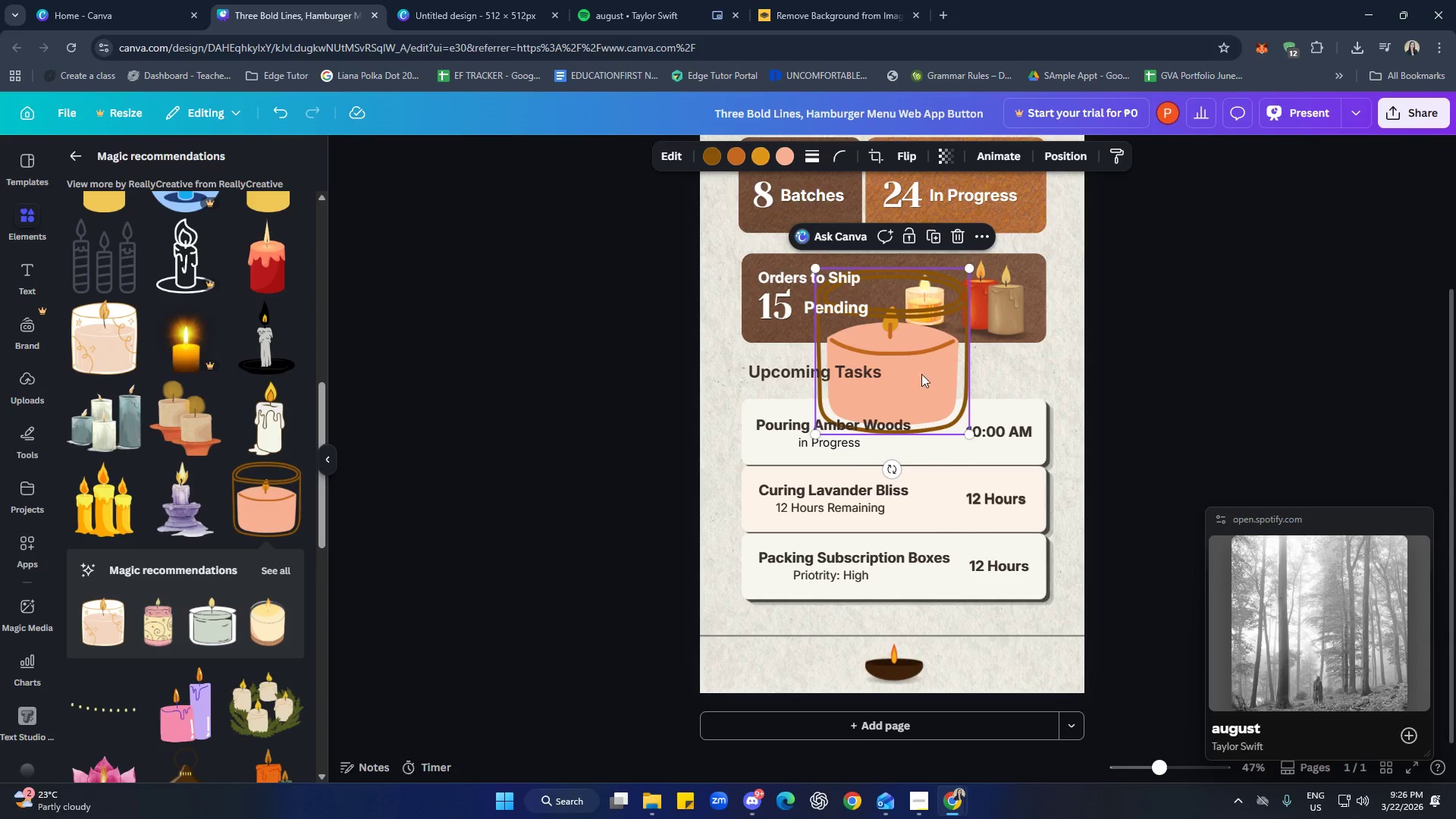 
left_click_drag(start_coordinate=[935, 365], to_coordinate=[831, 620])
 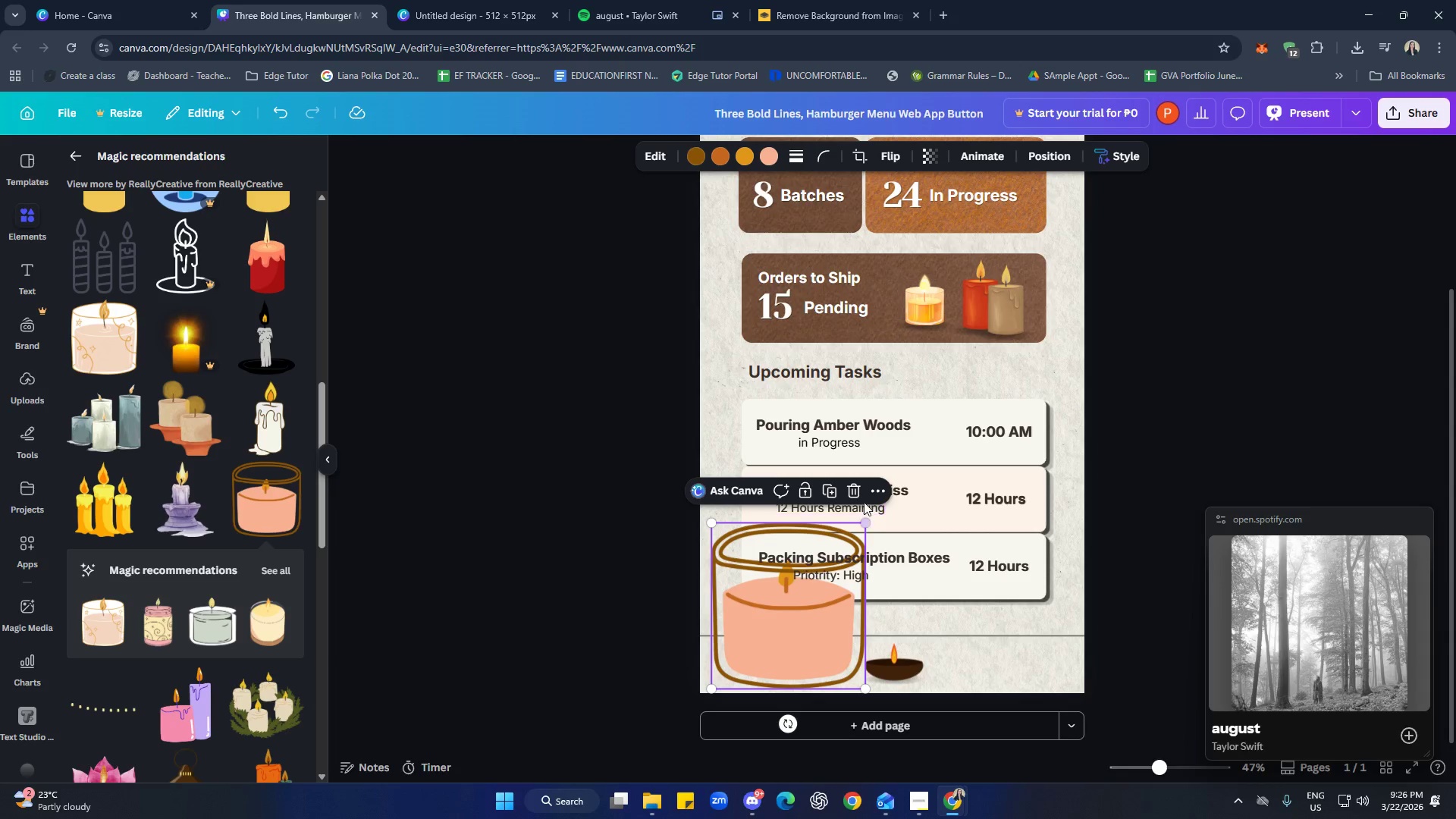 
left_click([856, 492])
 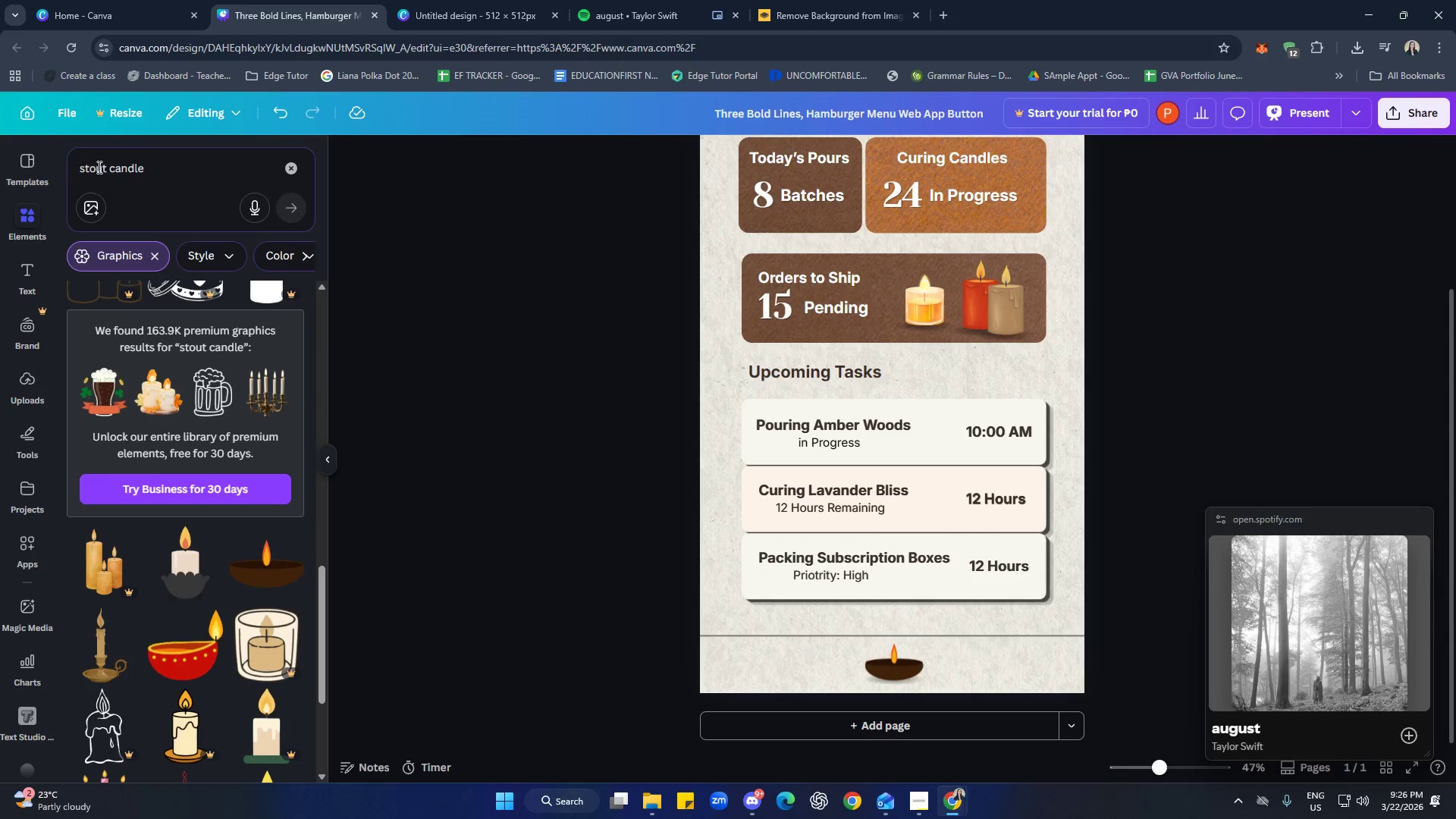 
scroll: coordinate [273, 405], scroll_direction: up, amount: 13.0
 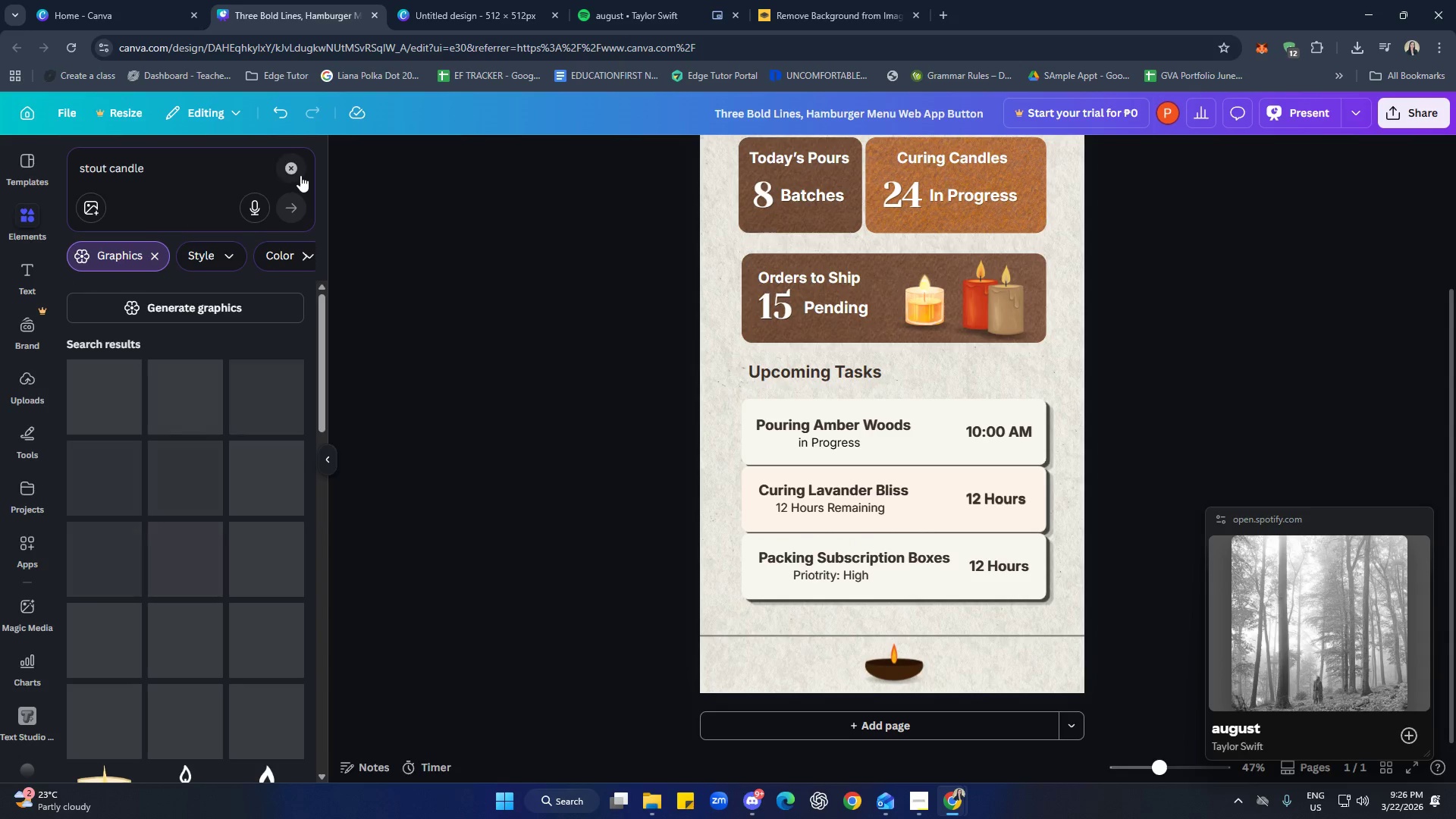 
left_click([300, 173])
 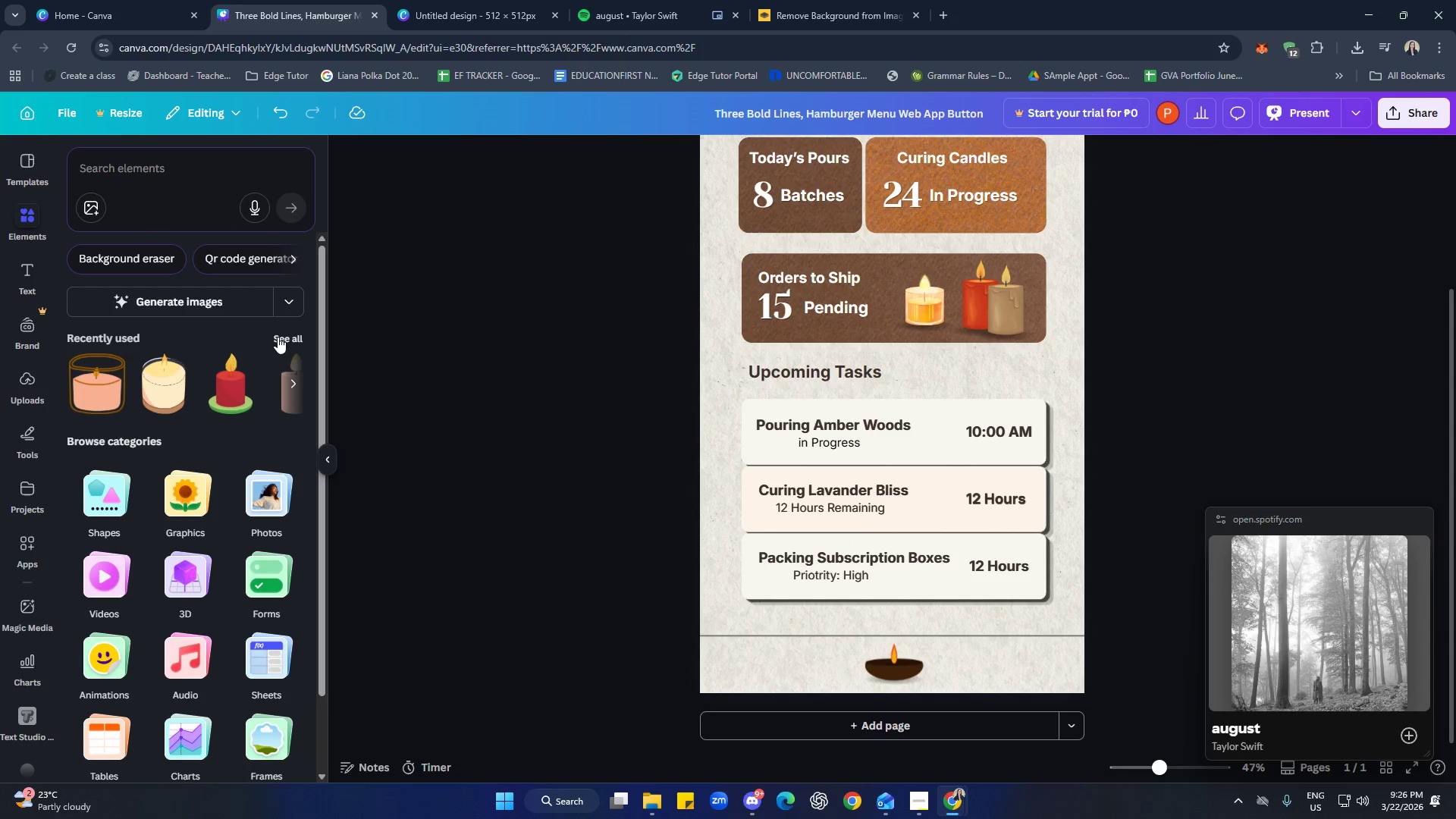 
left_click([289, 334])
 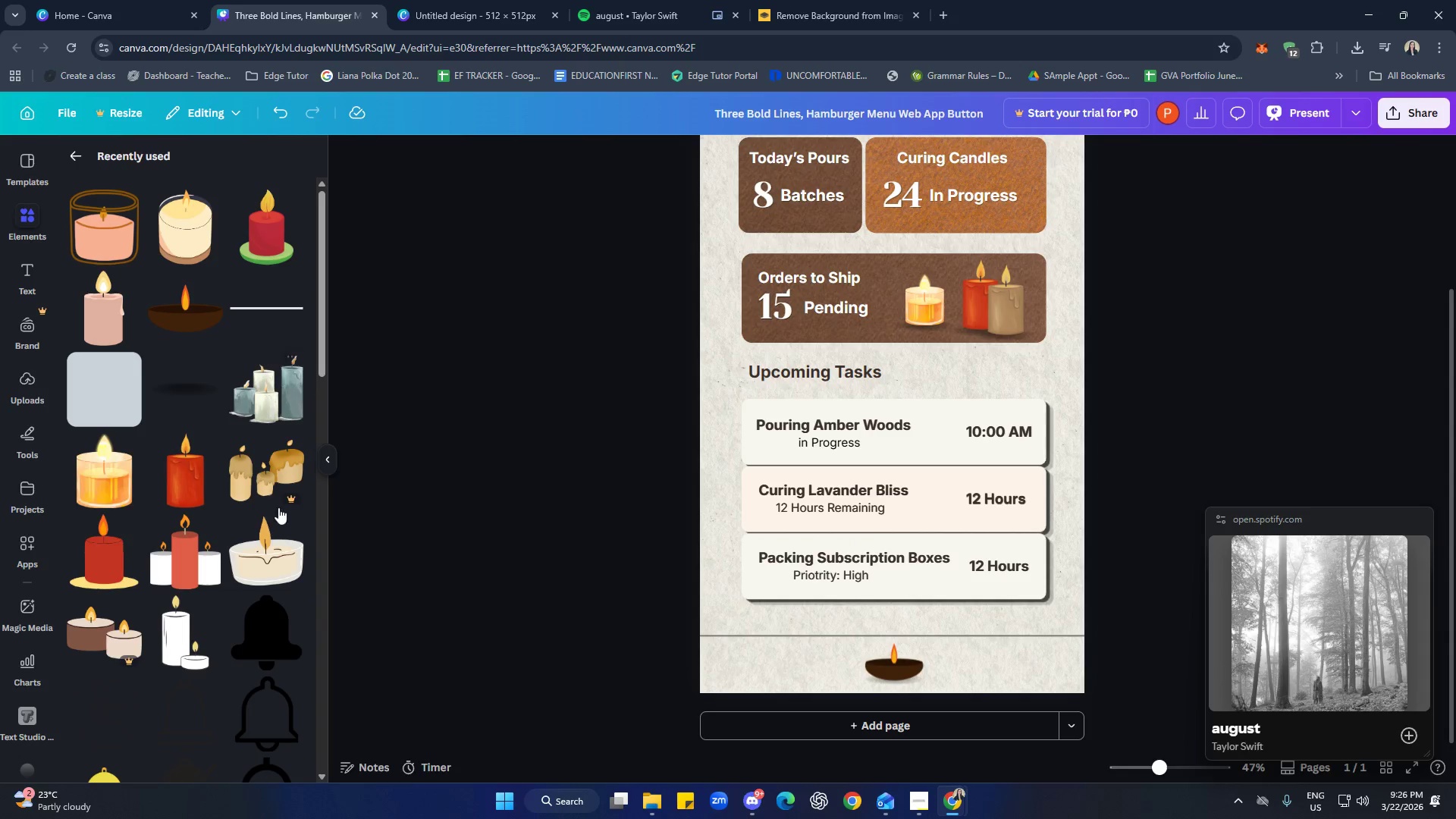 
left_click([265, 573])
 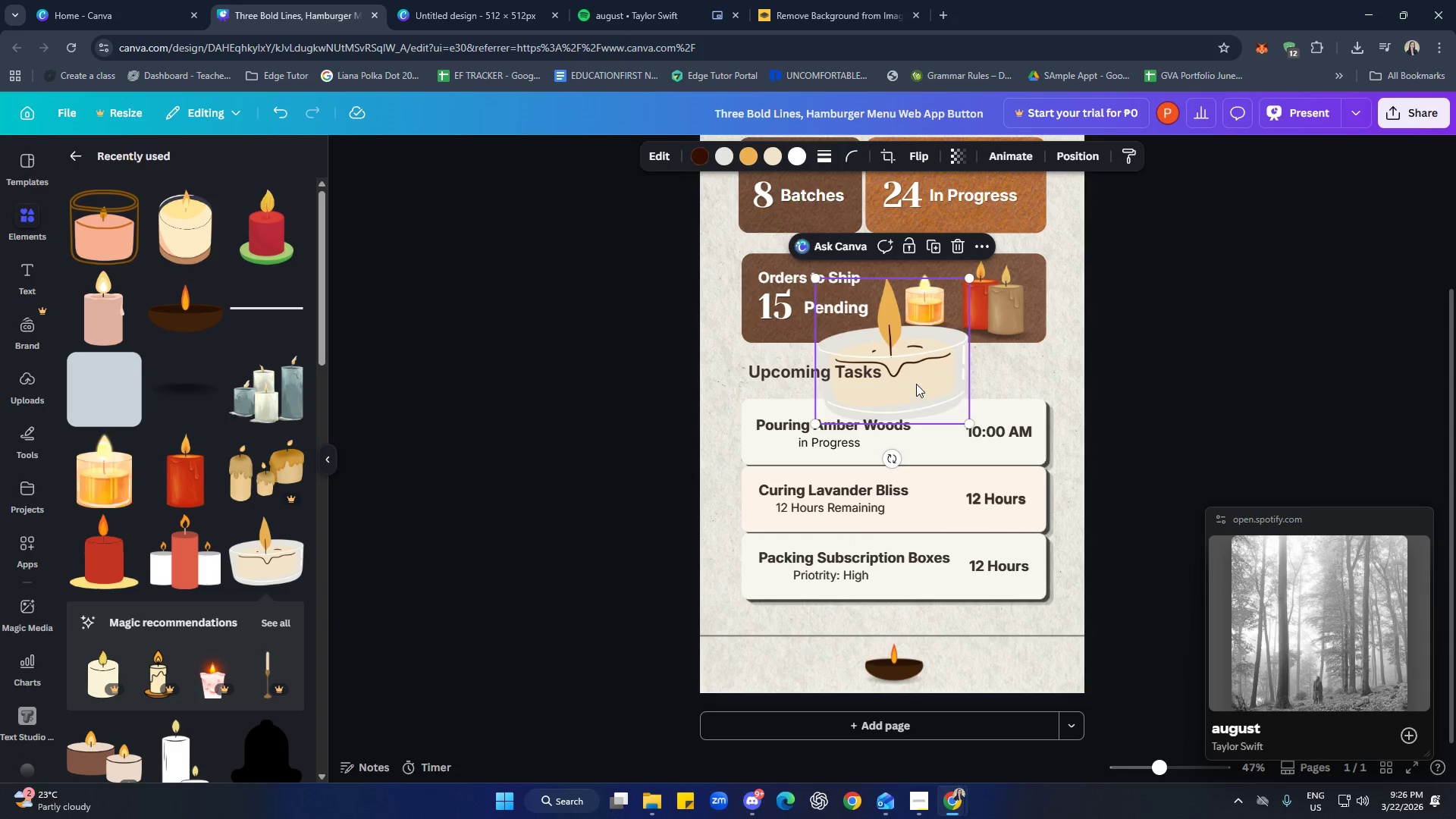 
left_click_drag(start_coordinate=[924, 373], to_coordinate=[817, 661])
 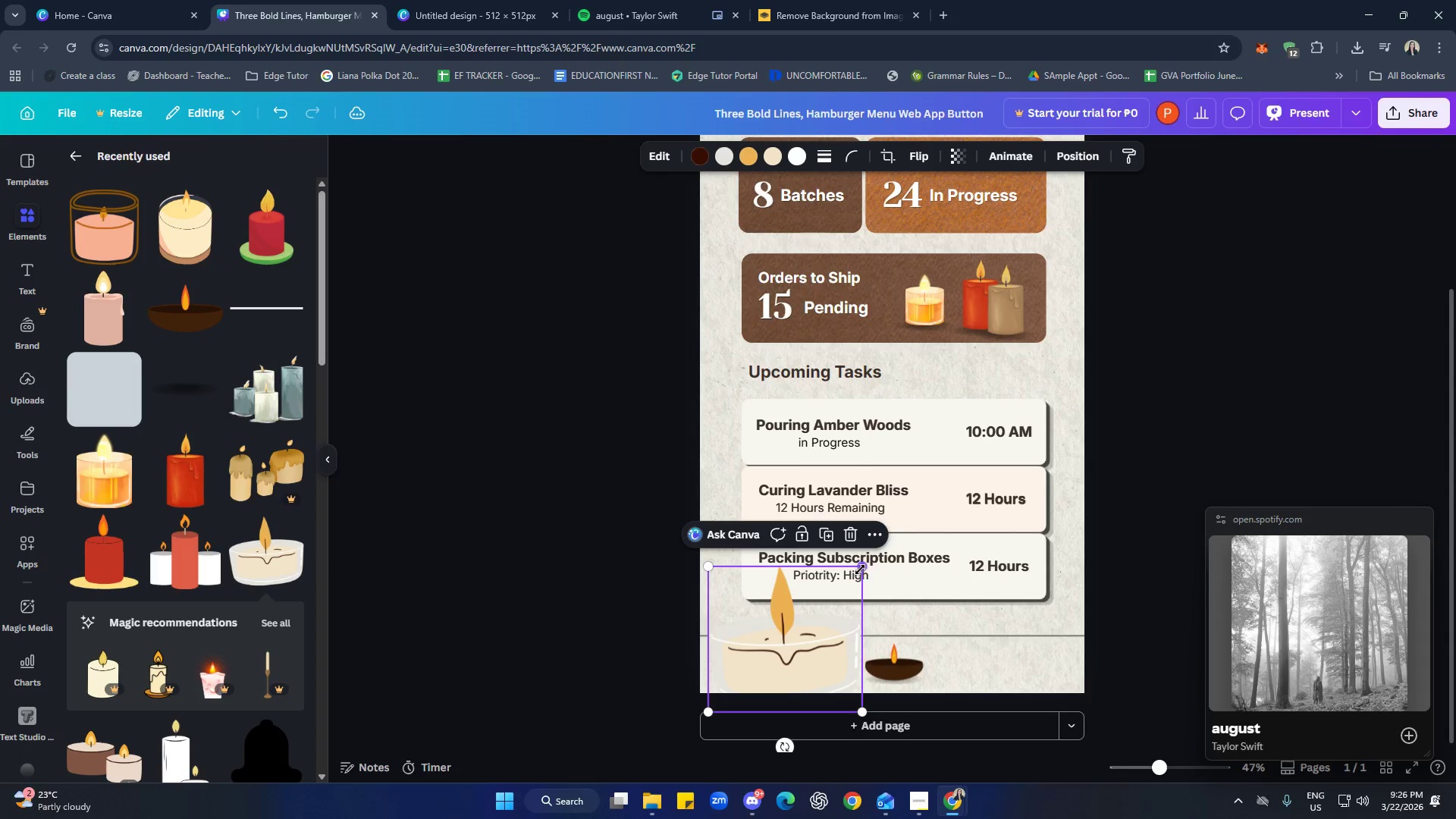 
left_click_drag(start_coordinate=[862, 568], to_coordinate=[774, 675])
 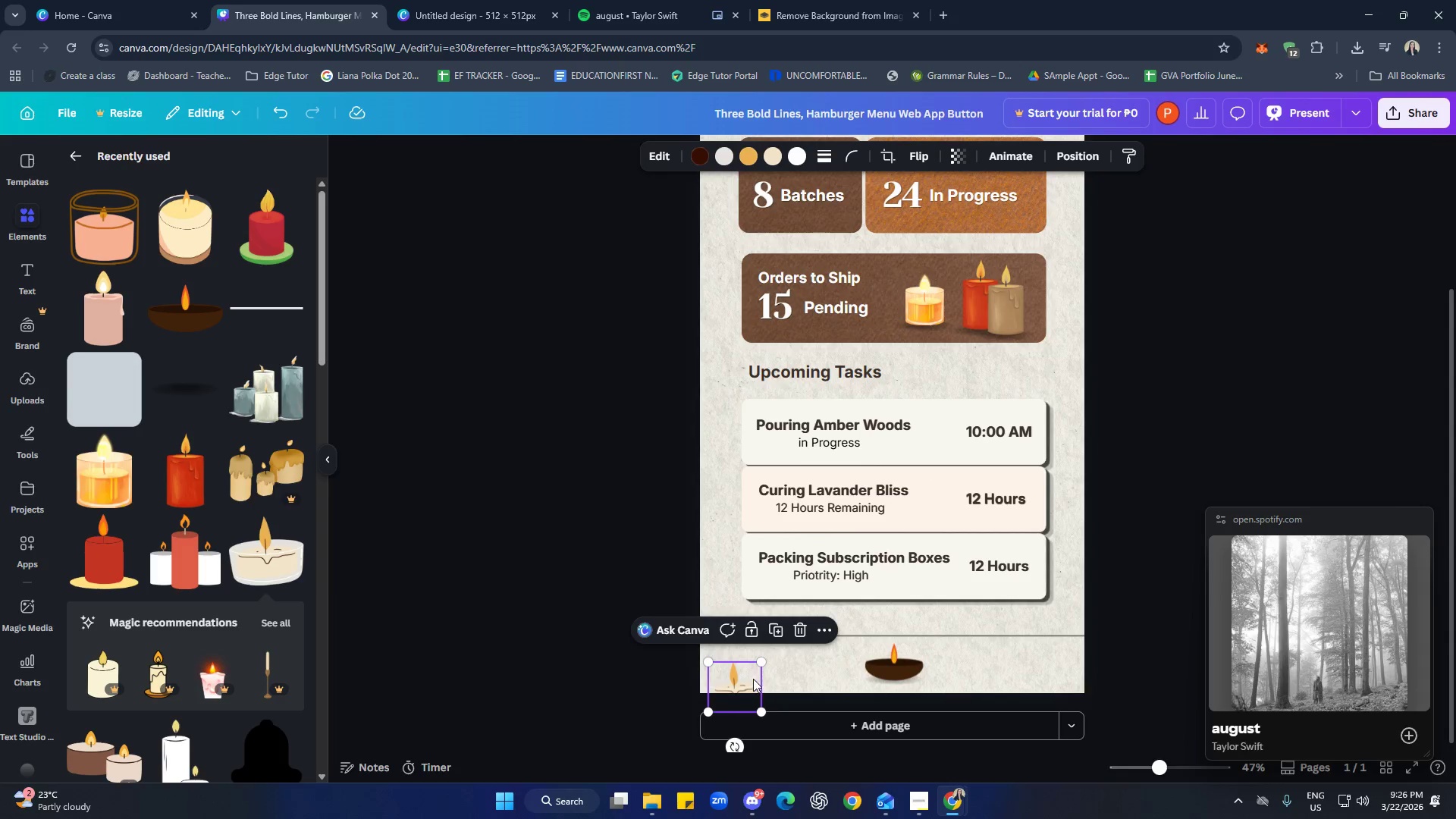 
left_click_drag(start_coordinate=[752, 679], to_coordinate=[786, 651])
 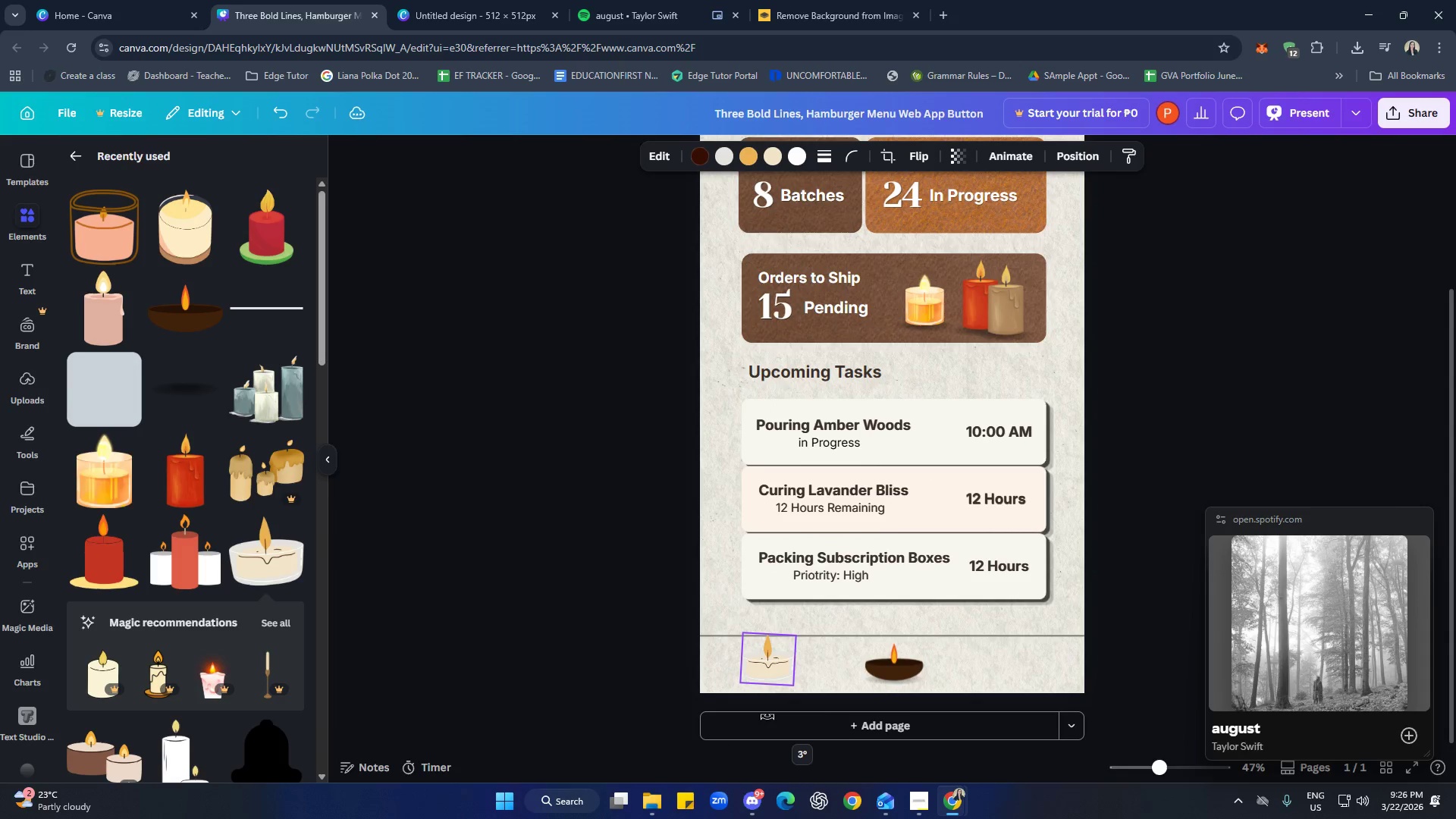 
left_click_drag(start_coordinate=[772, 665], to_coordinate=[777, 666])
 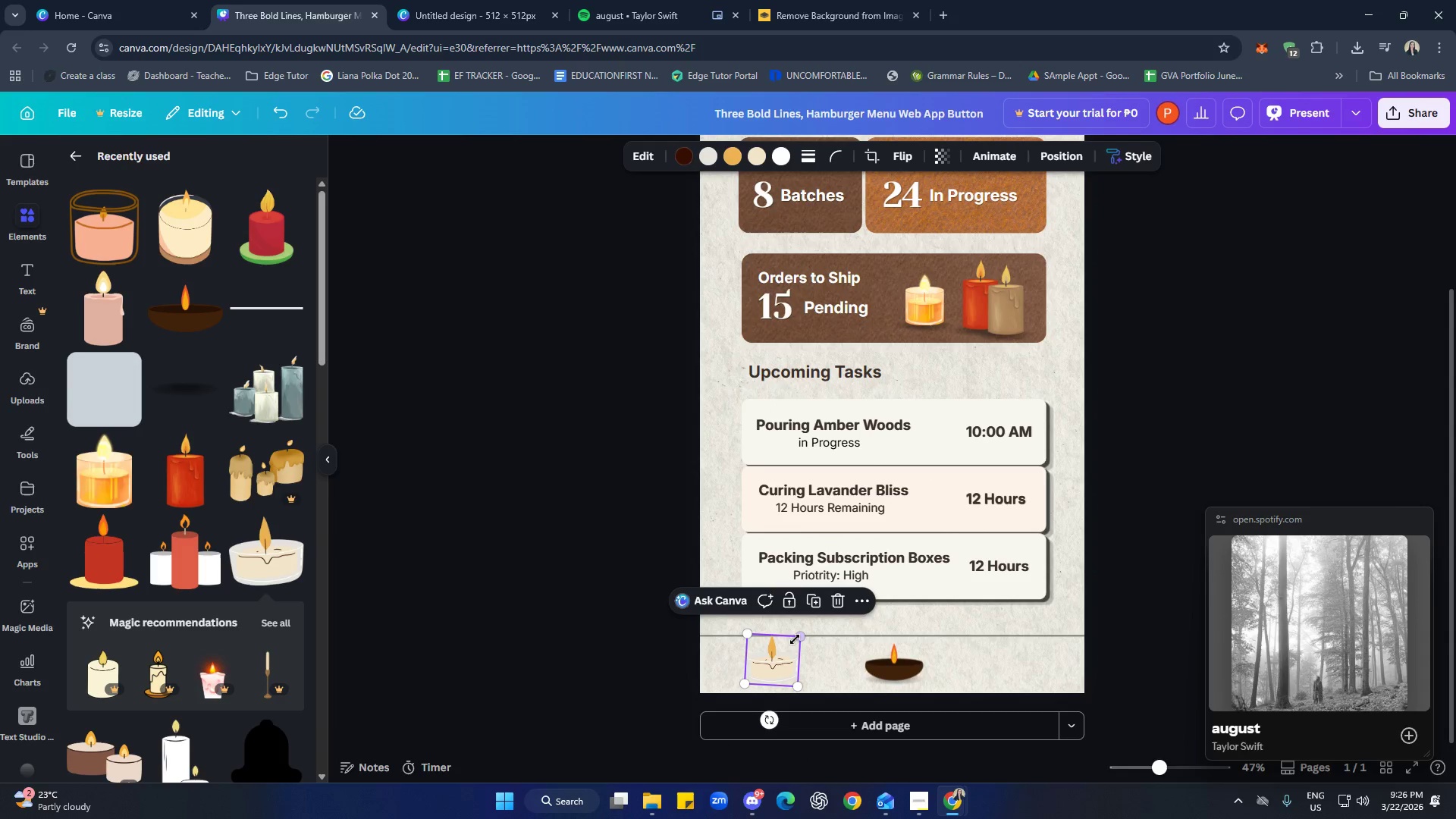 
left_click_drag(start_coordinate=[795, 639], to_coordinate=[790, 645])
 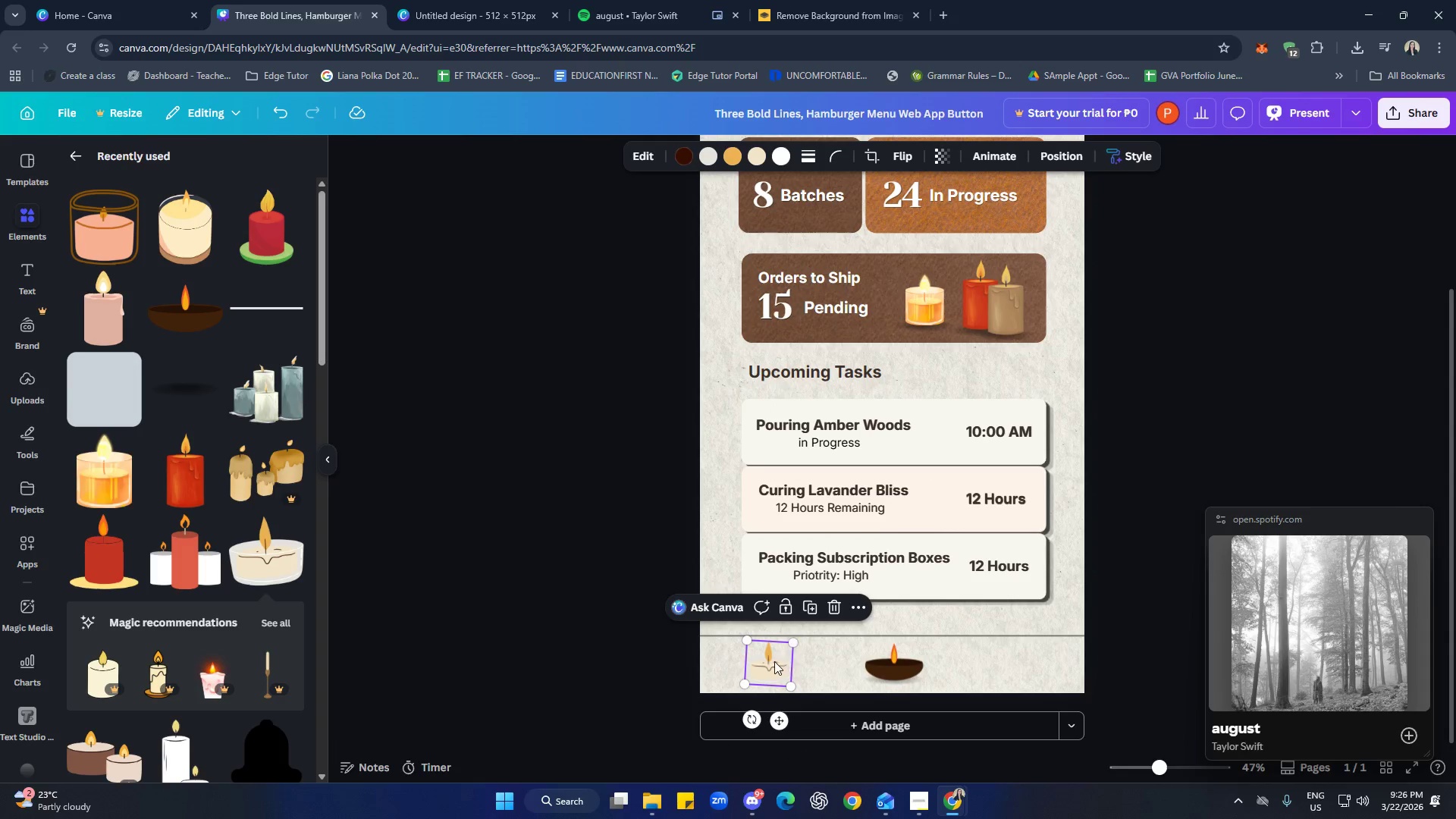 
left_click_drag(start_coordinate=[774, 661], to_coordinate=[778, 661])
 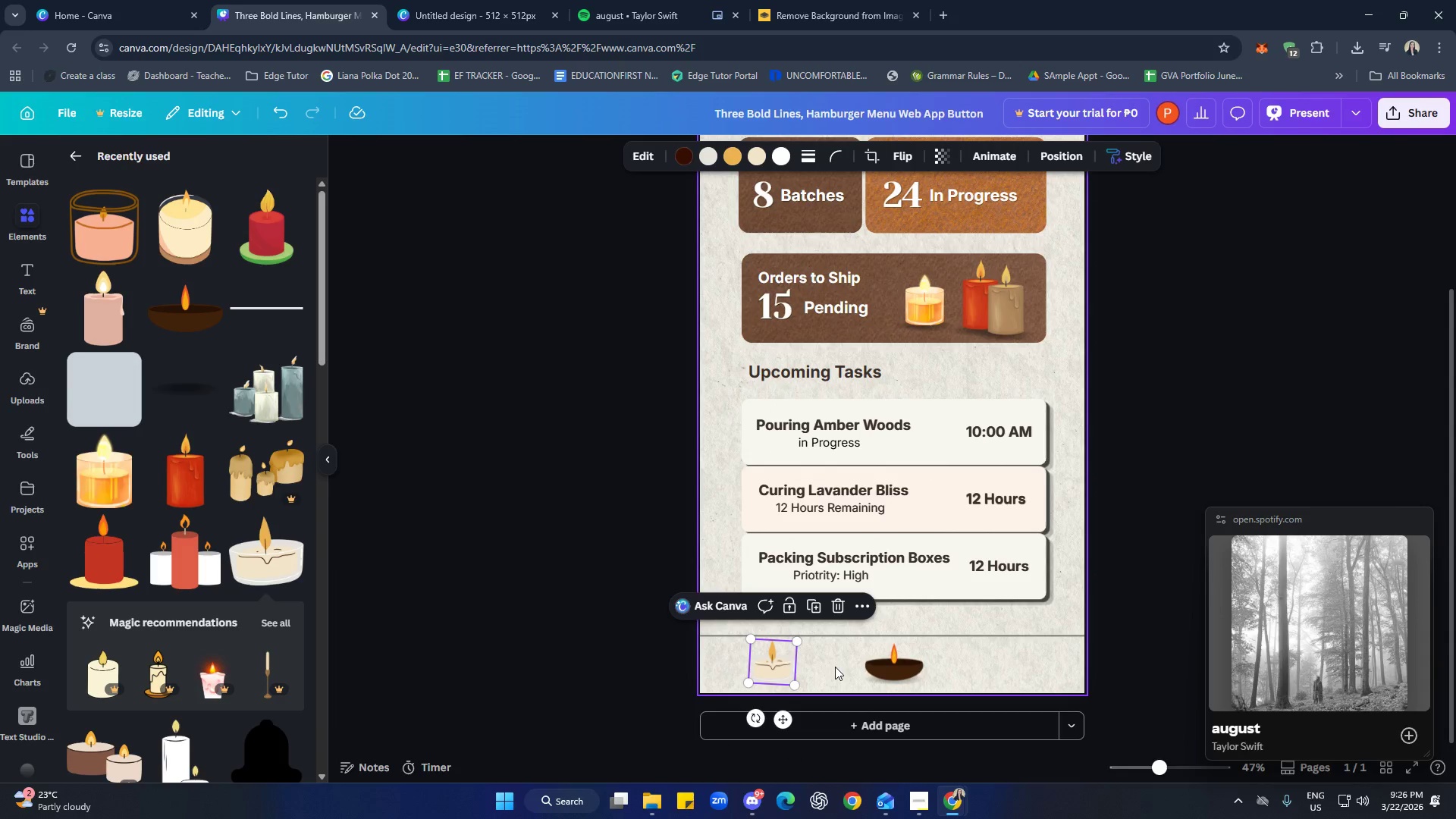 
left_click([843, 666])
 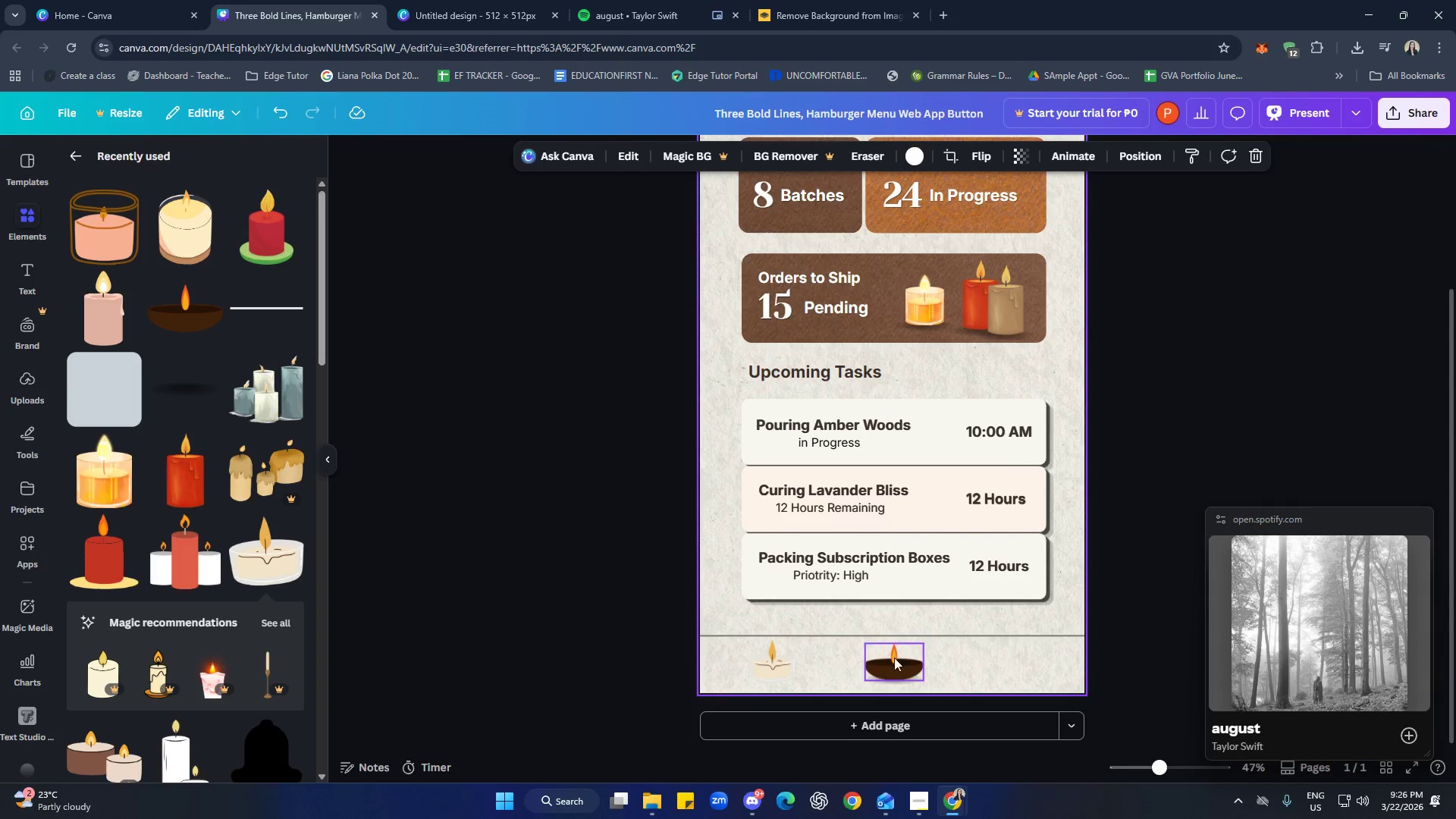 
hold_key(key=ControlLeft, duration=0.67)
scroll: coordinate [806, 570], scroll_direction: none, amount: 0.0
 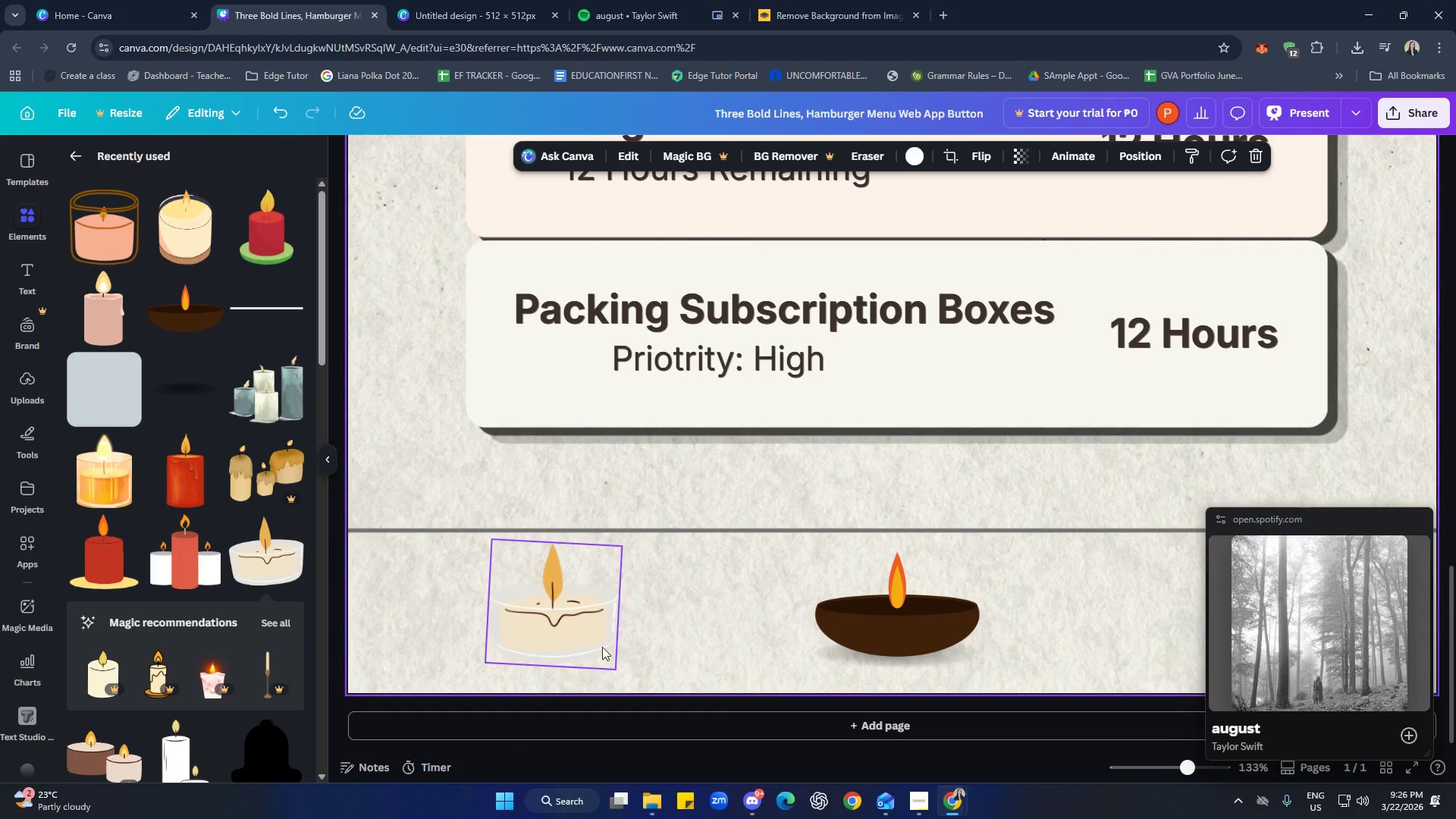 
left_click_drag(start_coordinate=[562, 621], to_coordinate=[534, 618])
 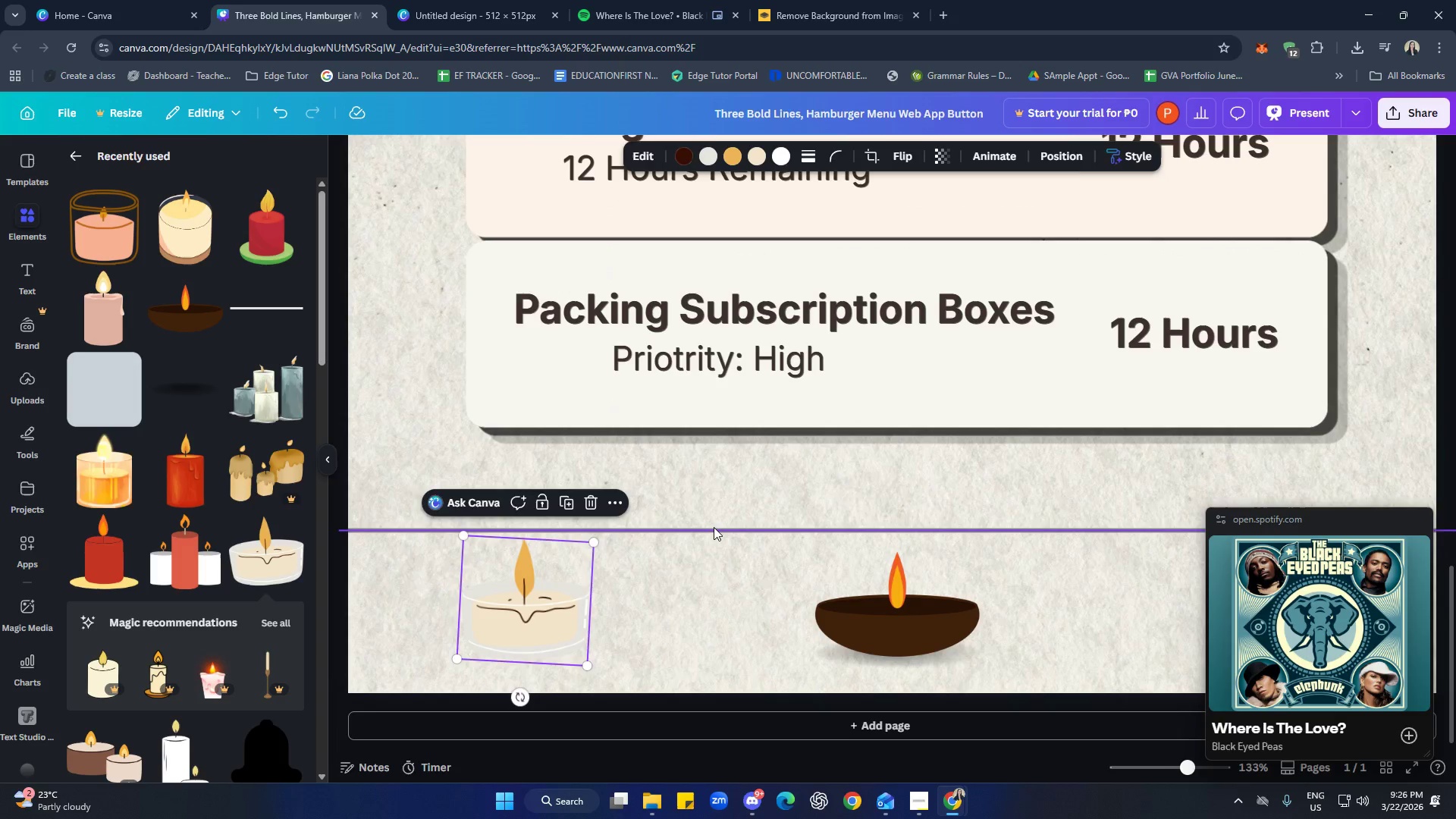 
left_click([714, 527])
 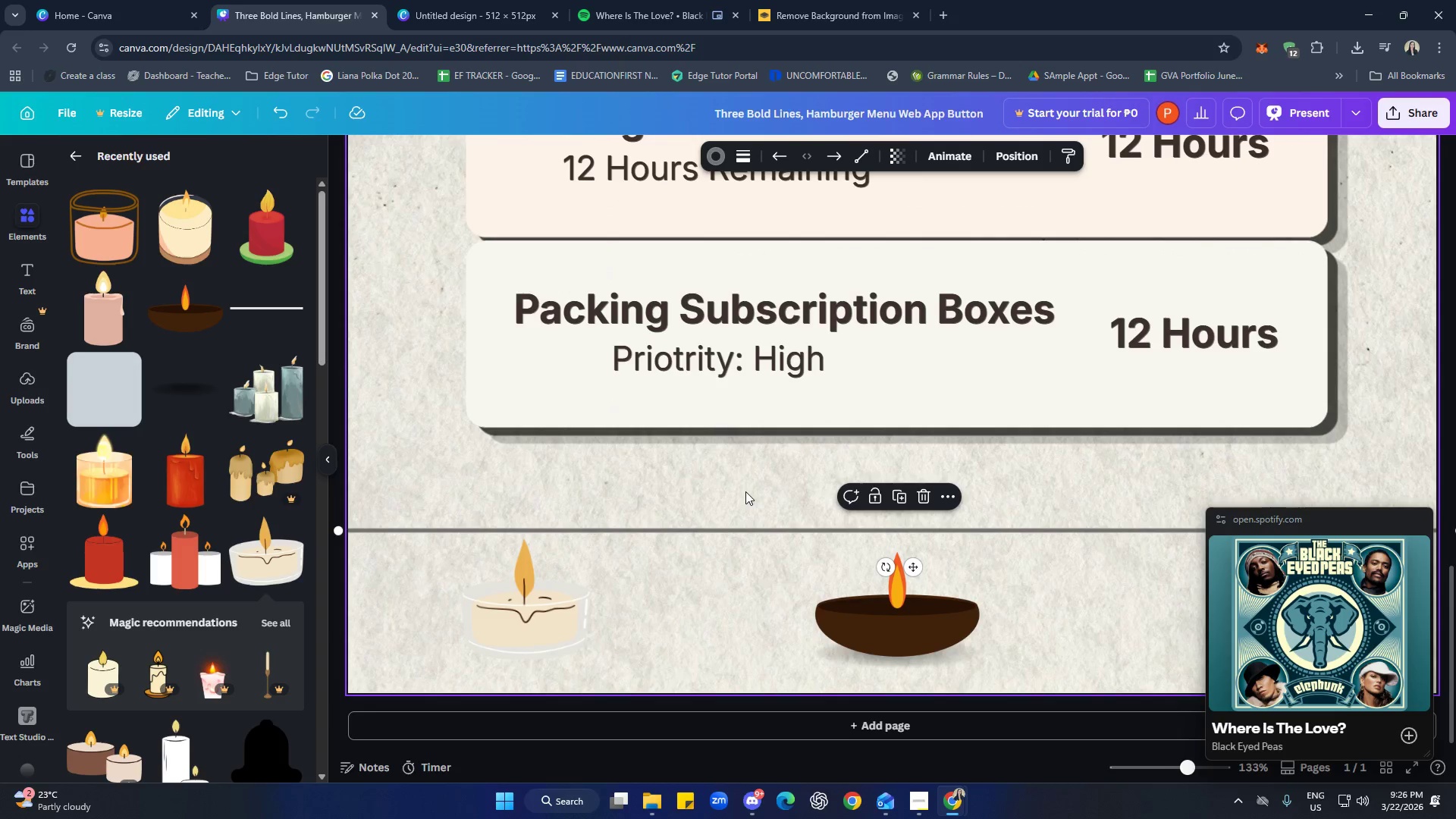 
hold_key(key=ArrowUp, duration=0.91)
 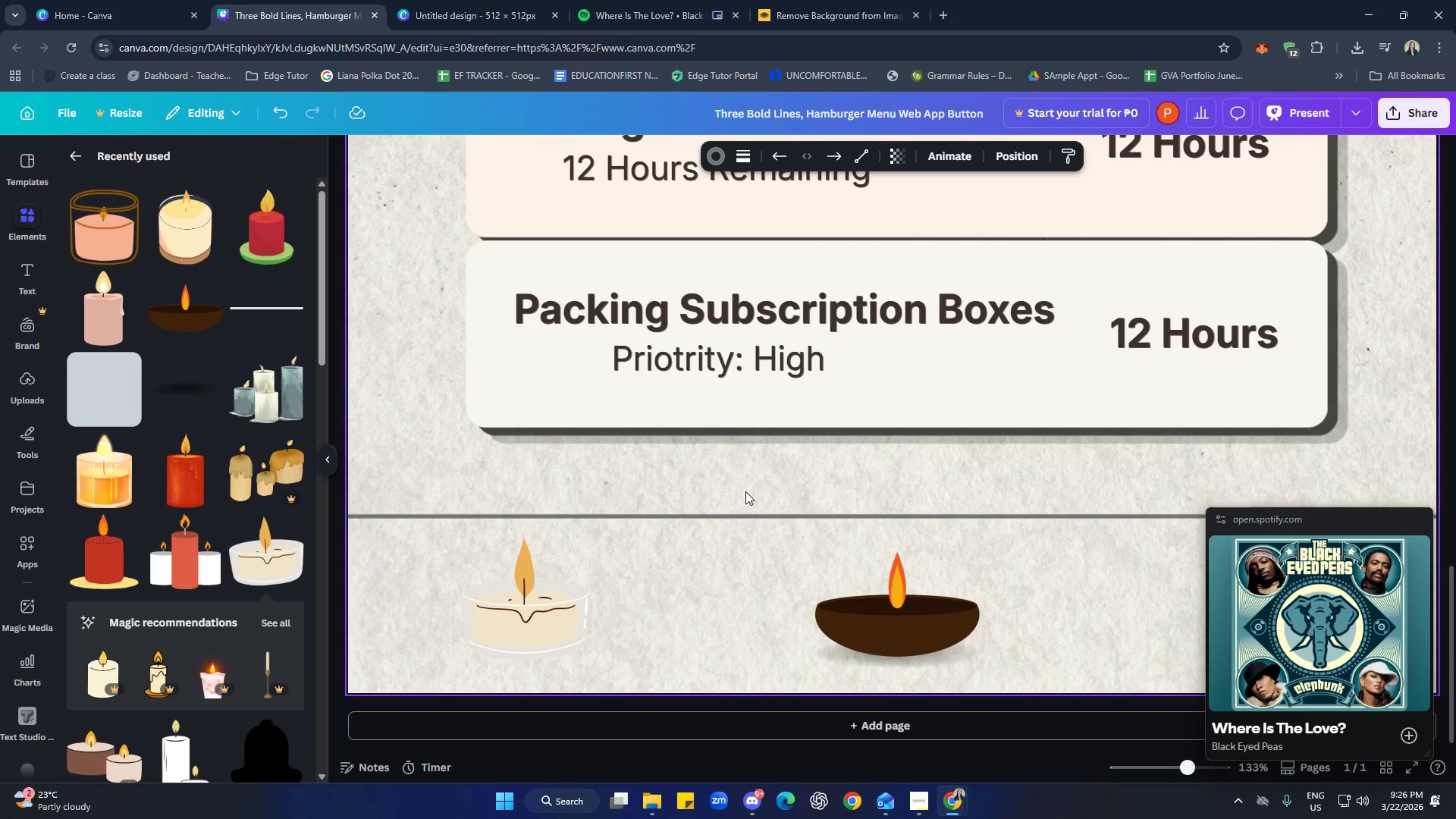 
key(ArrowUp)
 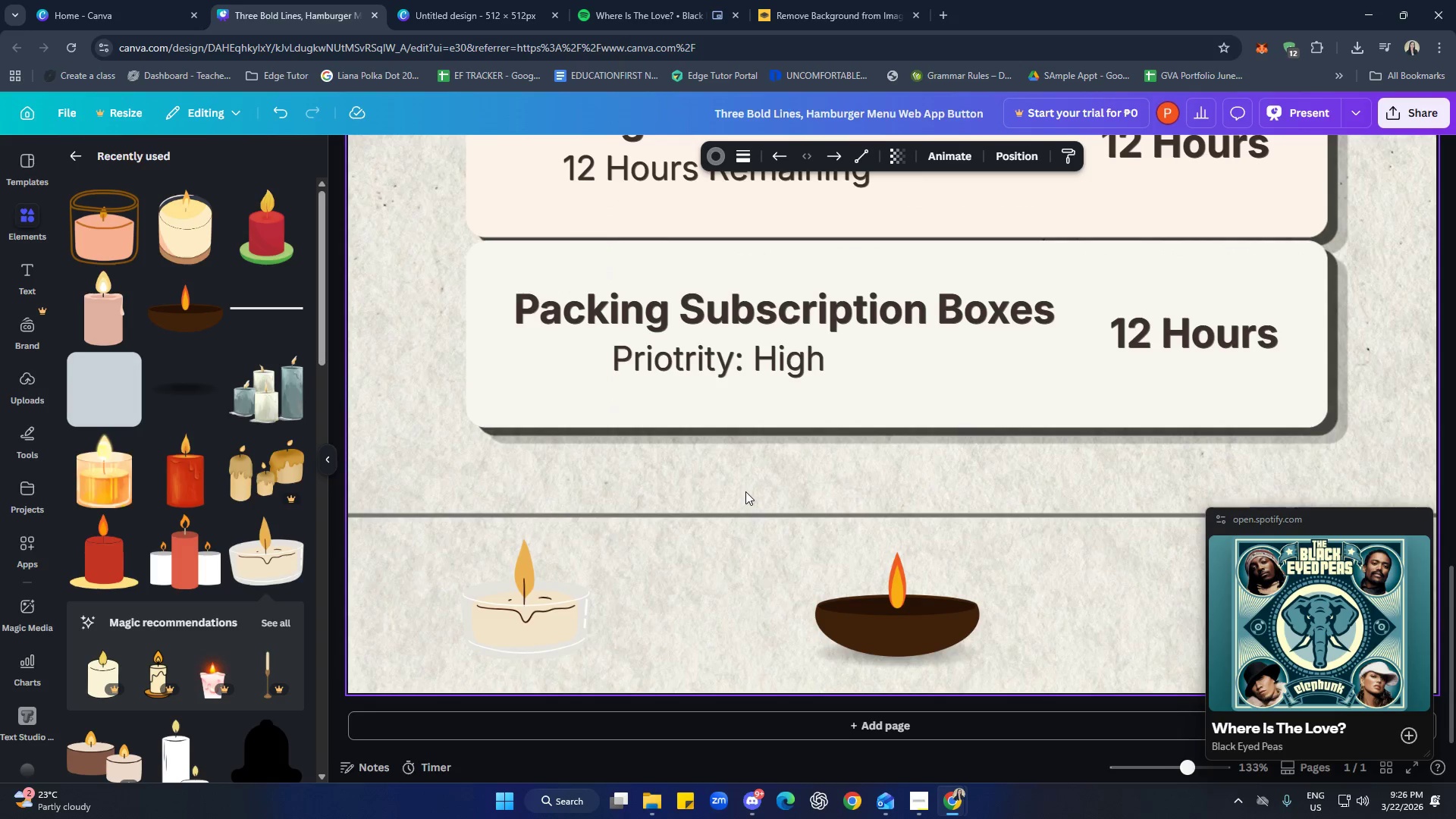 
key(ArrowUp)
 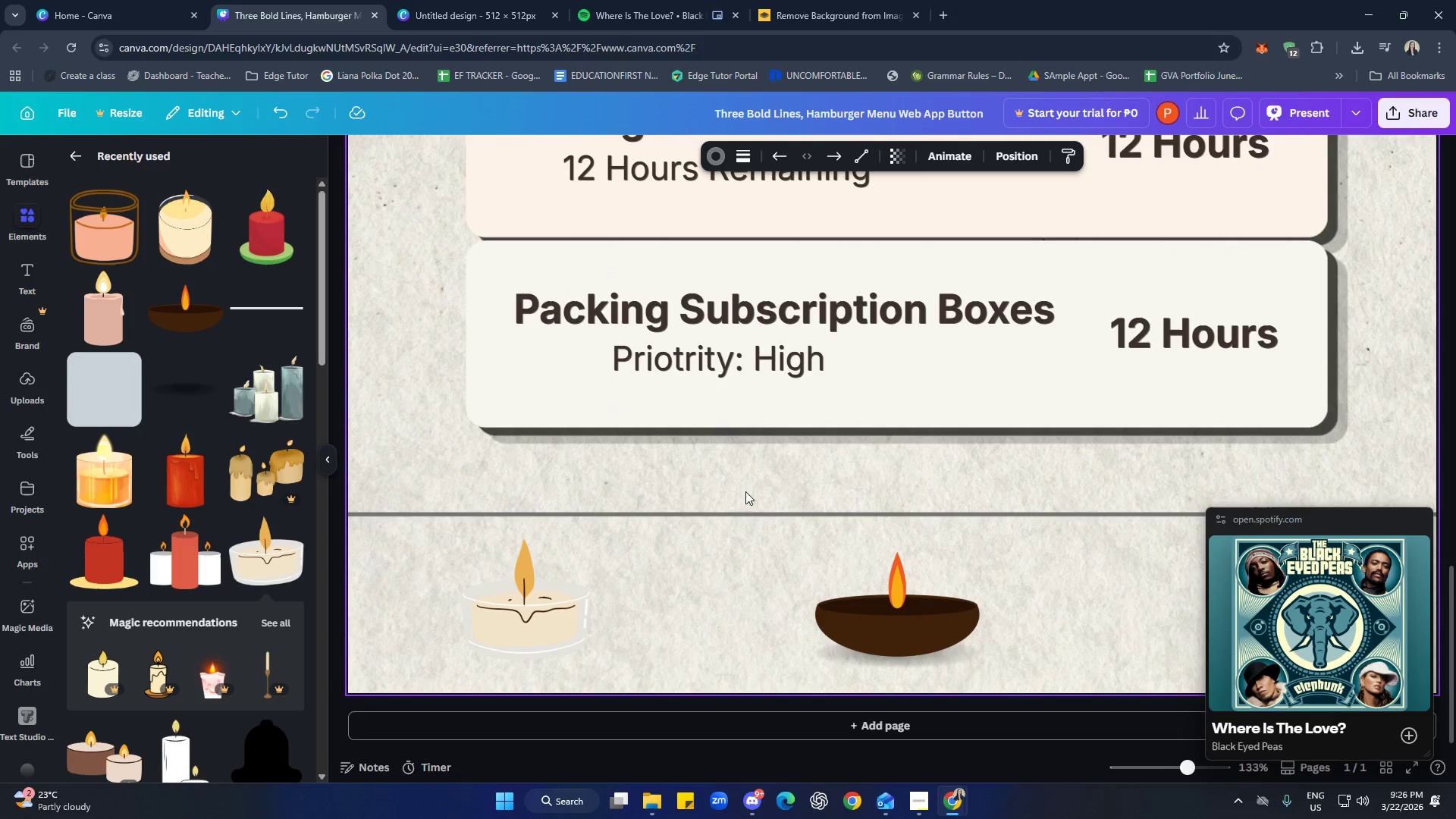 
key(ArrowUp)
 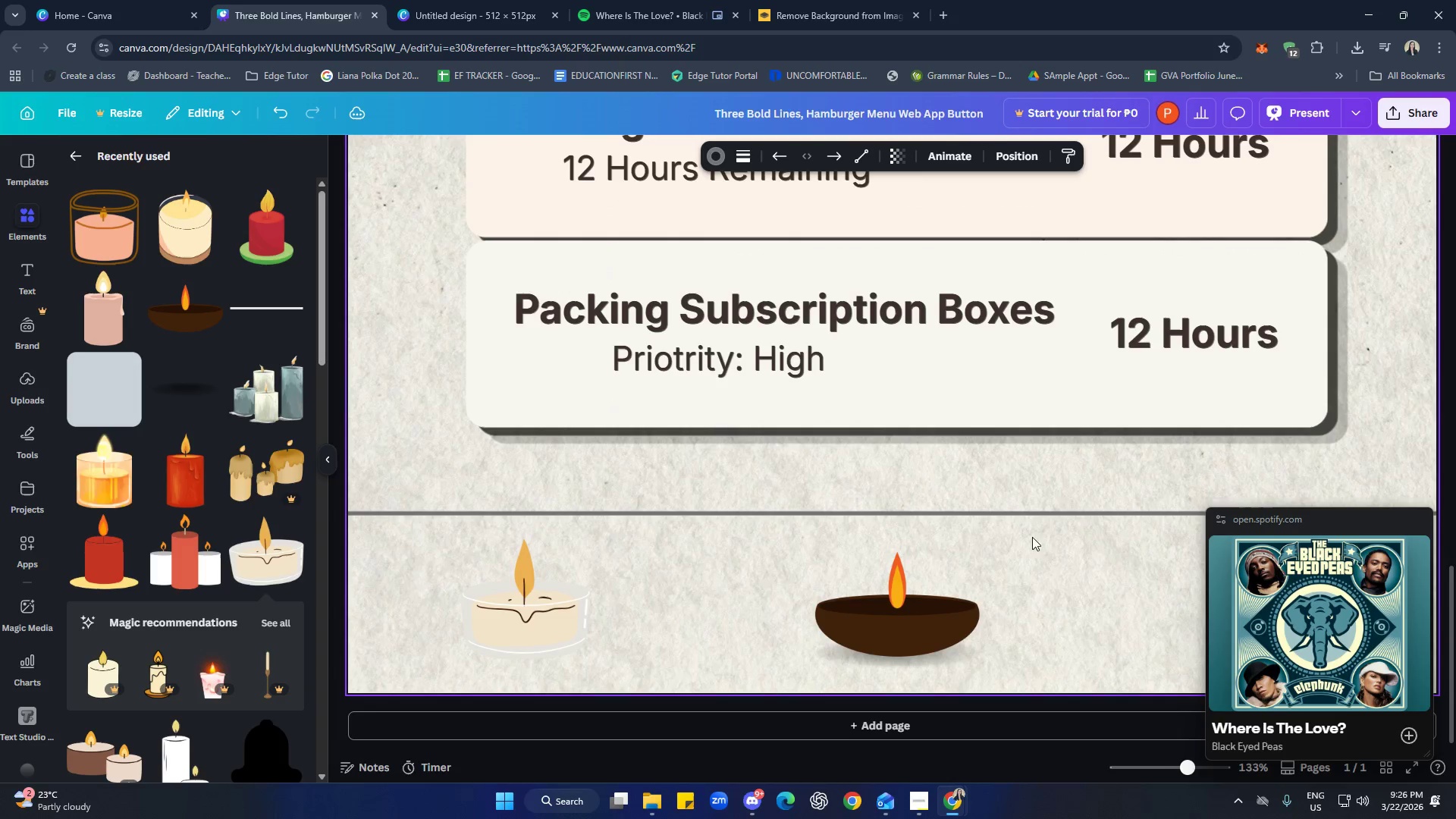 
key(ArrowDown)
 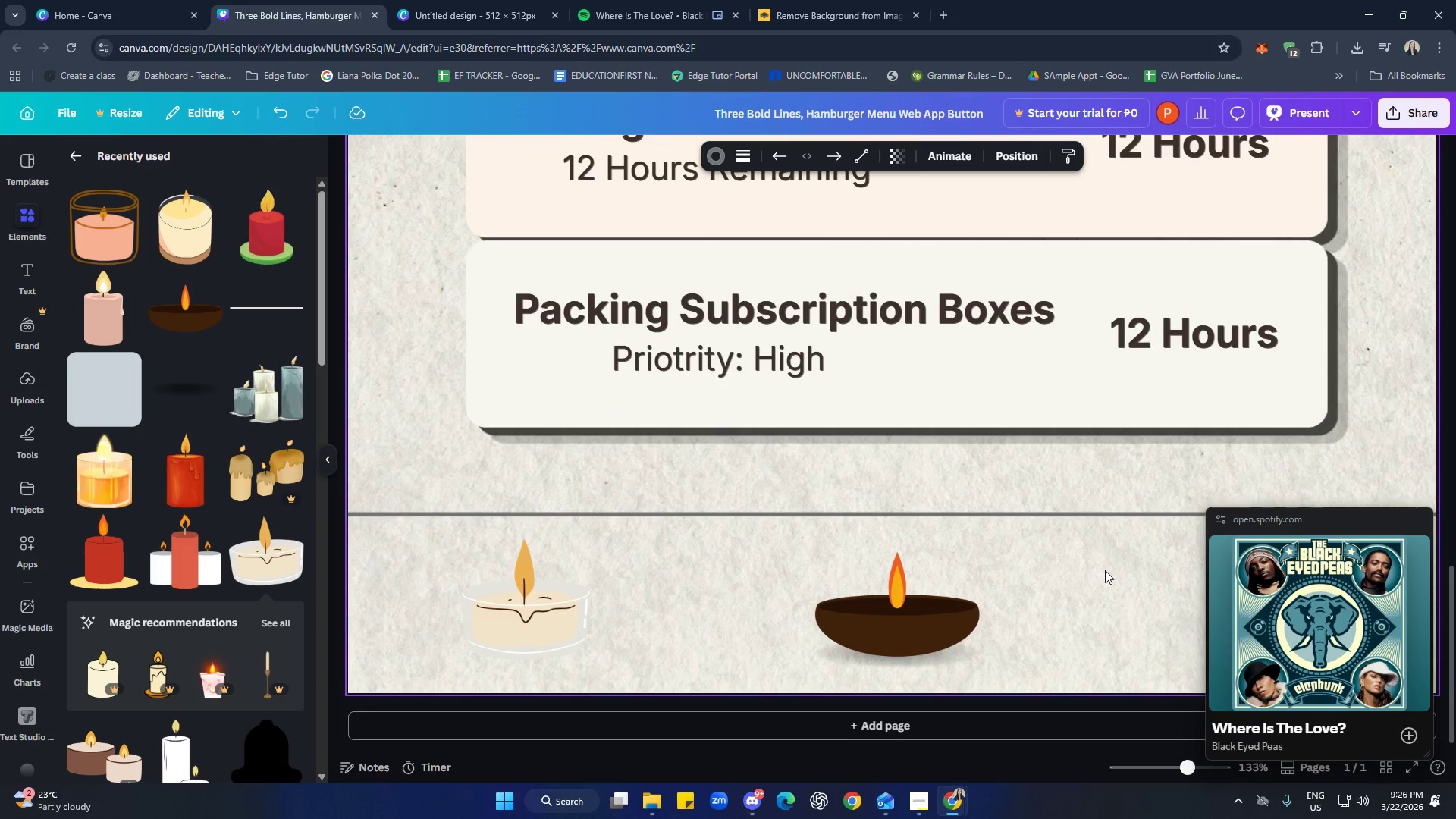 
left_click([1106, 571])
 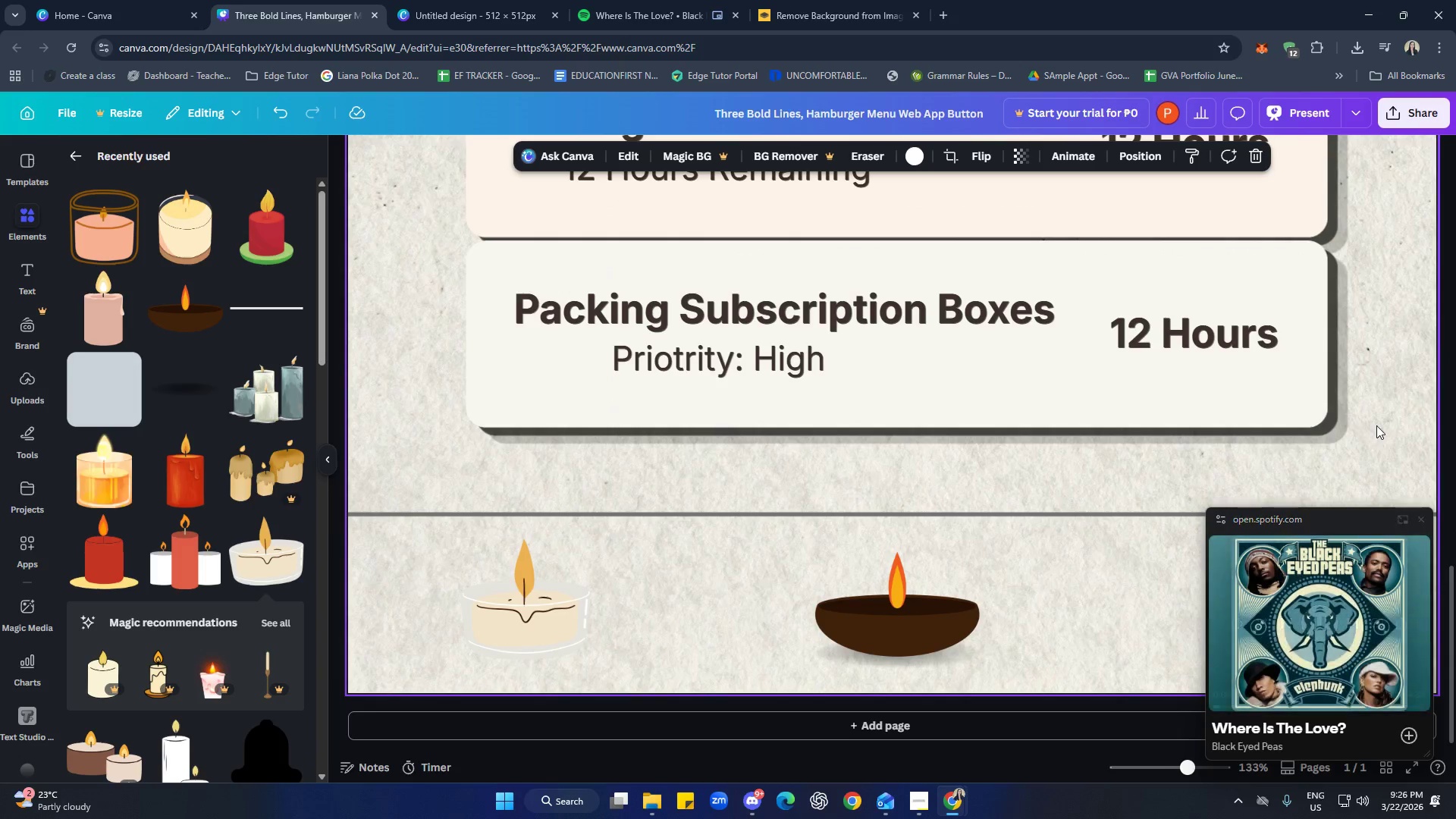 
left_click([1421, 522])
 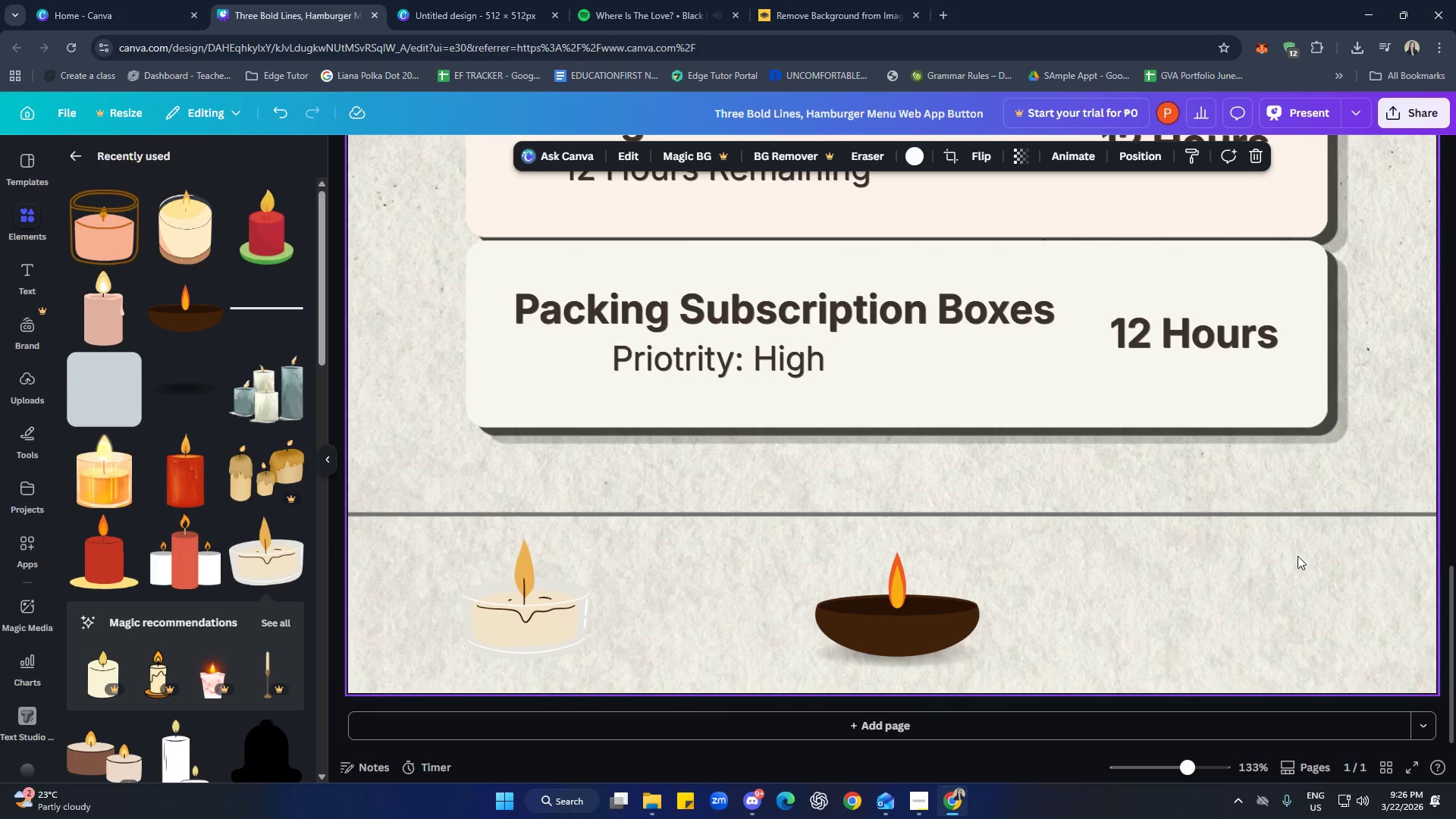 
scroll: coordinate [1285, 549], scroll_direction: down, amount: 3.0
 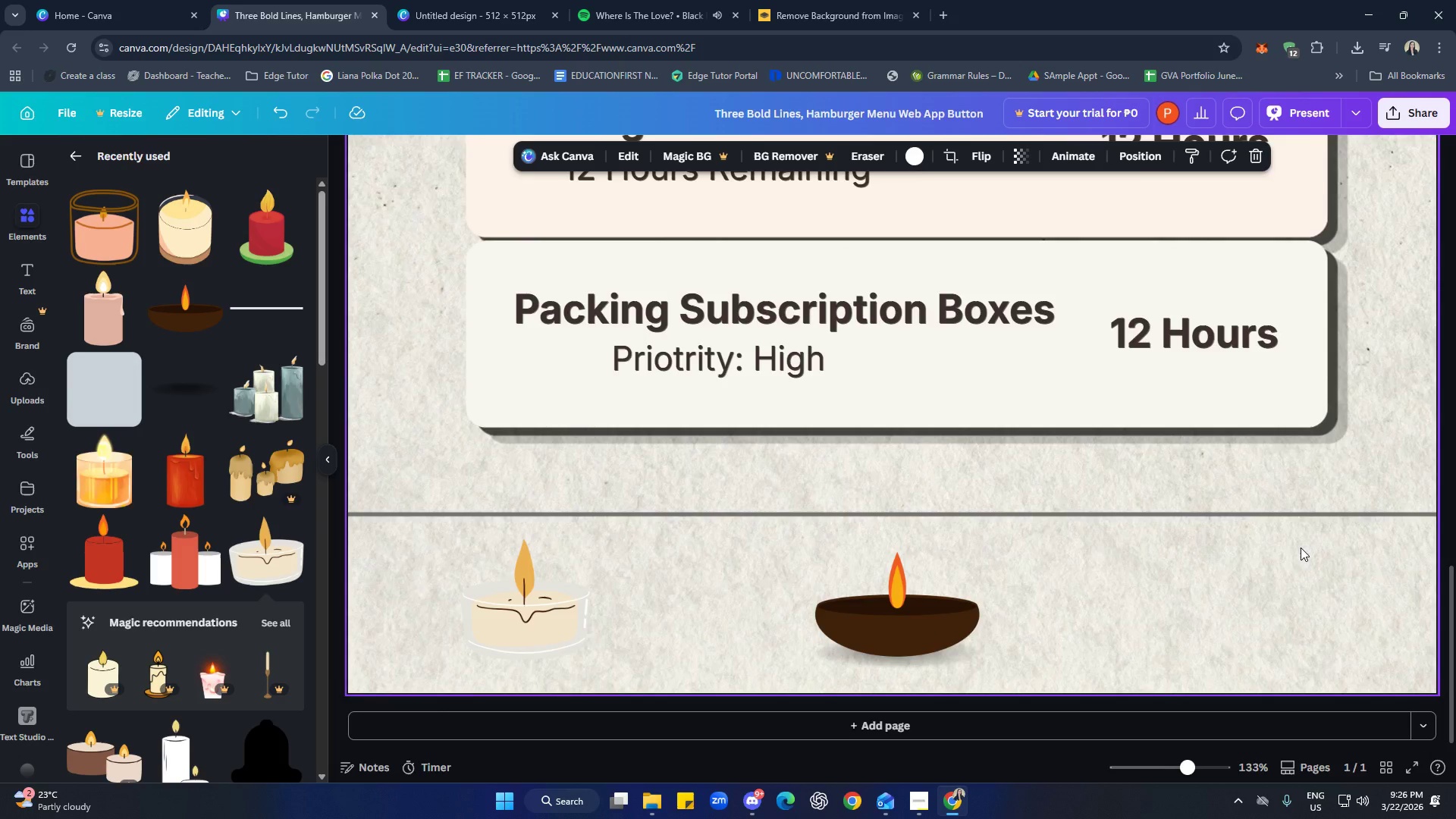 
hold_key(key=ControlLeft, duration=1.51)
scroll: coordinate [1301, 548], scroll_direction: down, amount: 3.0
 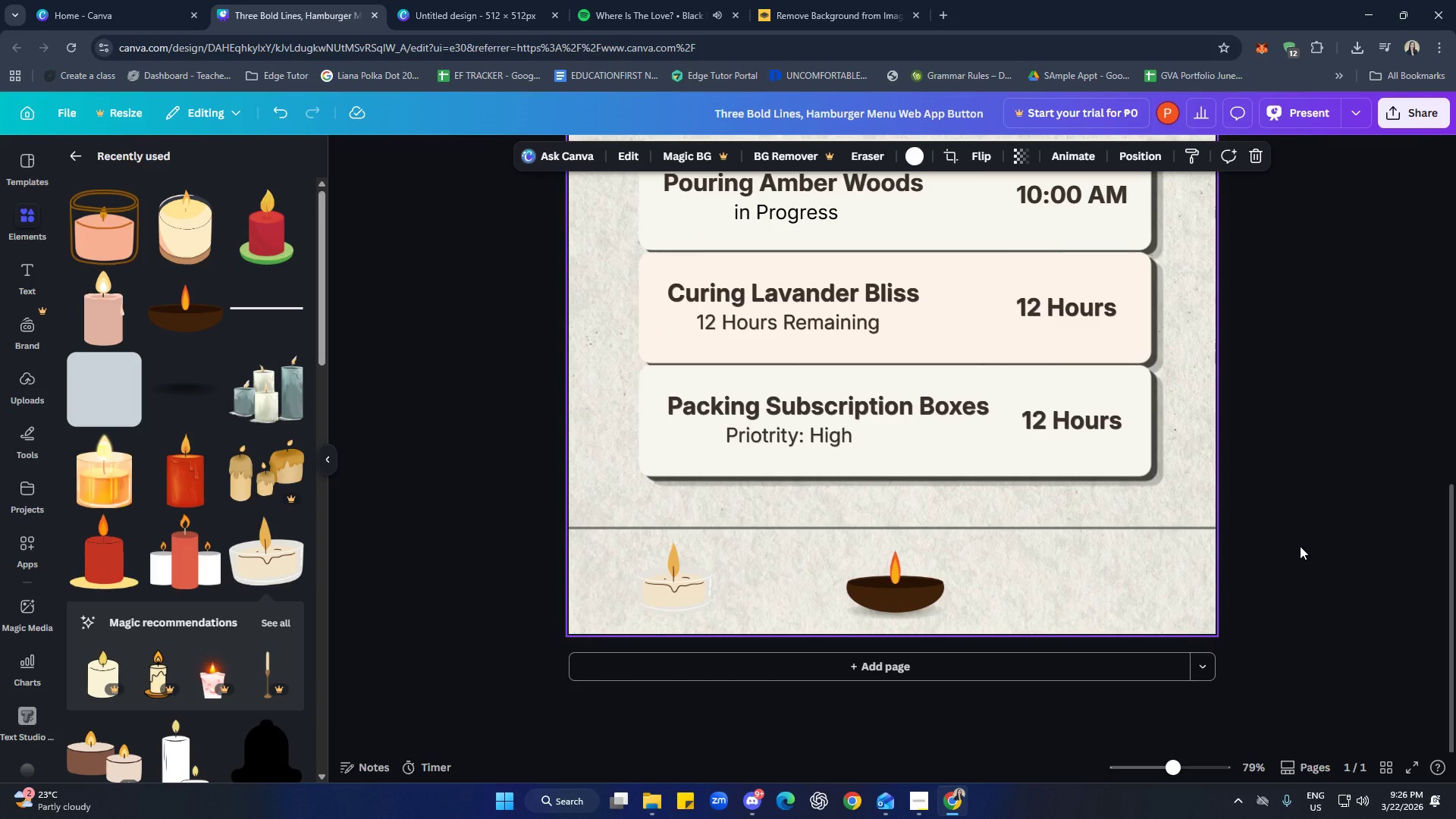 
key(Control+ControlLeft)
 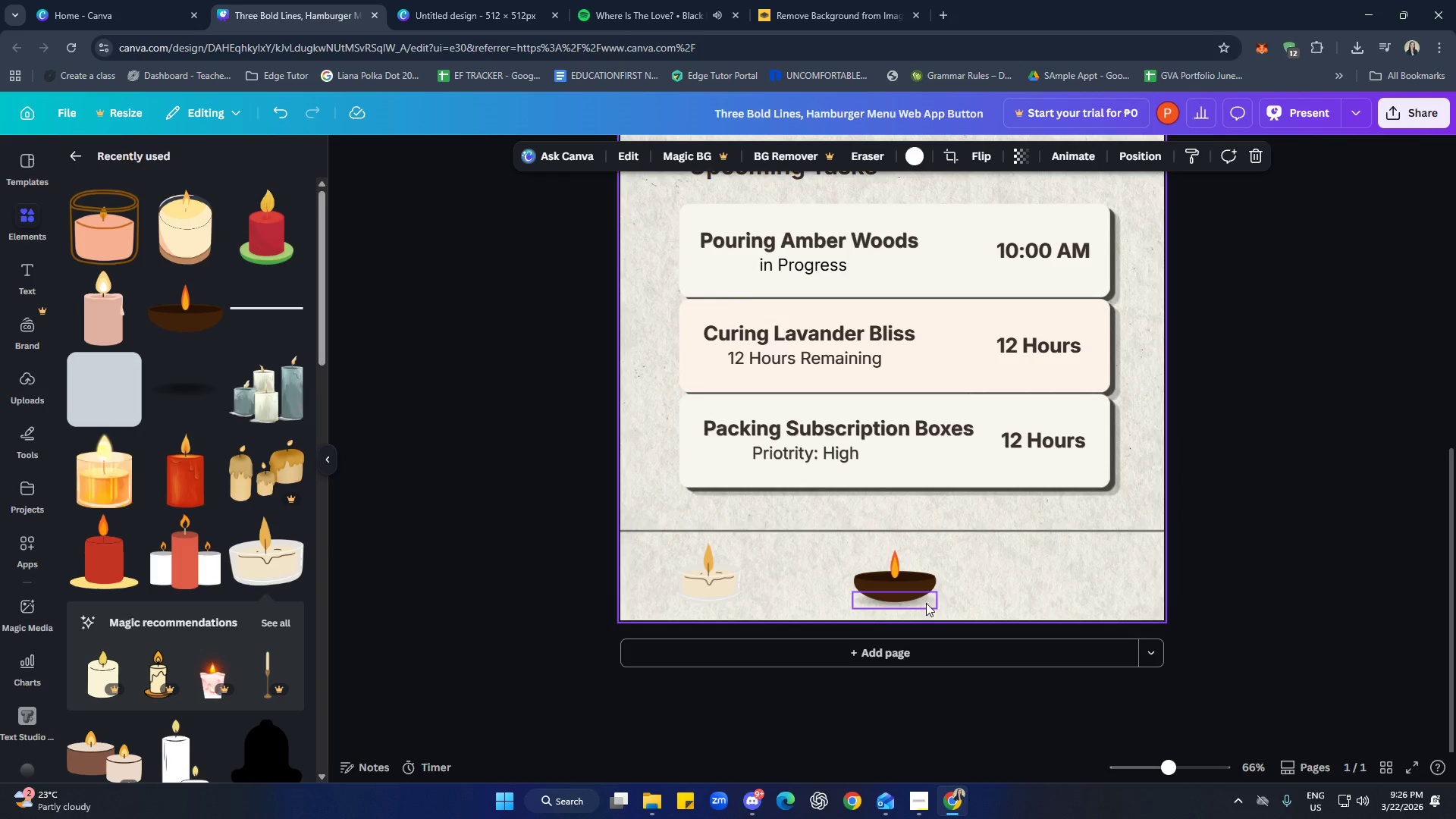 
scroll: coordinate [1300, 546], scroll_direction: down, amount: 1.0
 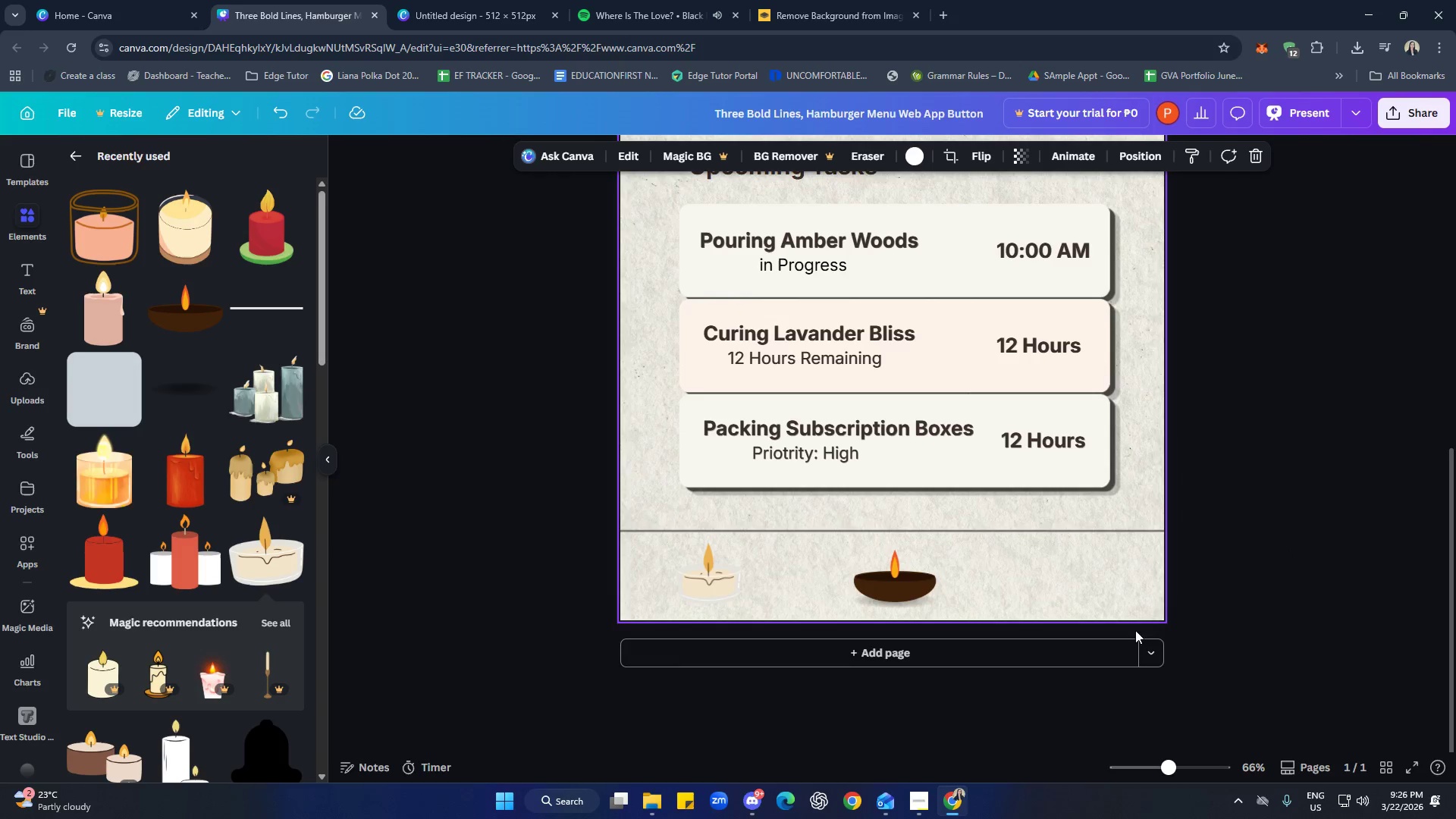 
left_click([926, 603])
 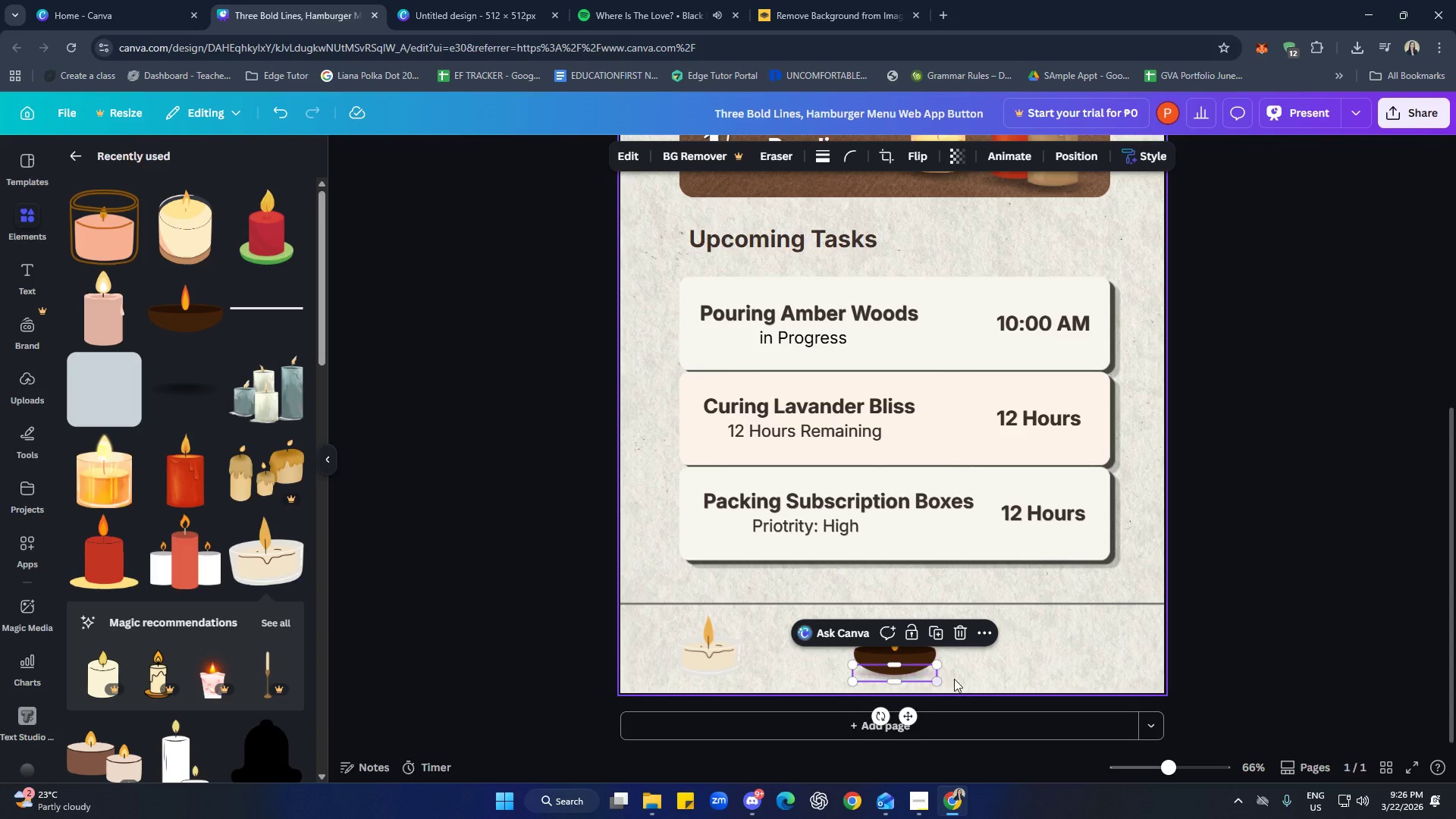 
left_click([927, 673])
 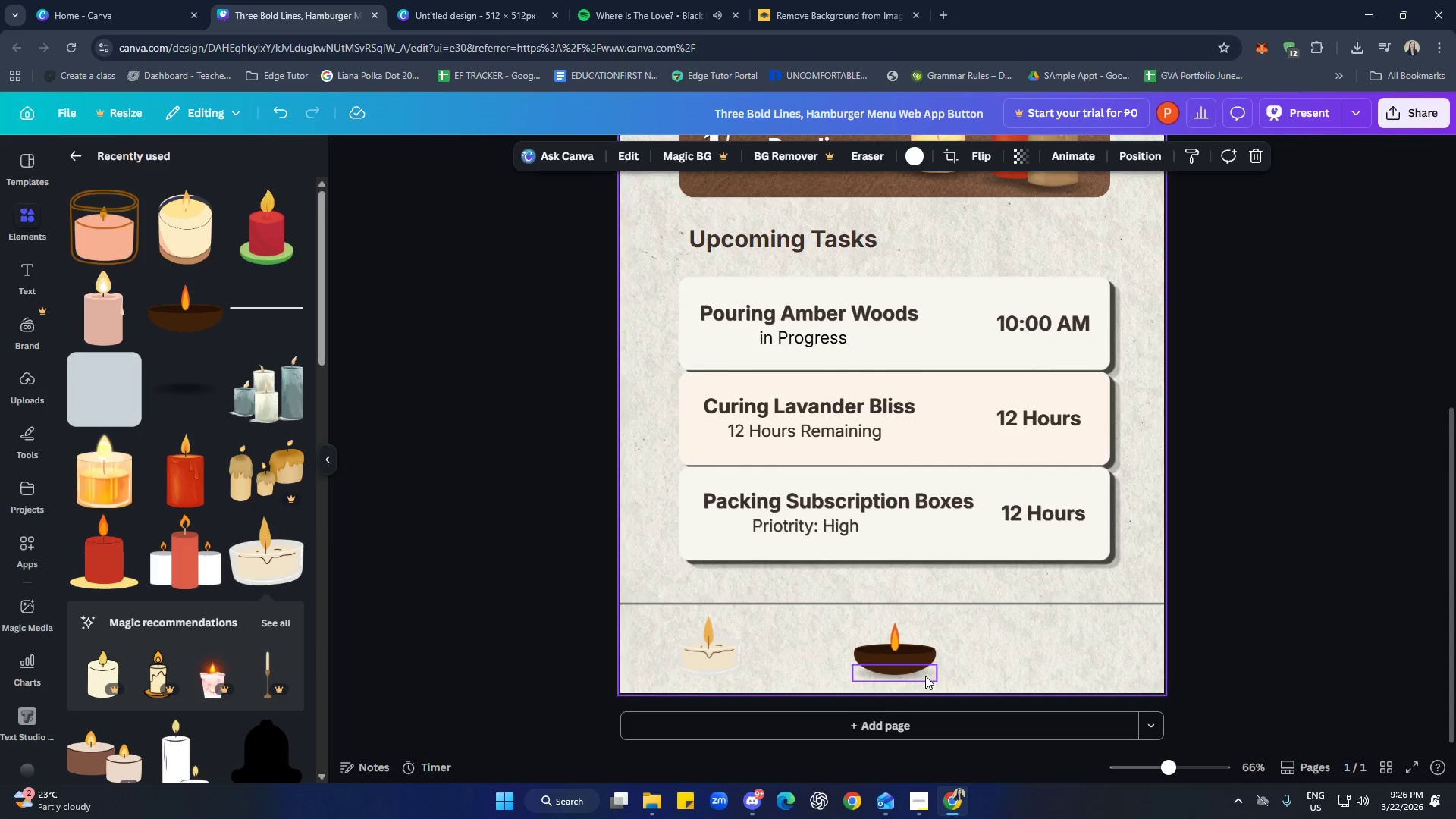 
left_click([925, 676])
 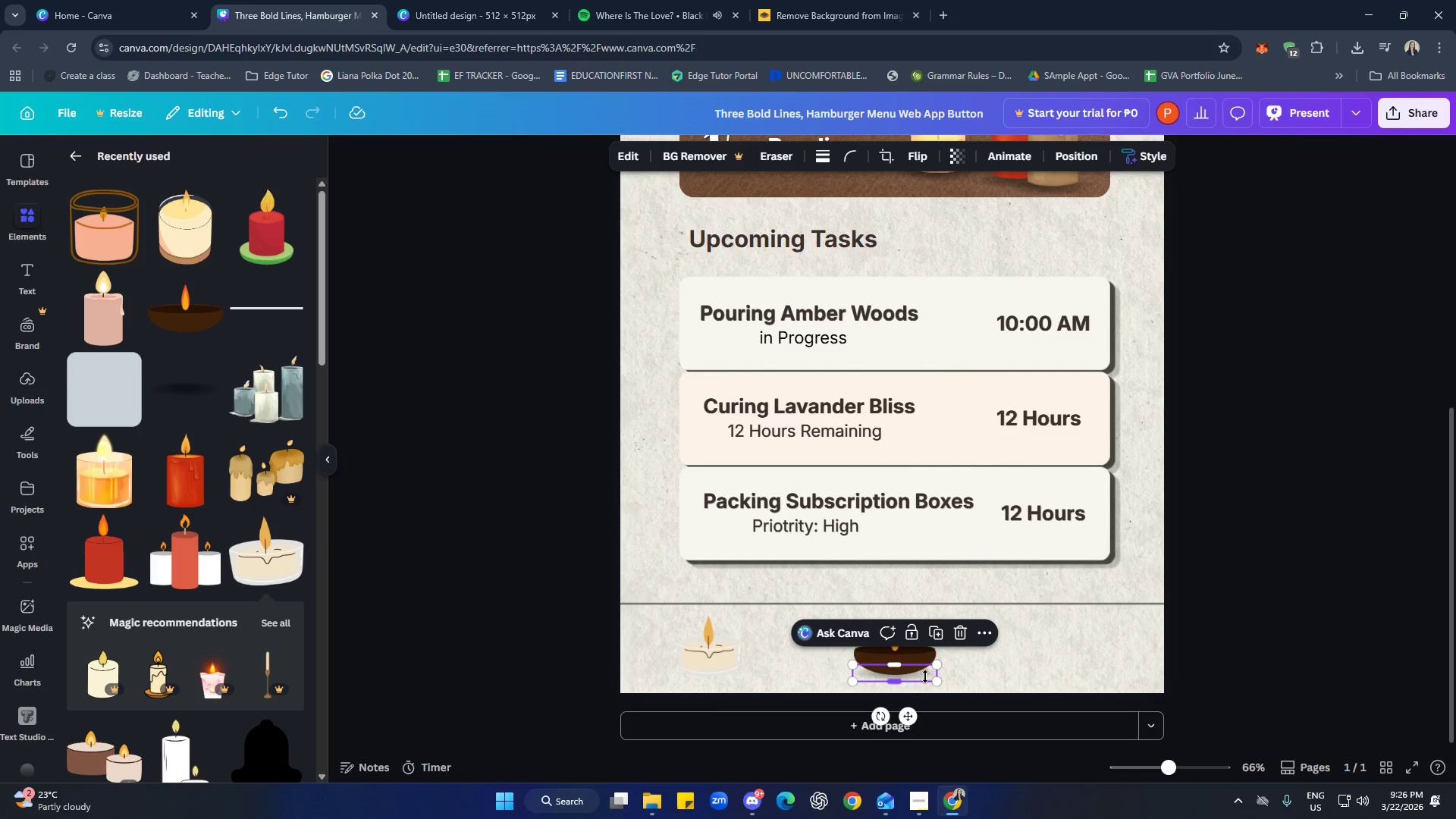 
key(Control+C)
 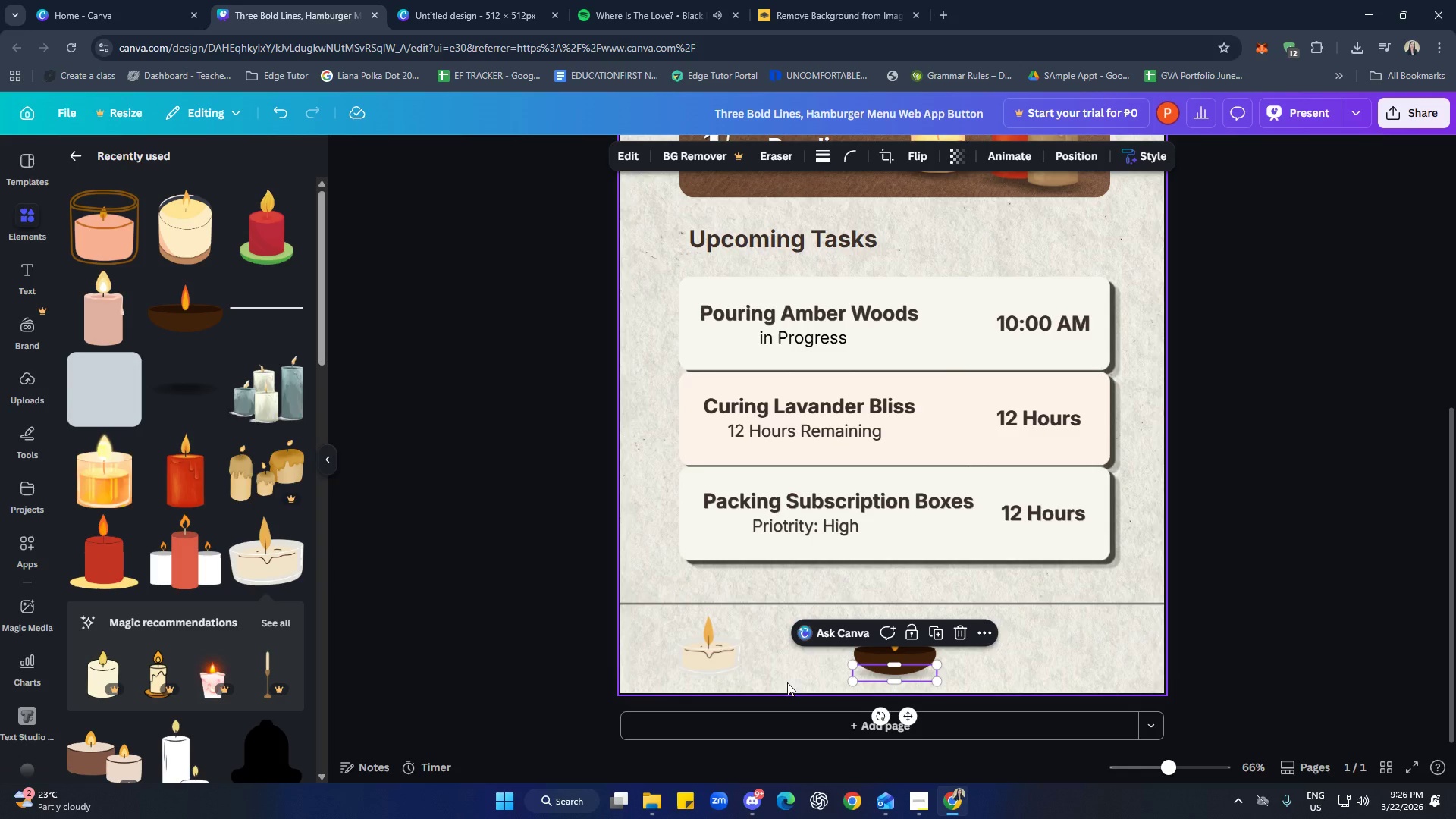 
left_click([779, 667])
 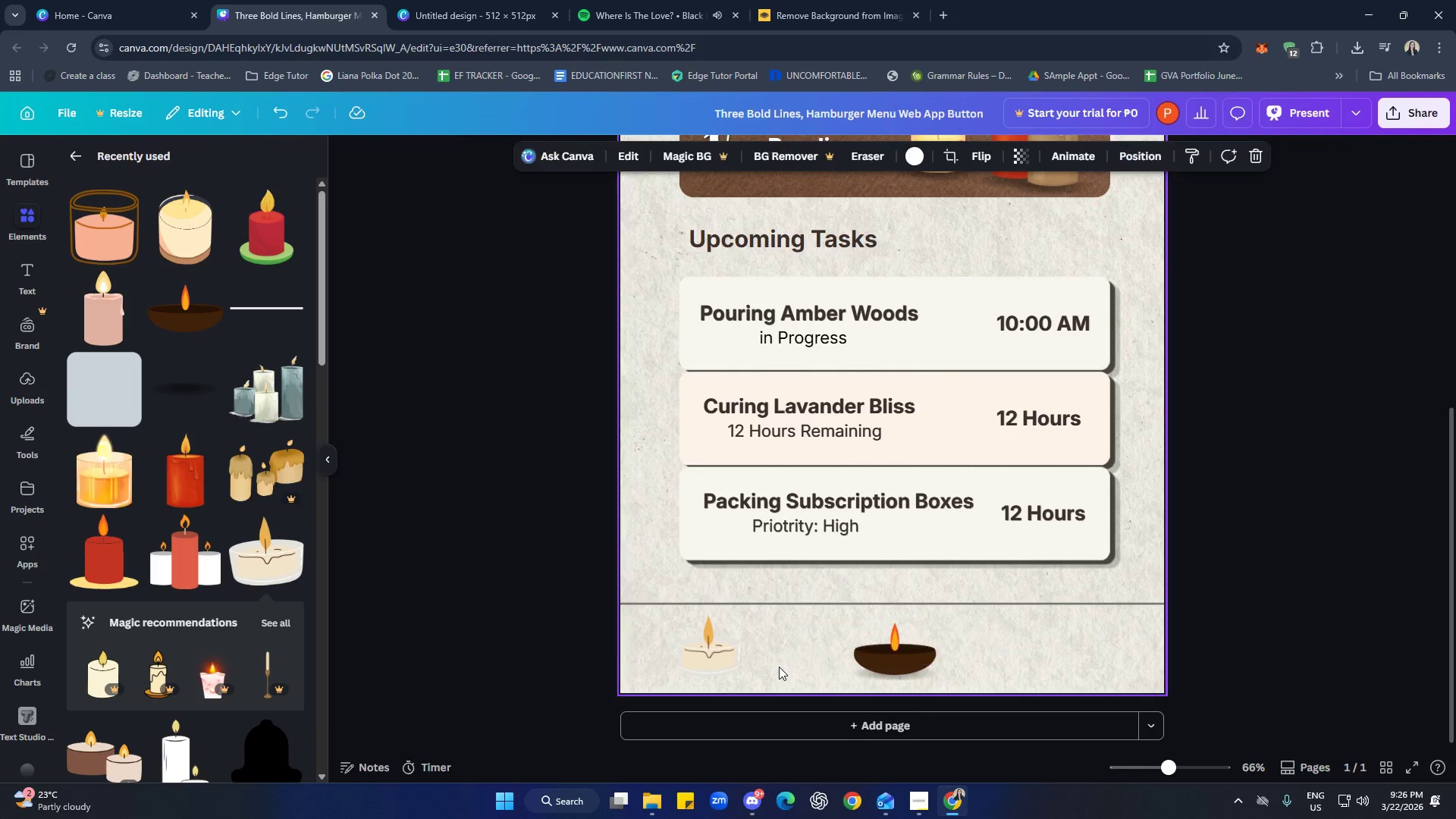 
key(Control+V)
 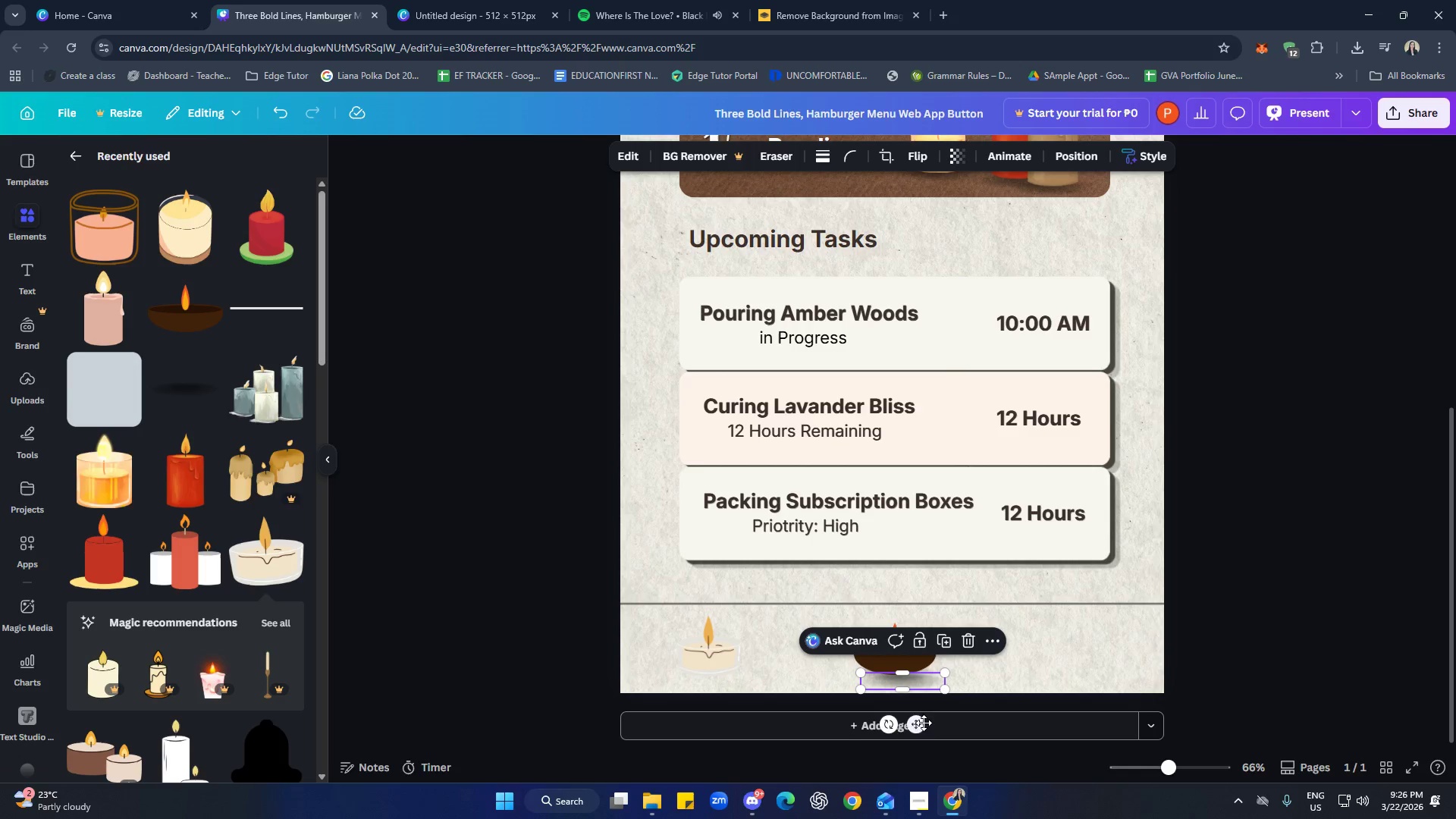 
left_click_drag(start_coordinate=[912, 725], to_coordinate=[716, 717])
 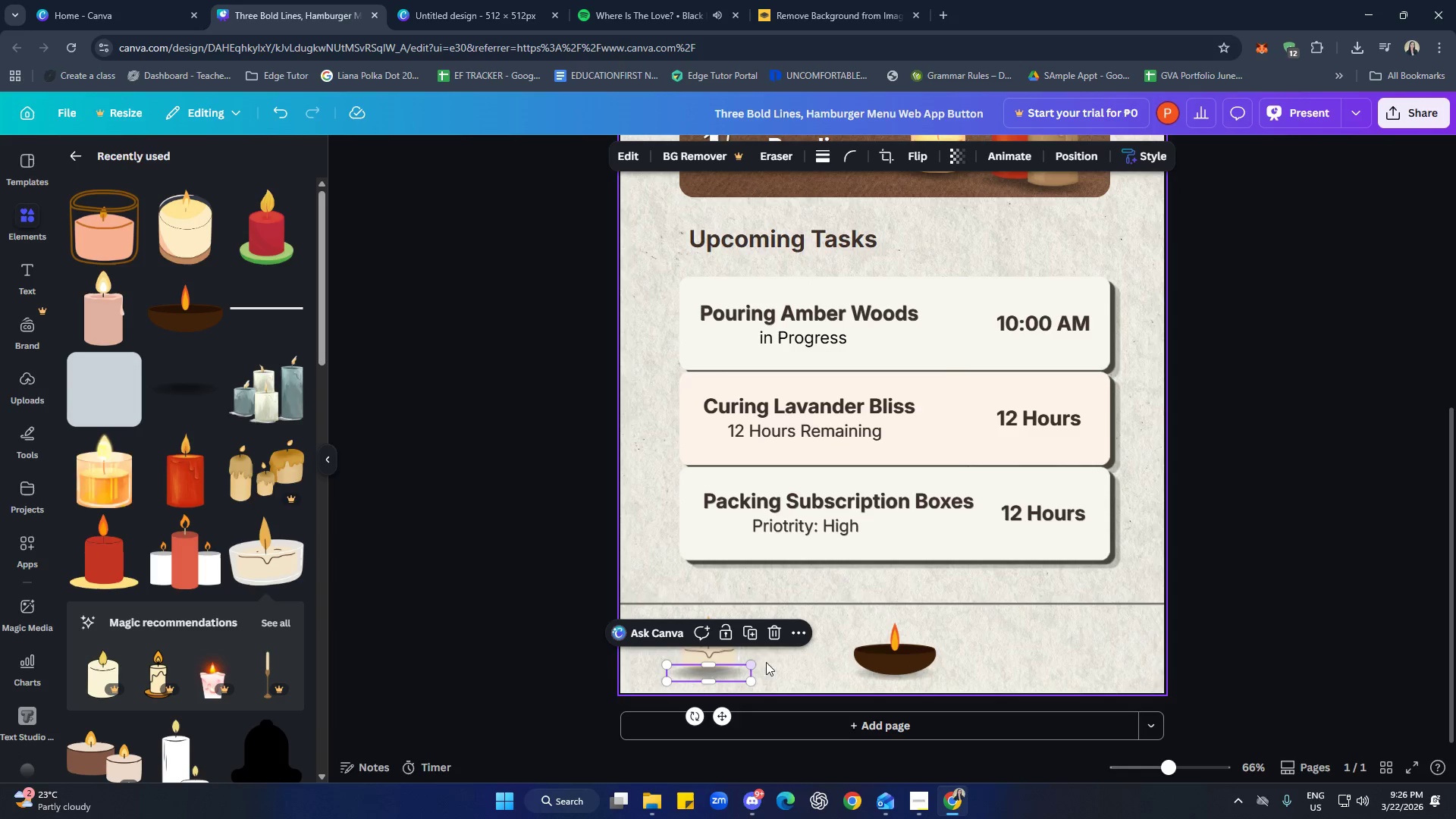 
left_click([799, 636])
 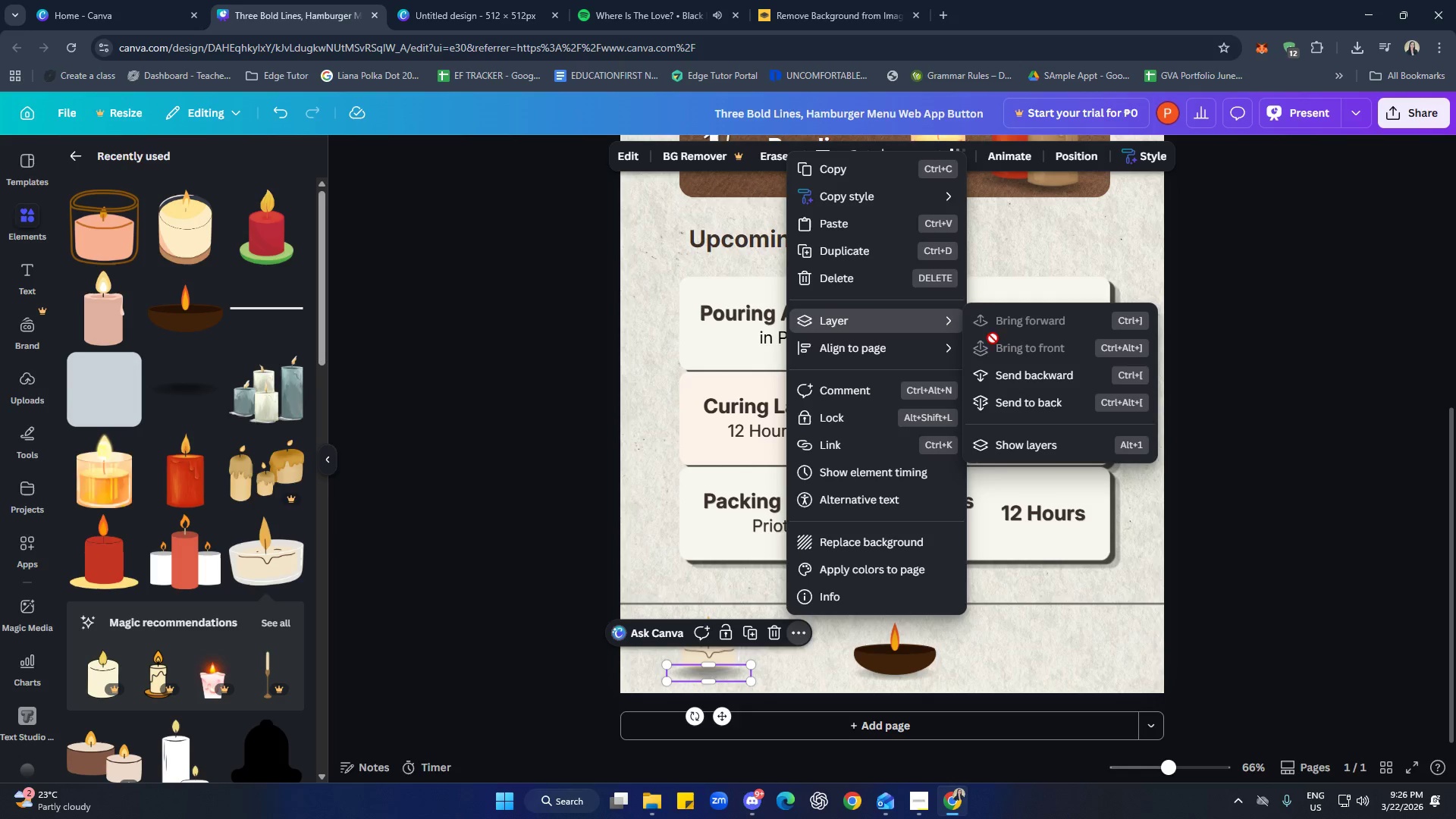 
left_click([1030, 378])
 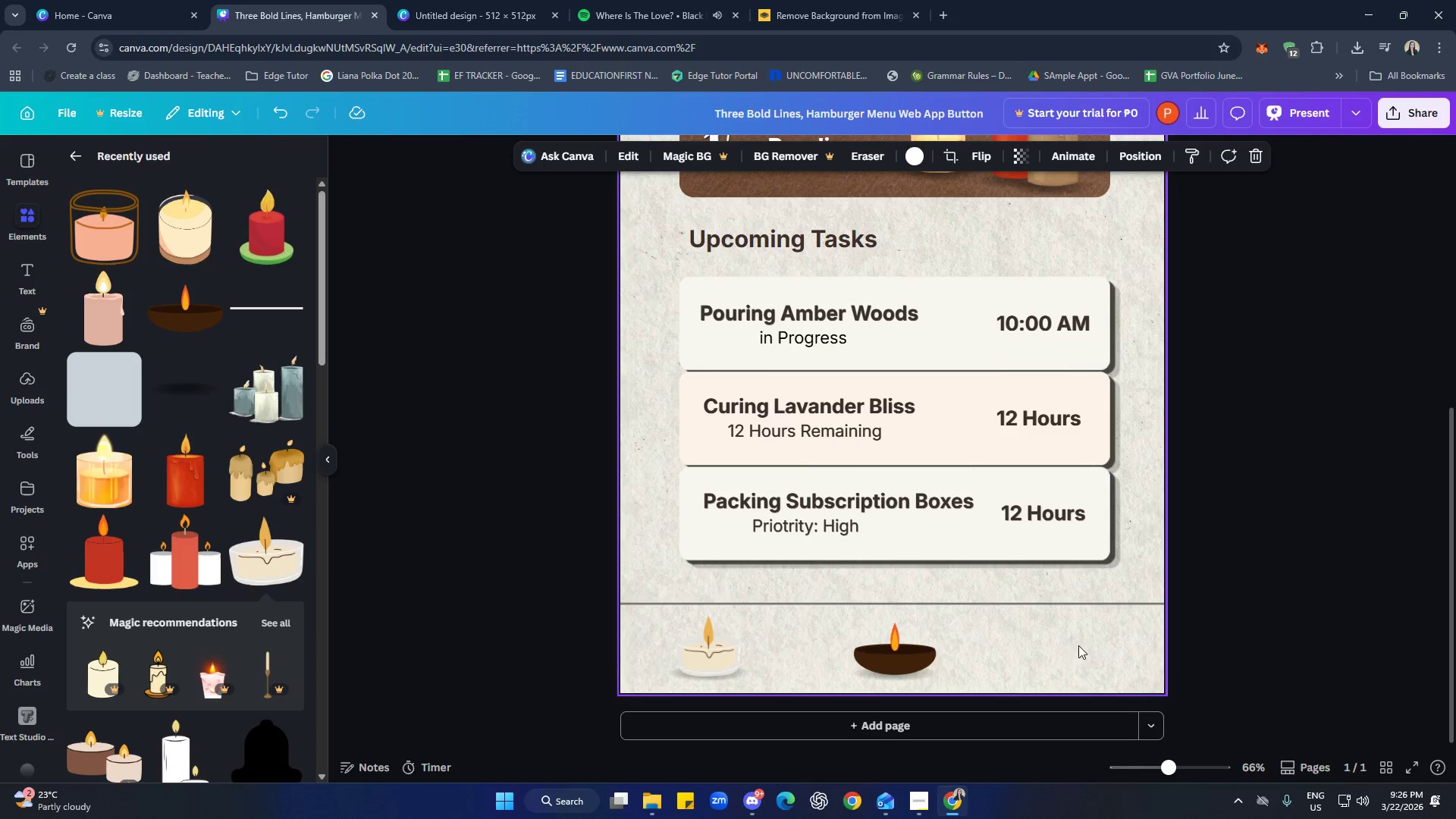 
double_click([1273, 613])
 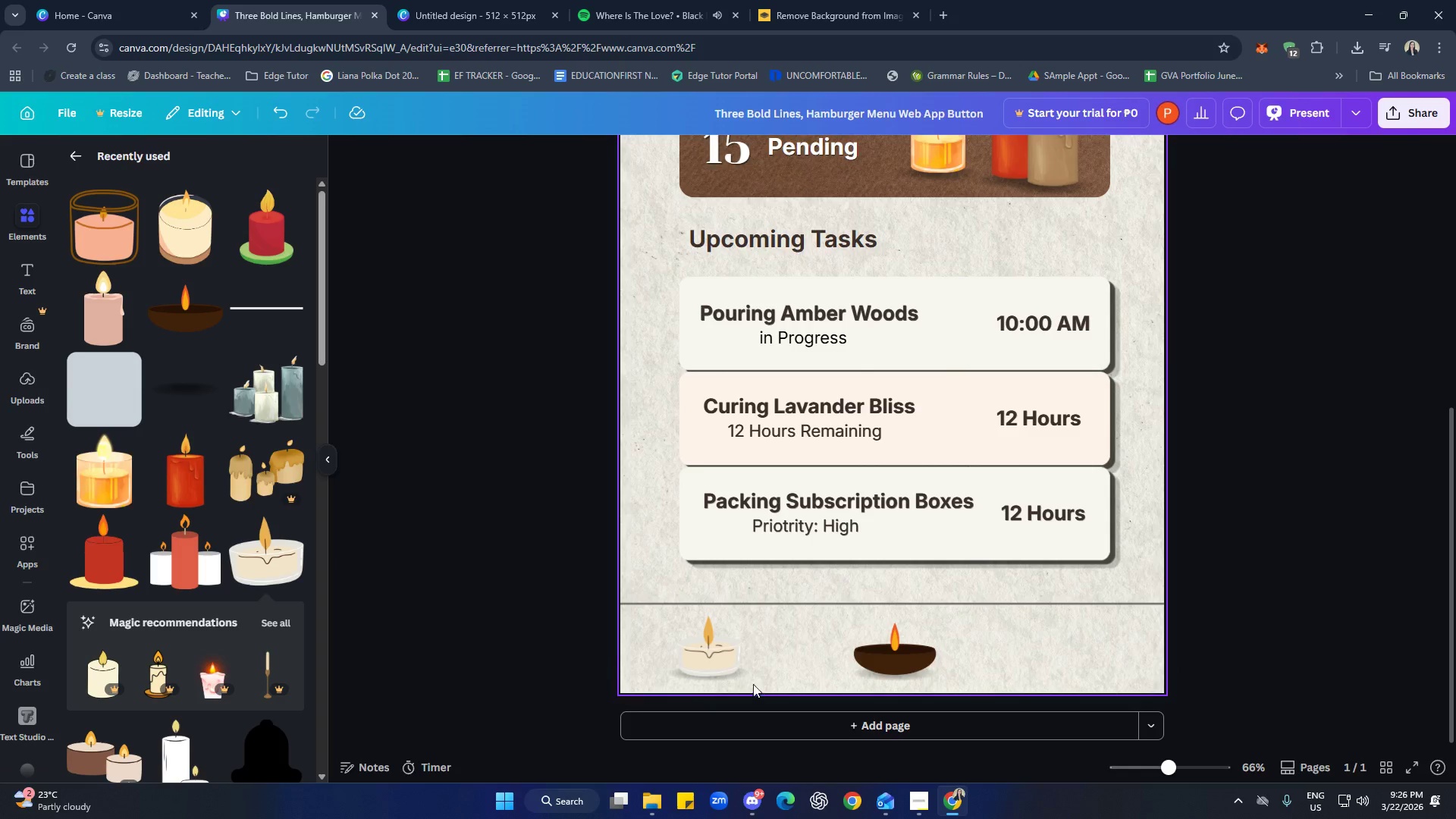 
left_click([748, 676])
 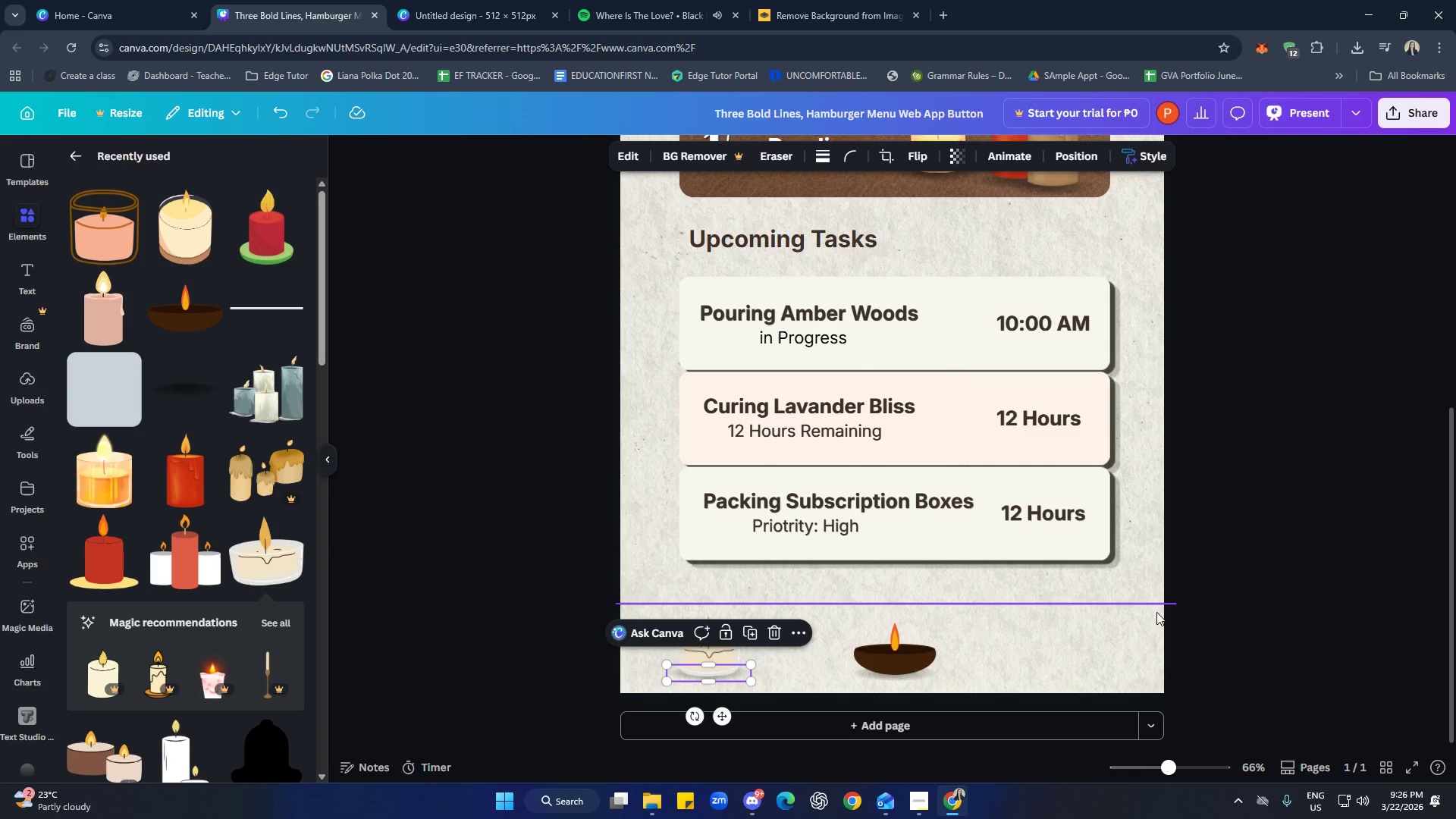 
key(ArrowRight)
 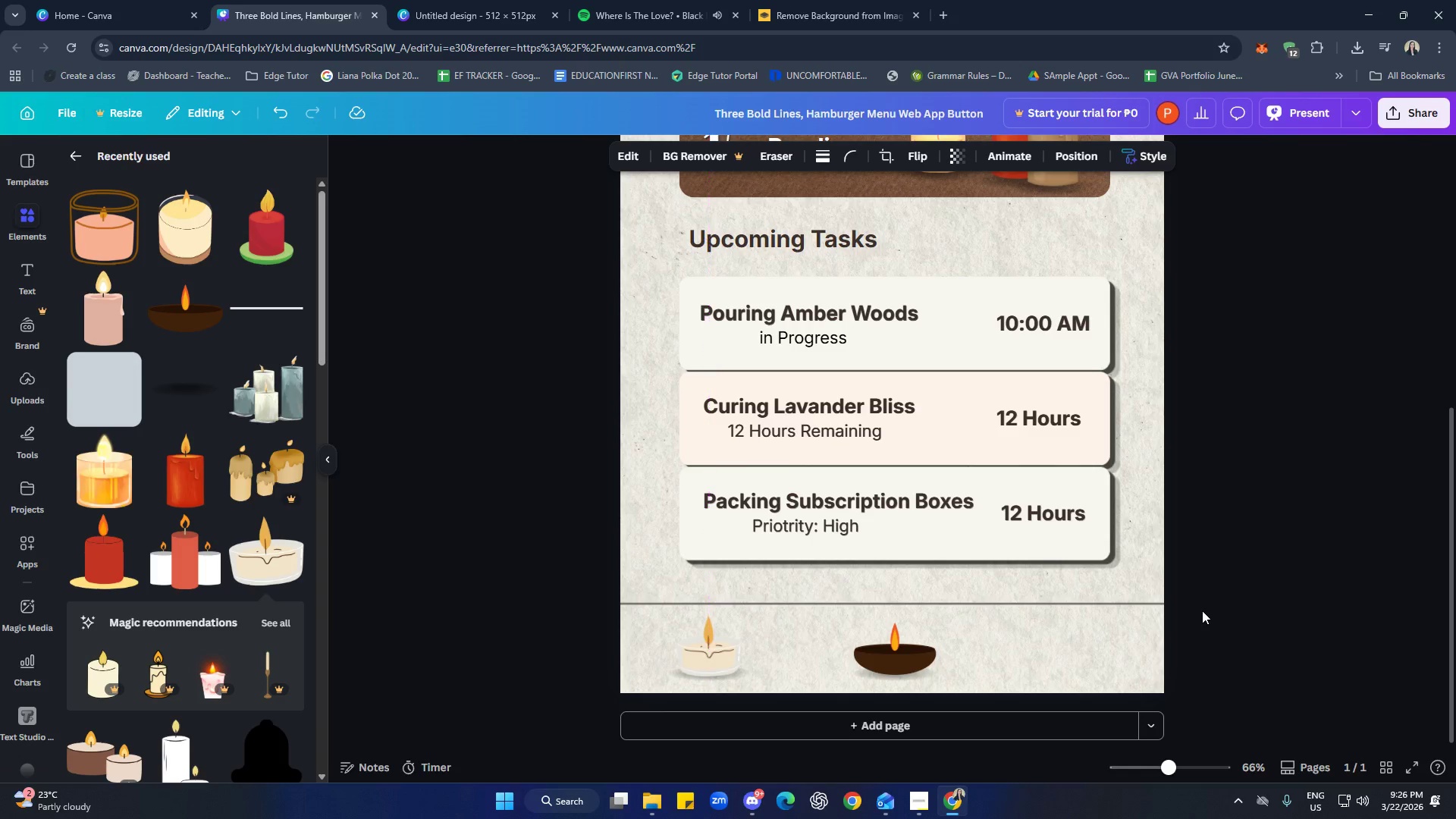 
key(ArrowRight)
 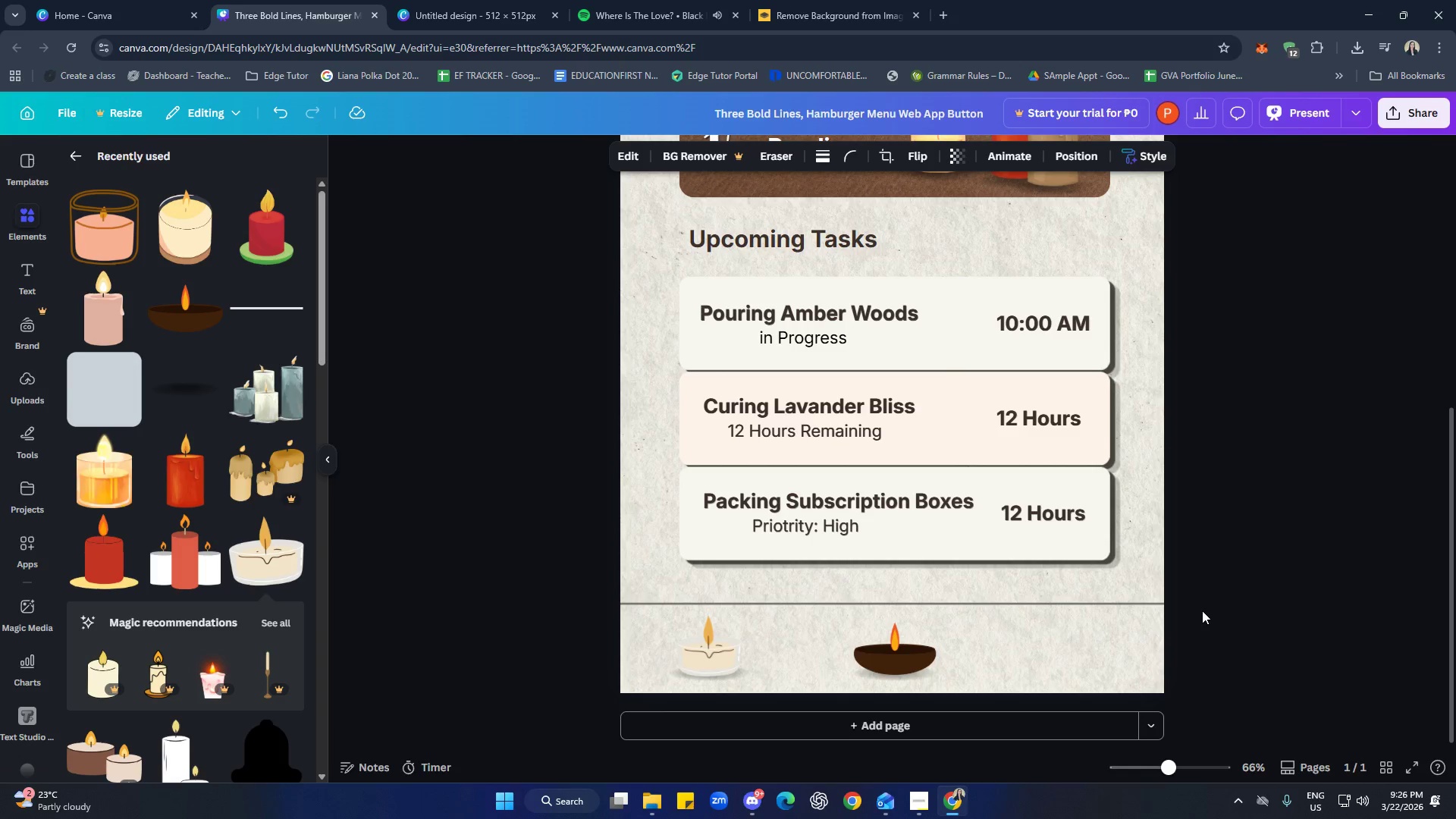 
key(ArrowRight)
 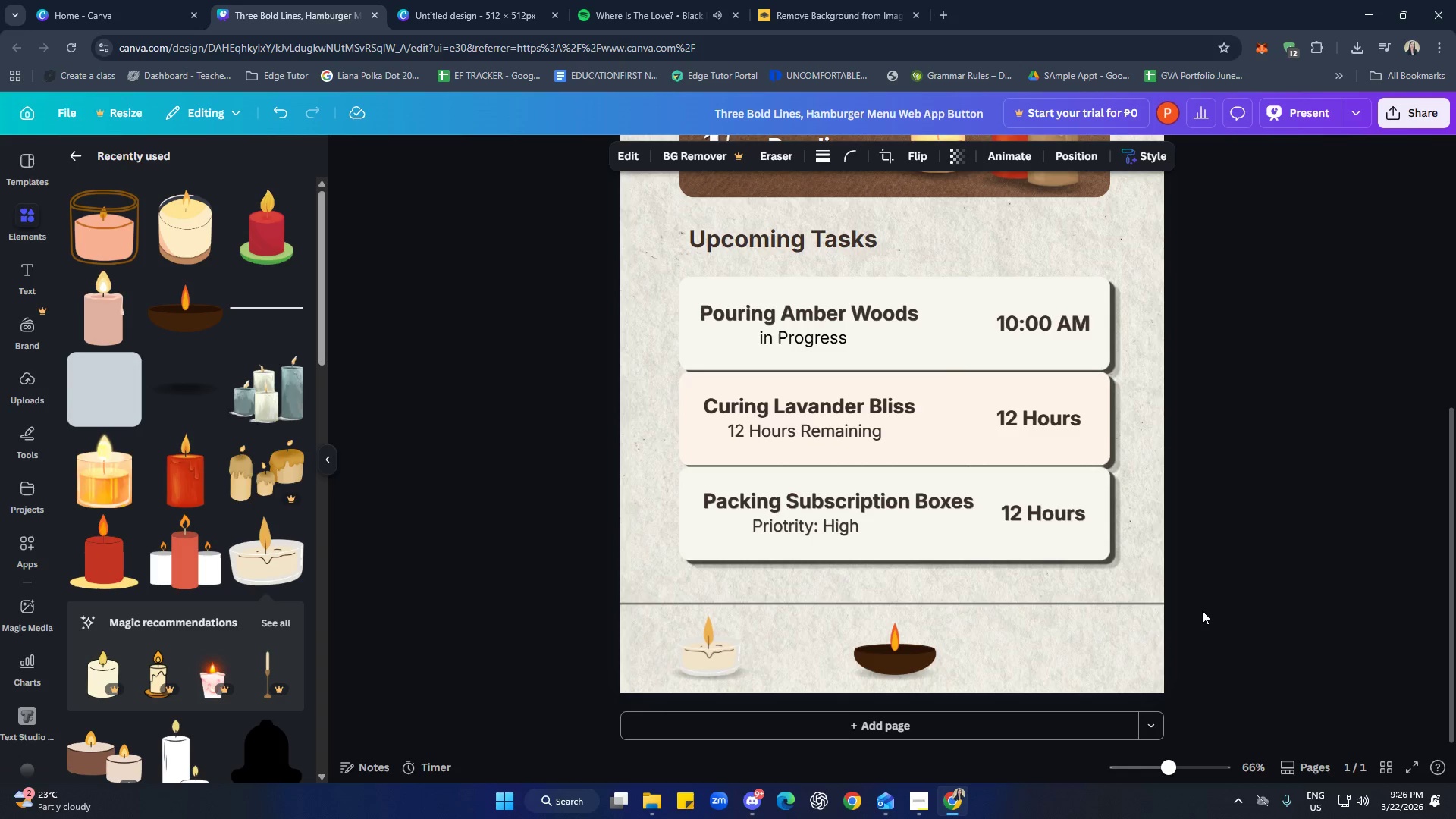 
key(ArrowRight)
 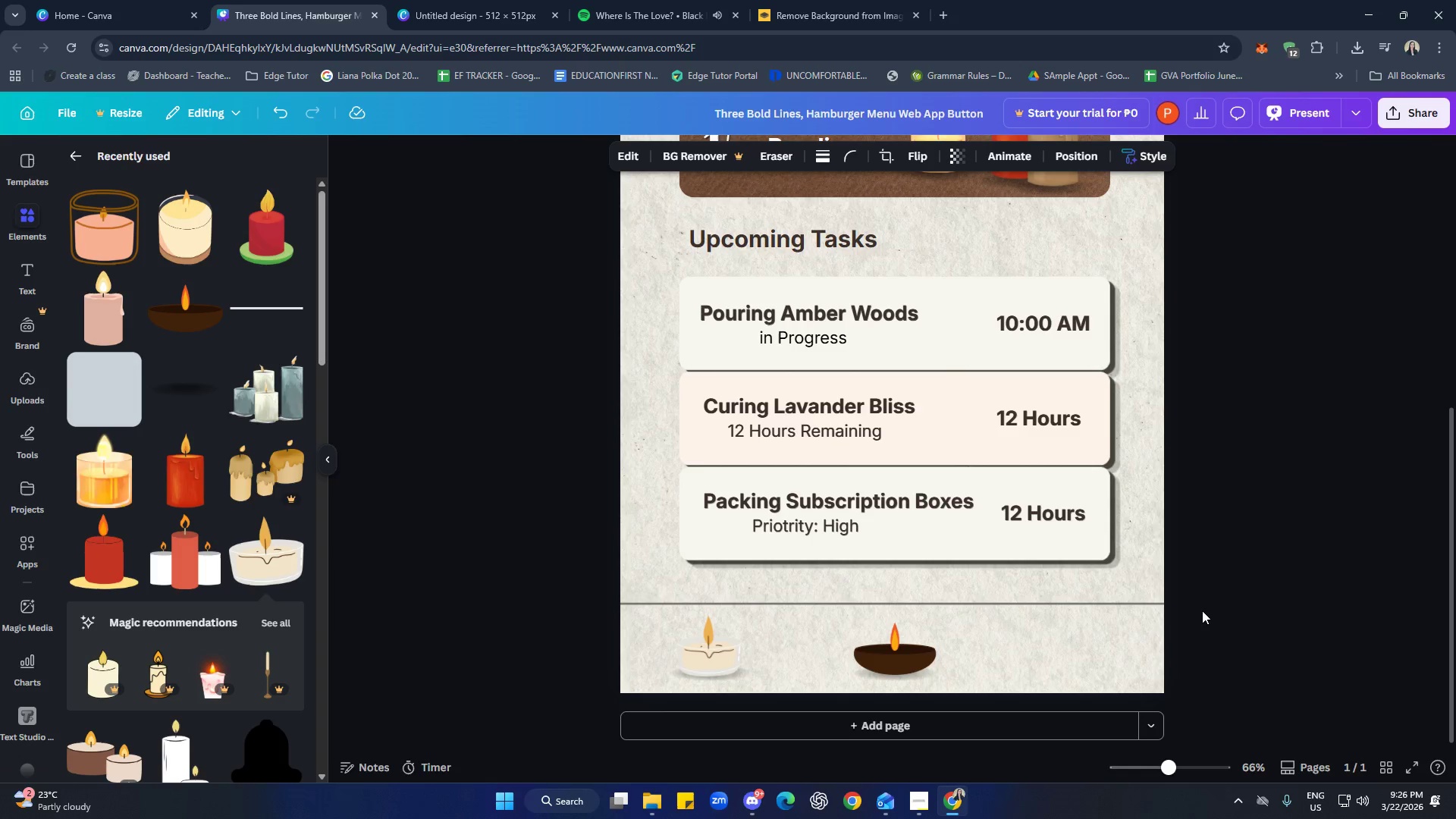 
key(ArrowRight)
 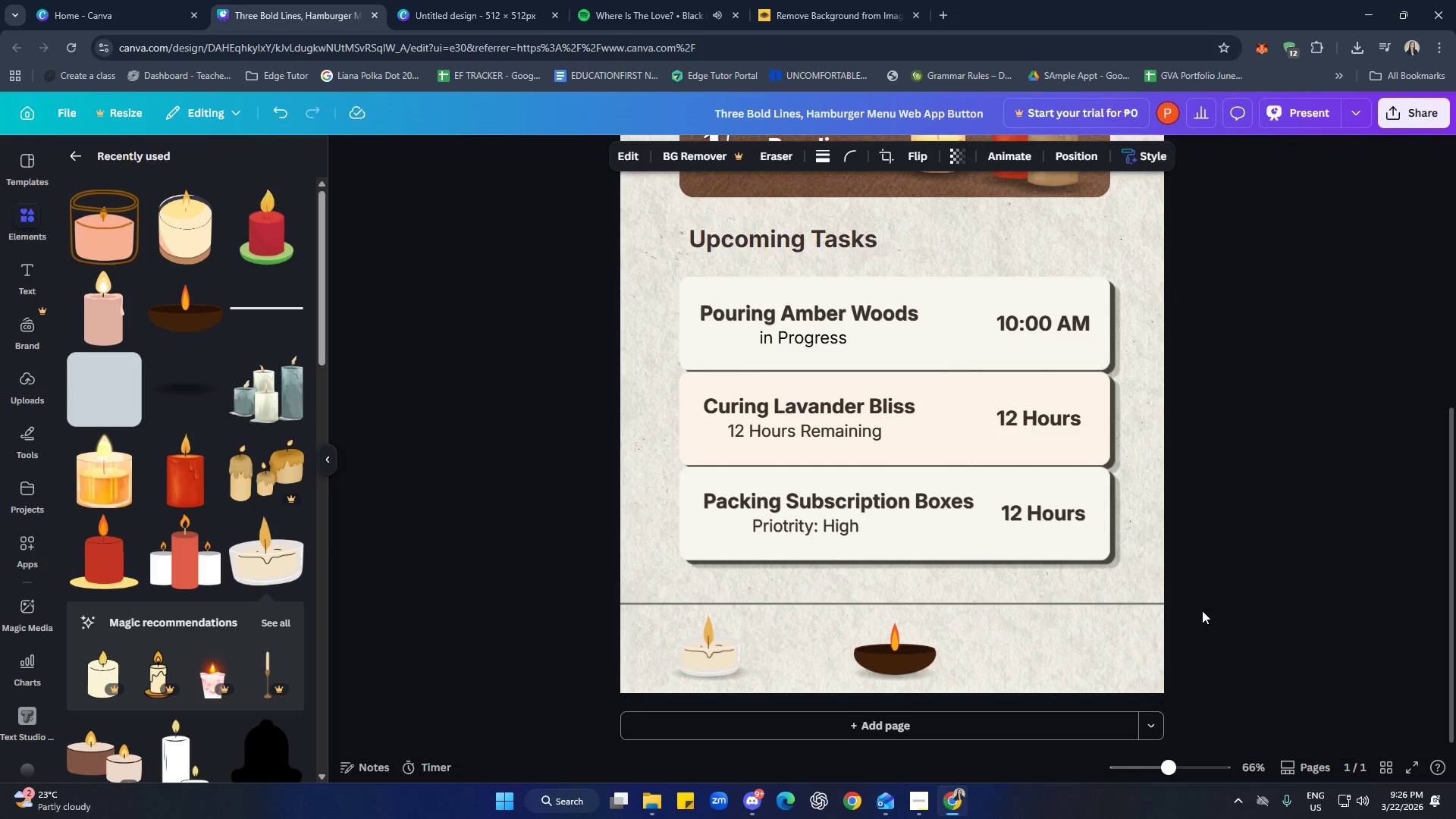 
key(ArrowRight)
 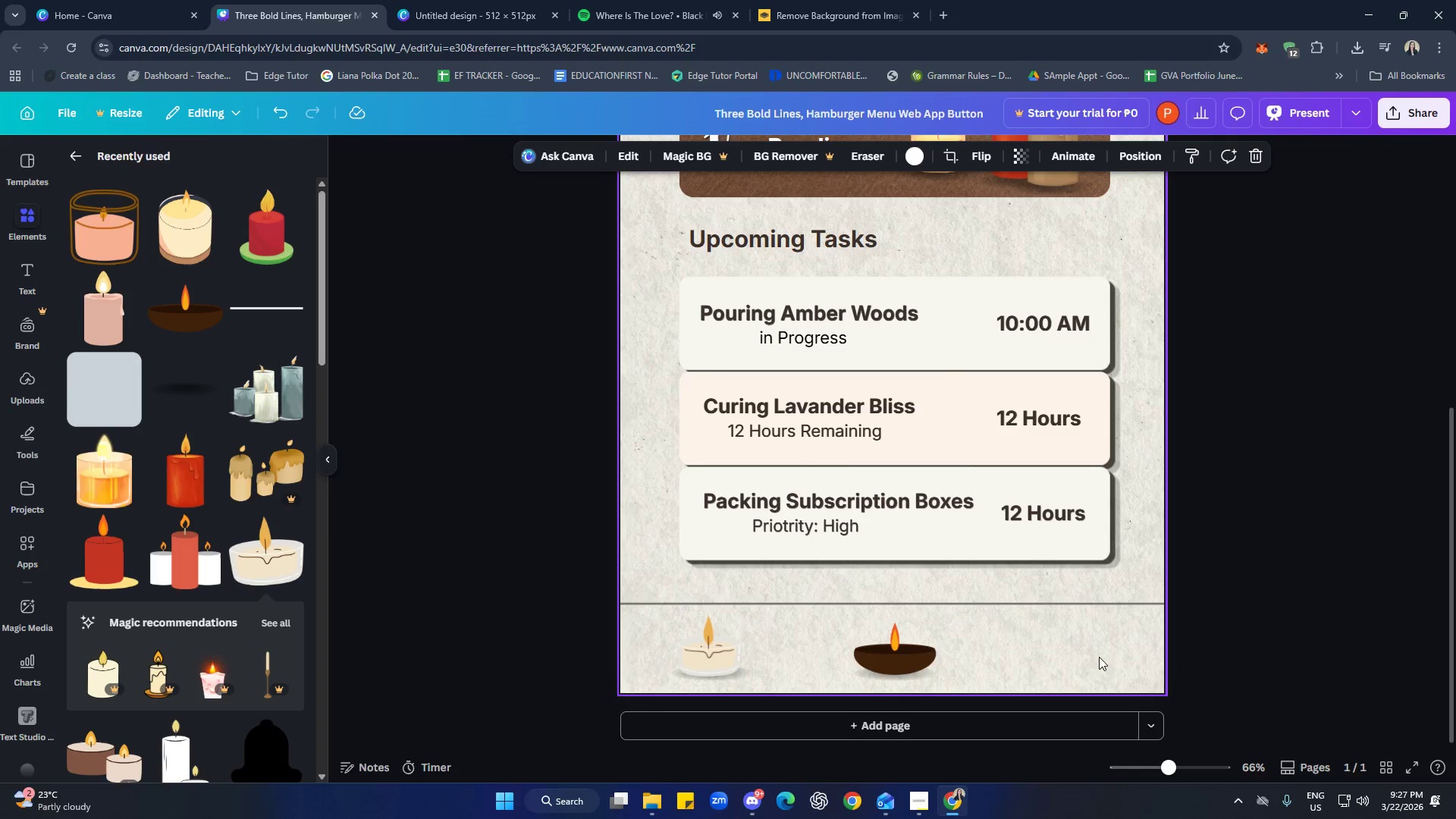 
double_click([1296, 605])
 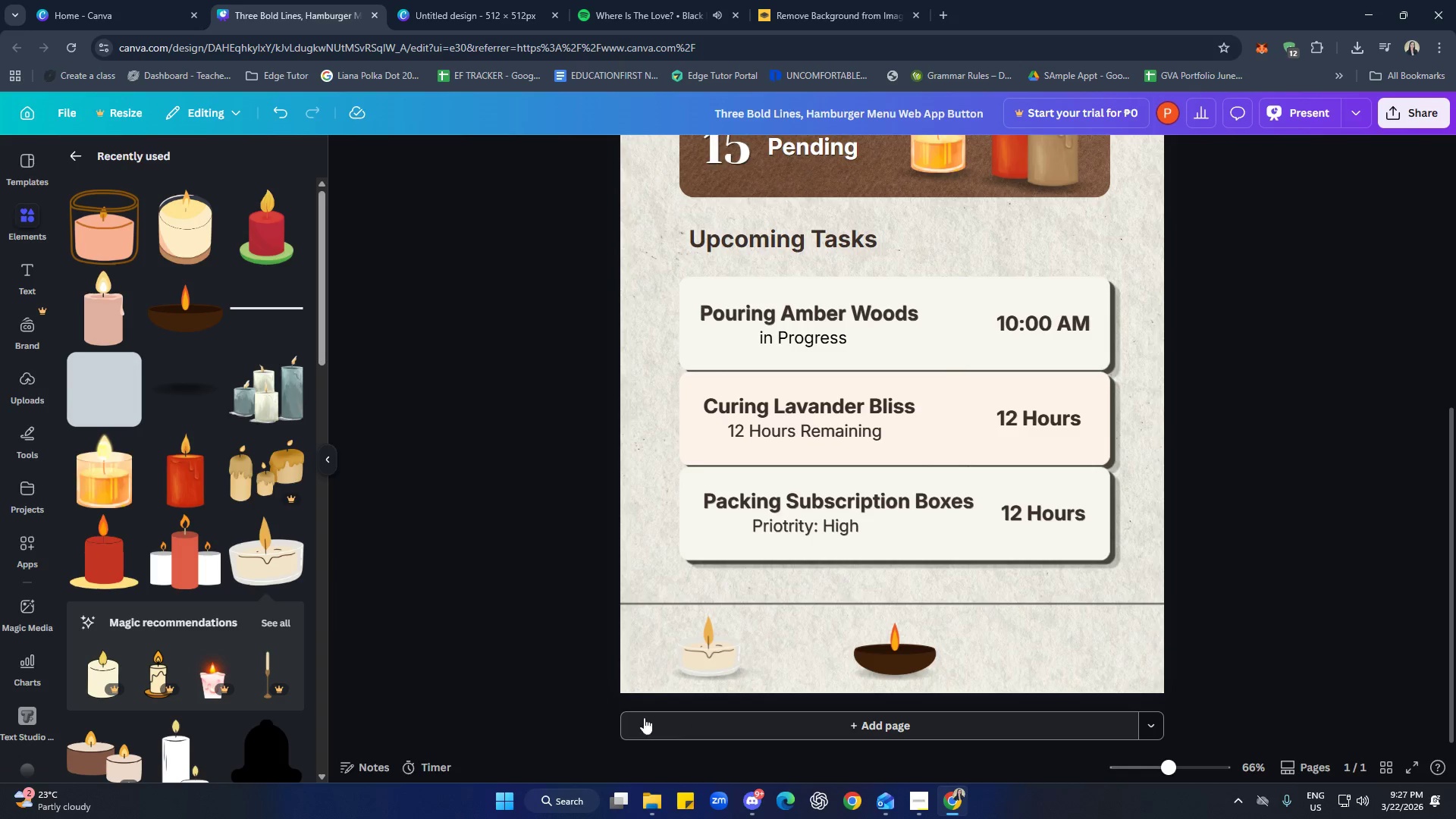 
scroll: coordinate [243, 623], scroll_direction: down, amount: 2.0
 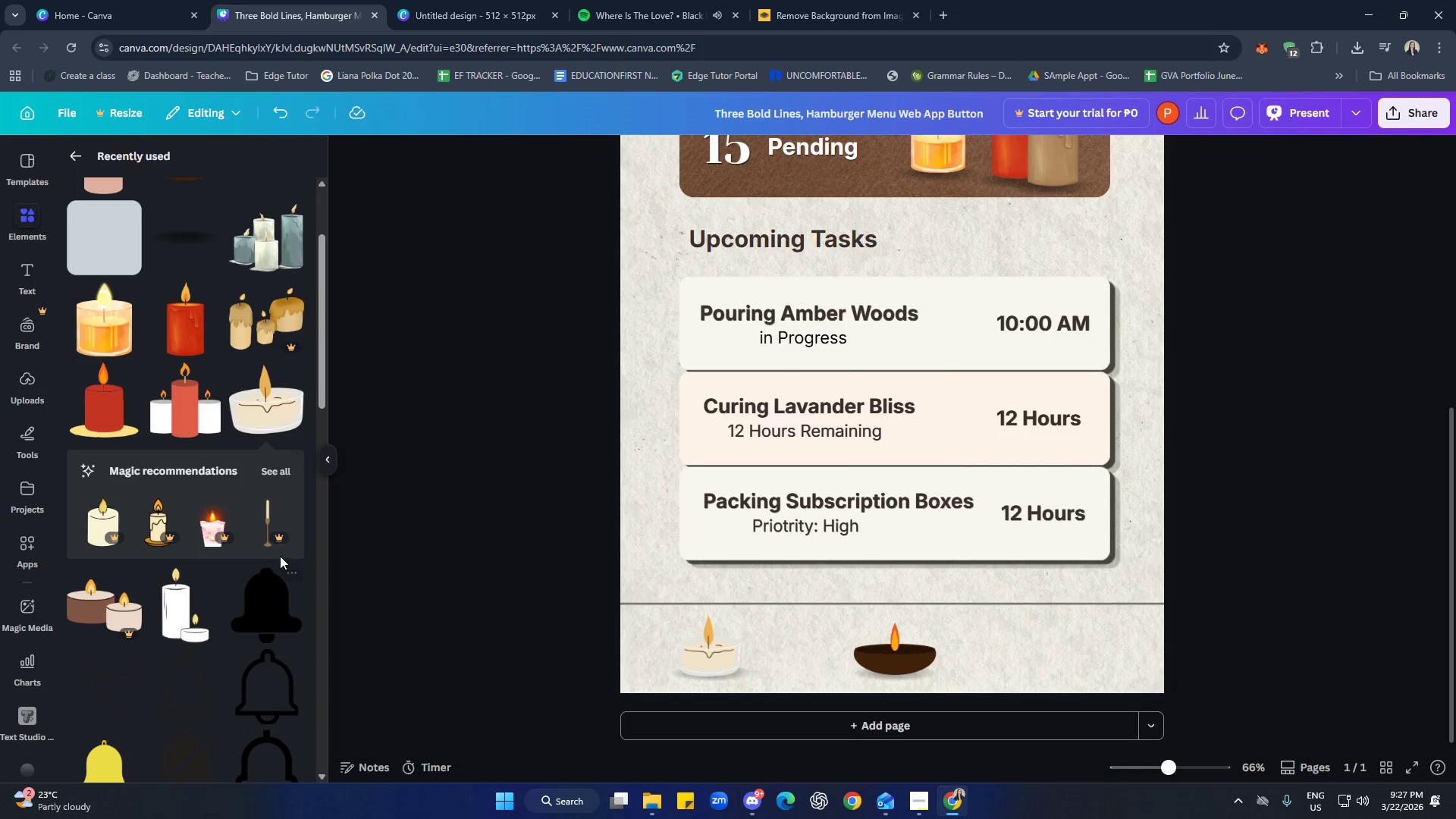 
scroll: coordinate [280, 556], scroll_direction: up, amount: 1.0
 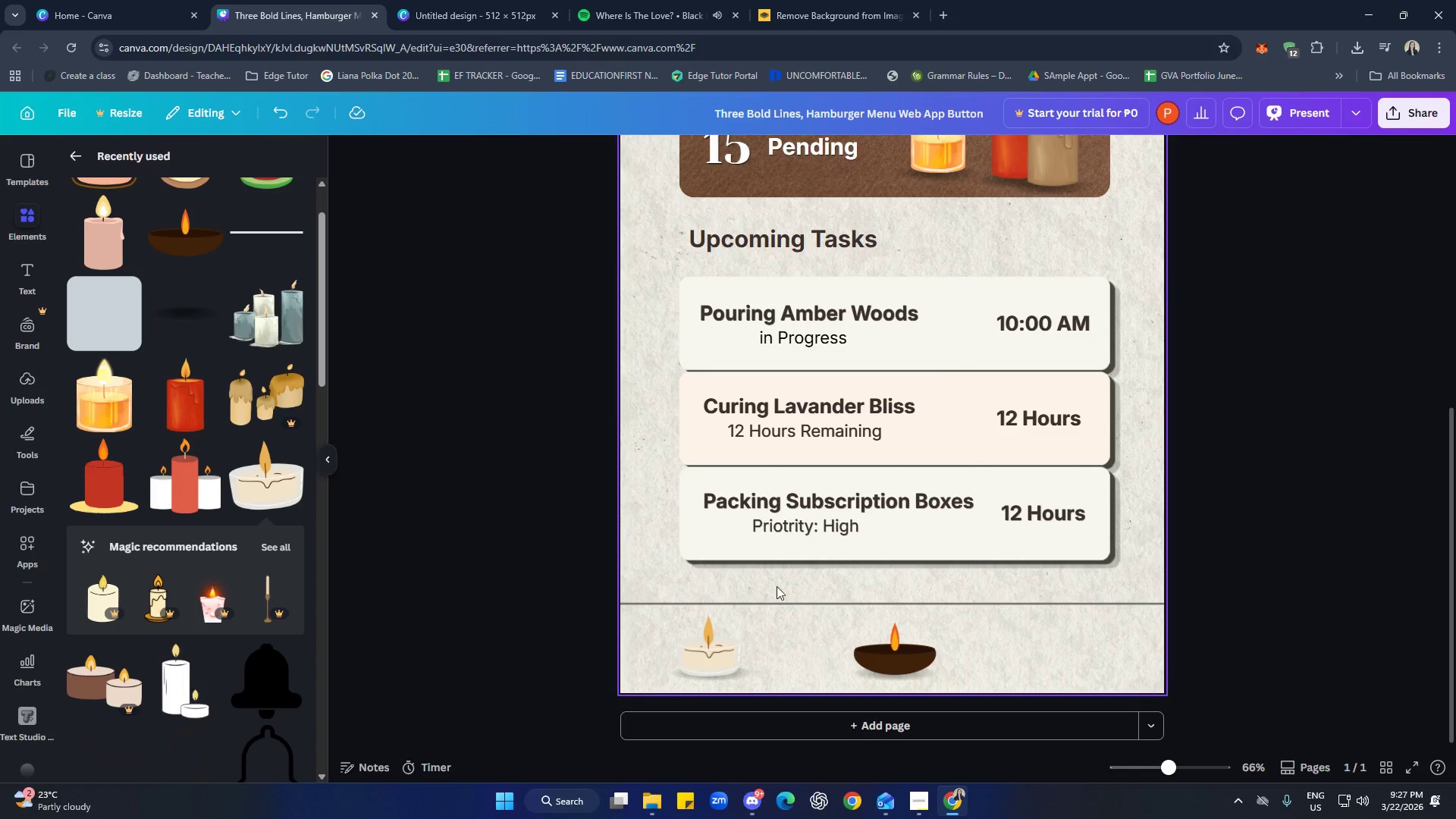 
left_click([1293, 546])
 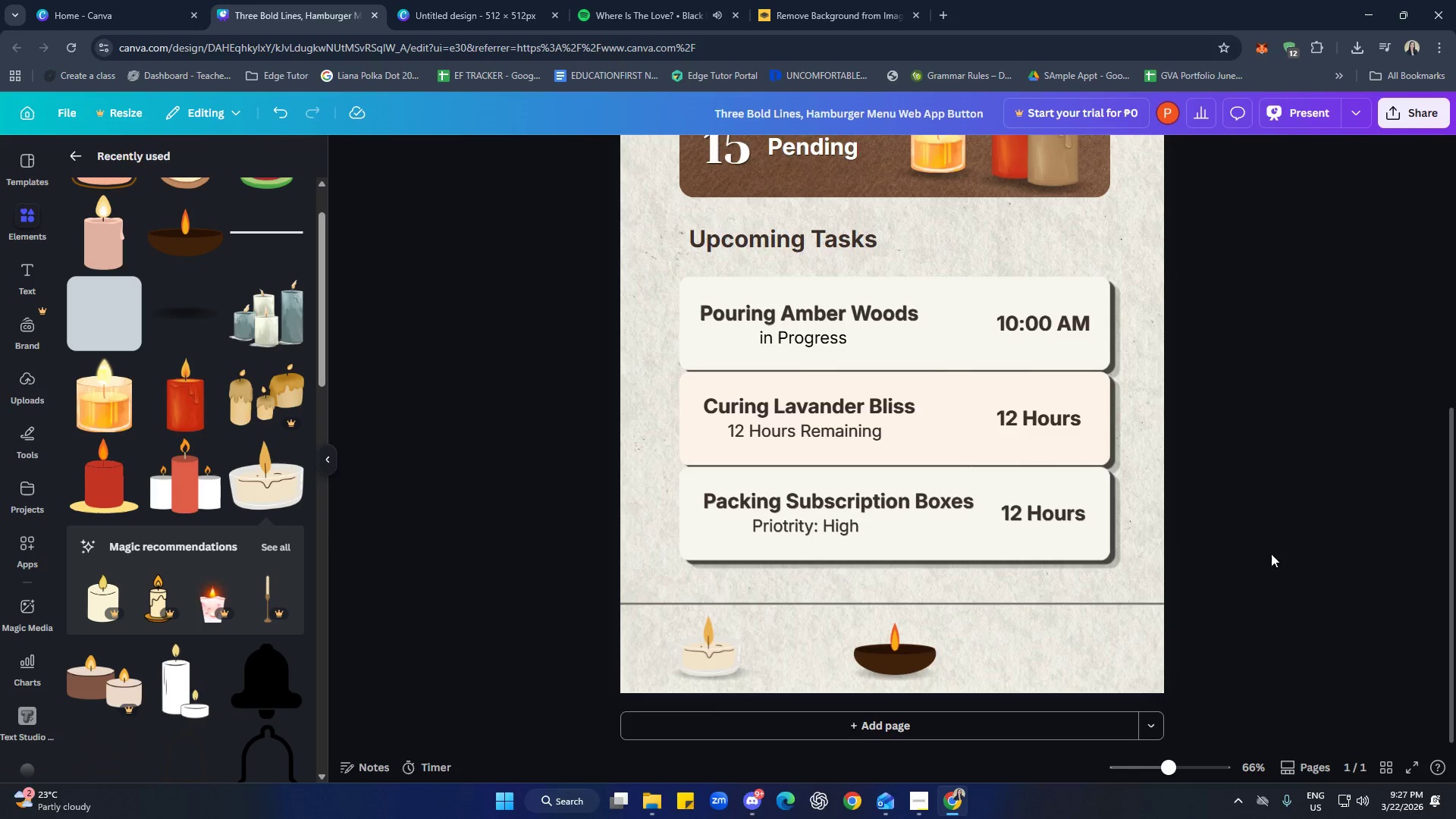 
left_click([67, 158])
 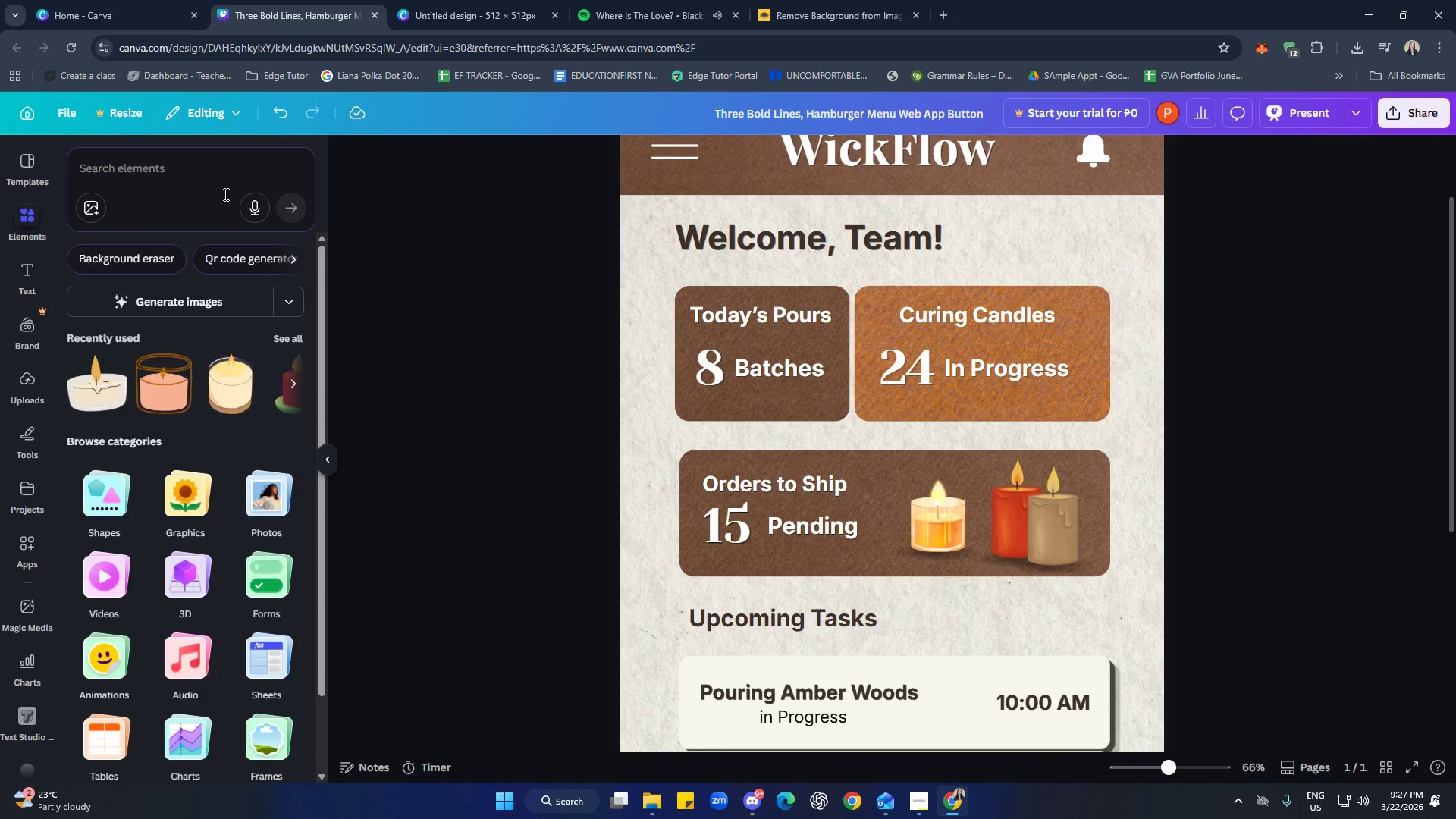 
scroll: coordinate [115, 209], scroll_direction: up, amount: 10.0
 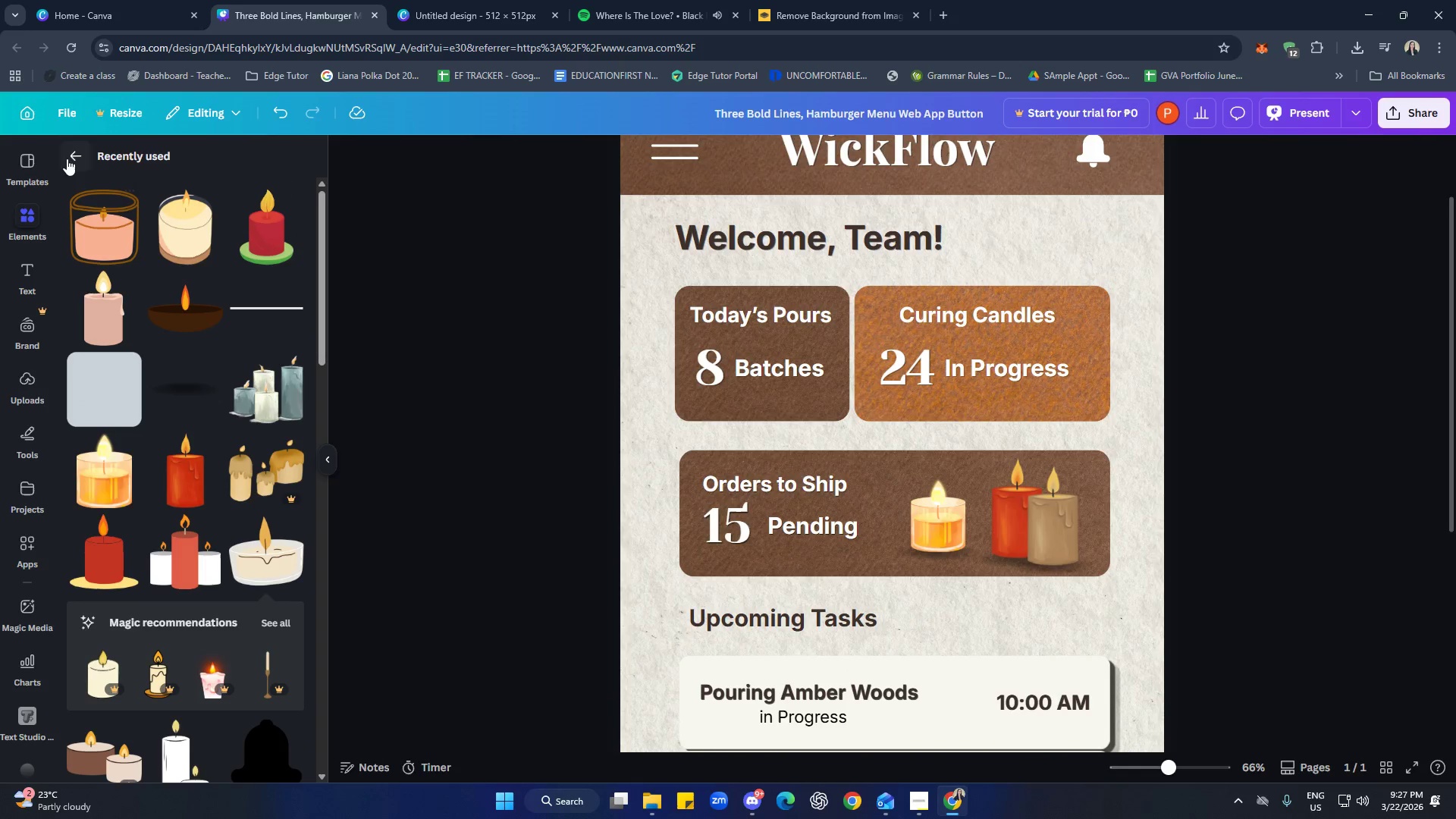 
left_click([222, 190])
 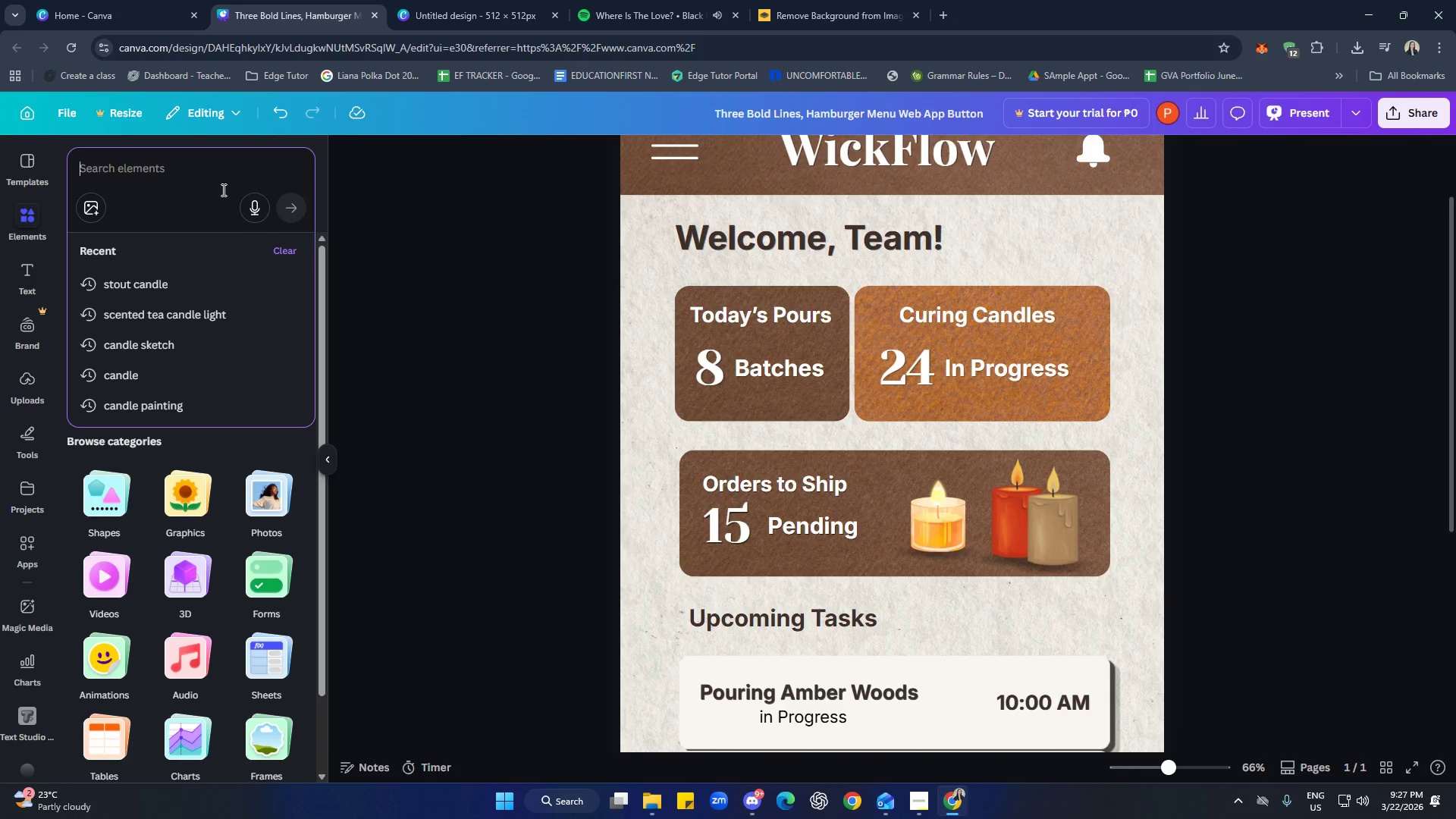 
type(box )
 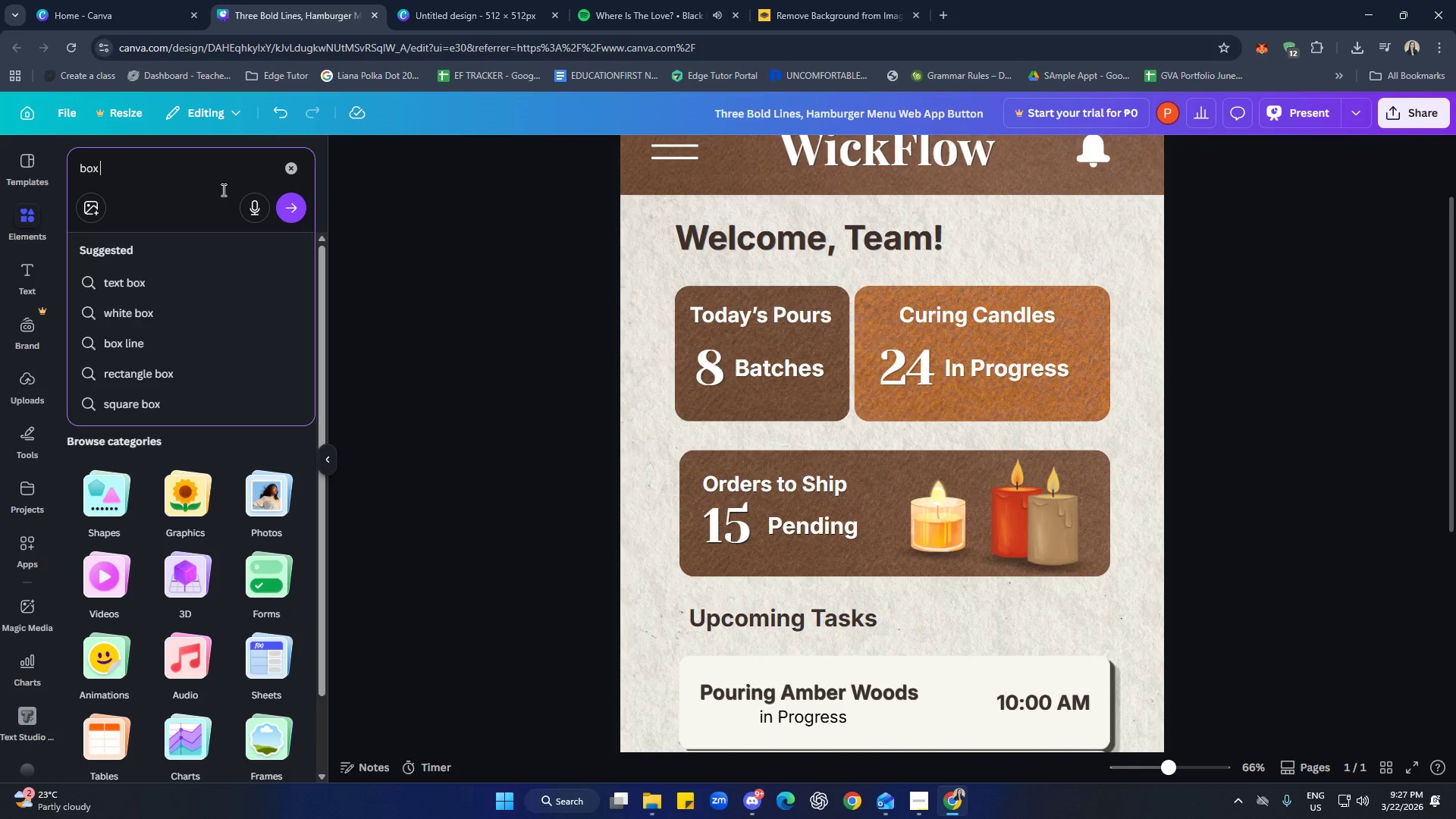 
key(Enter)
 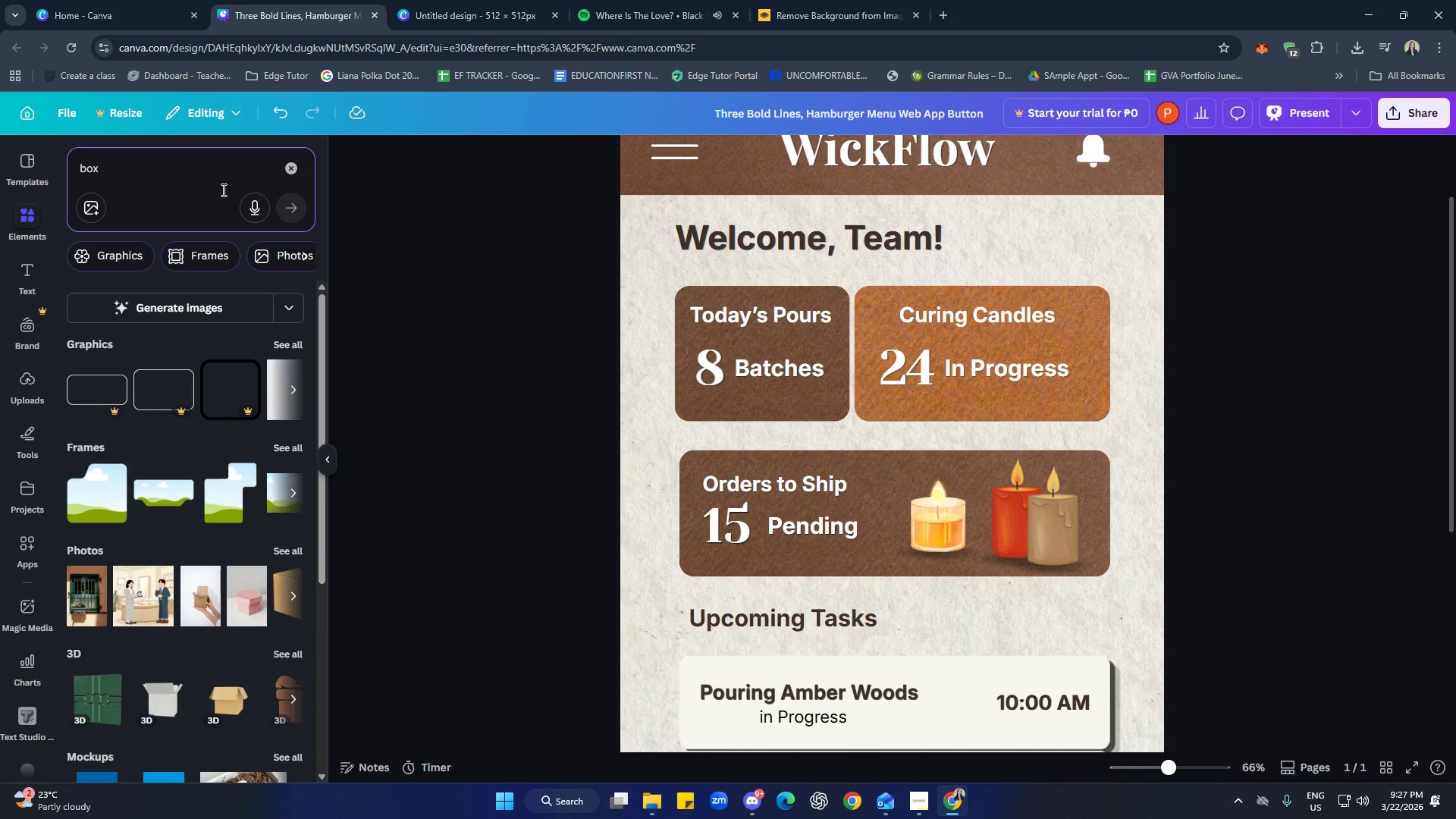 
key(Backspace)
key(Backspace)
key(Backspace)
key(Backspace)
key(Backspace)
key(Backspace)
type(cardboard box)
 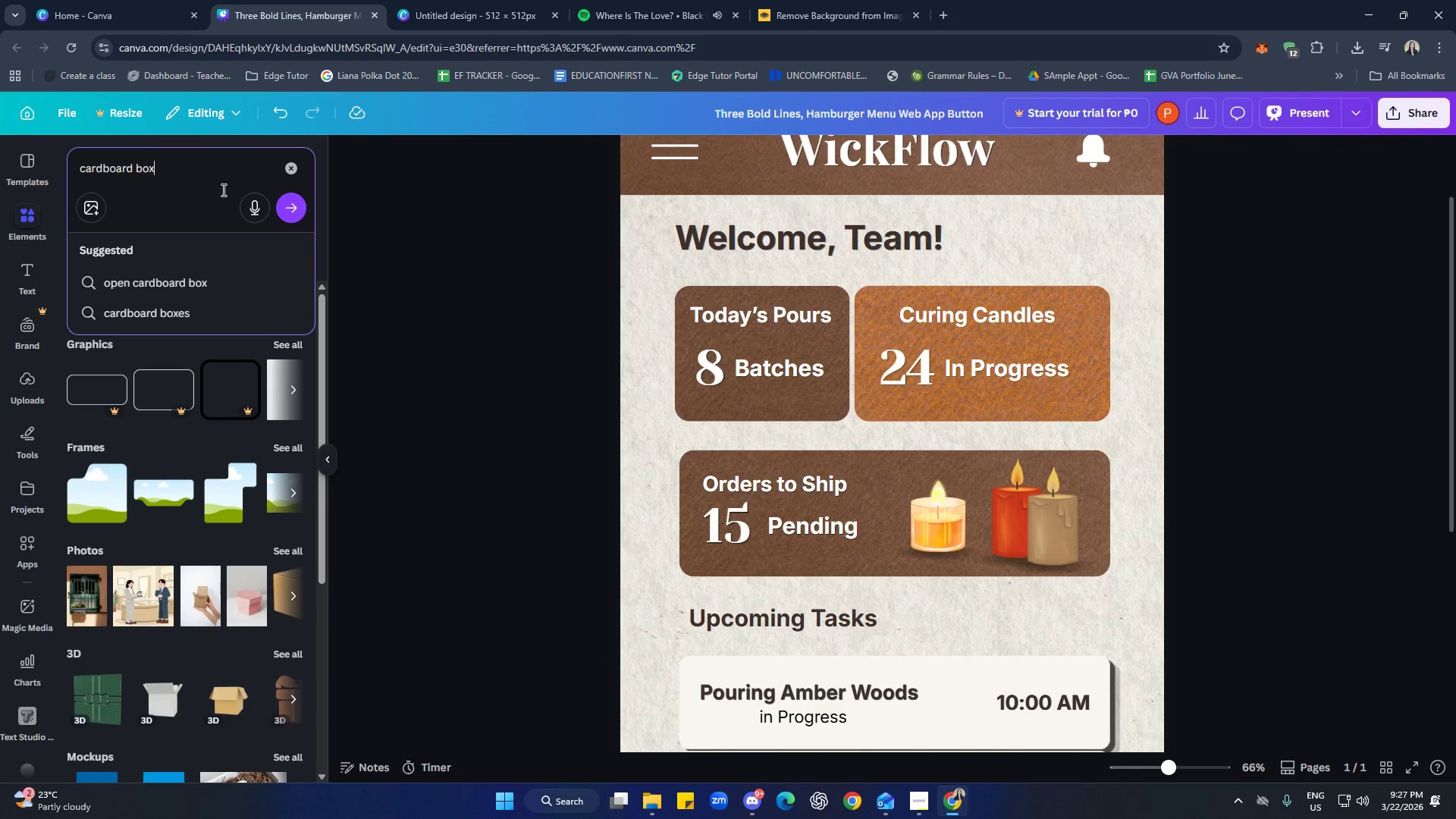 
key(Enter)
 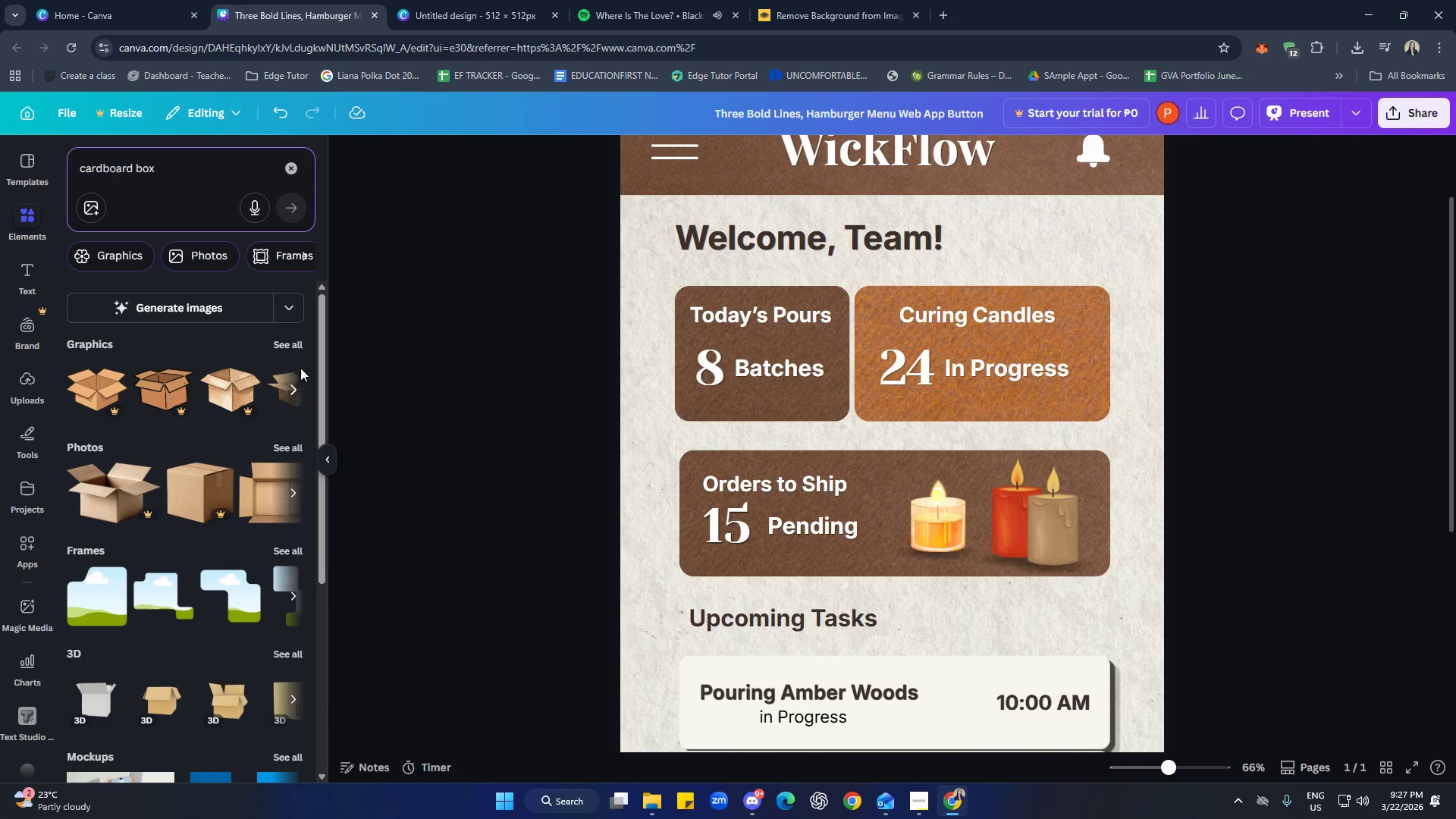 
left_click([290, 347])
 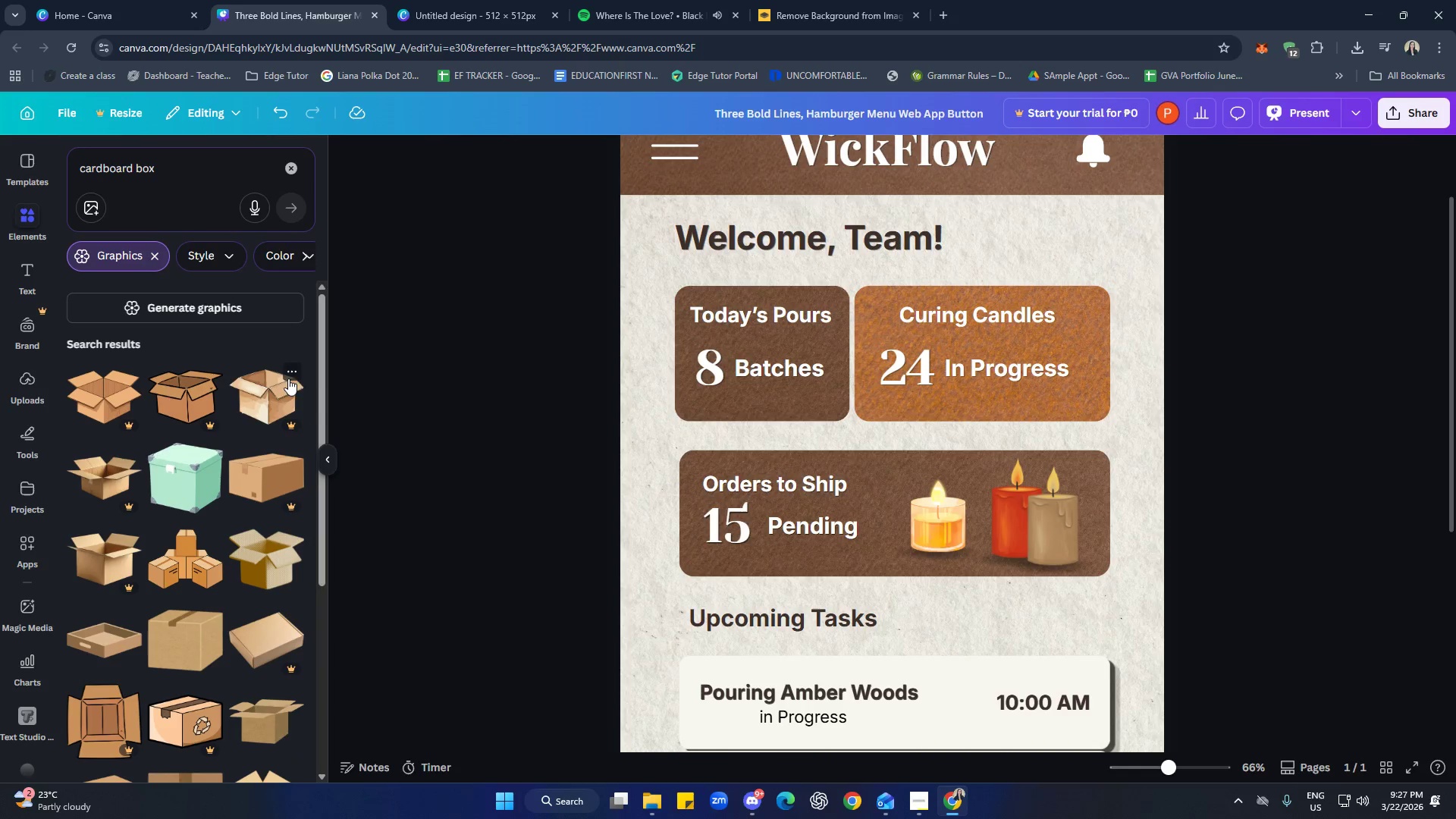 
scroll: coordinate [248, 425], scroll_direction: down, amount: 16.0
 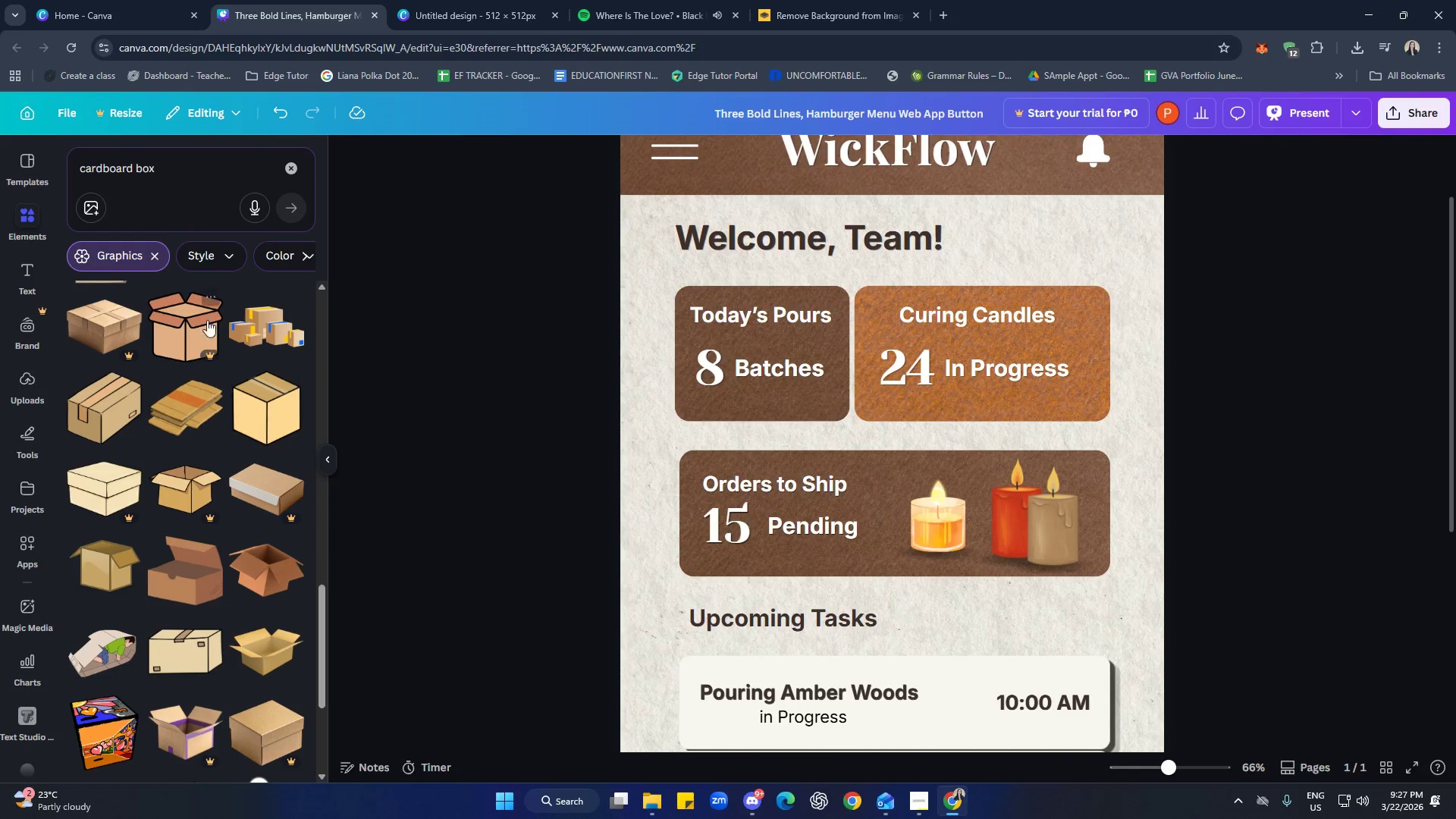 
left_click([181, 179])
 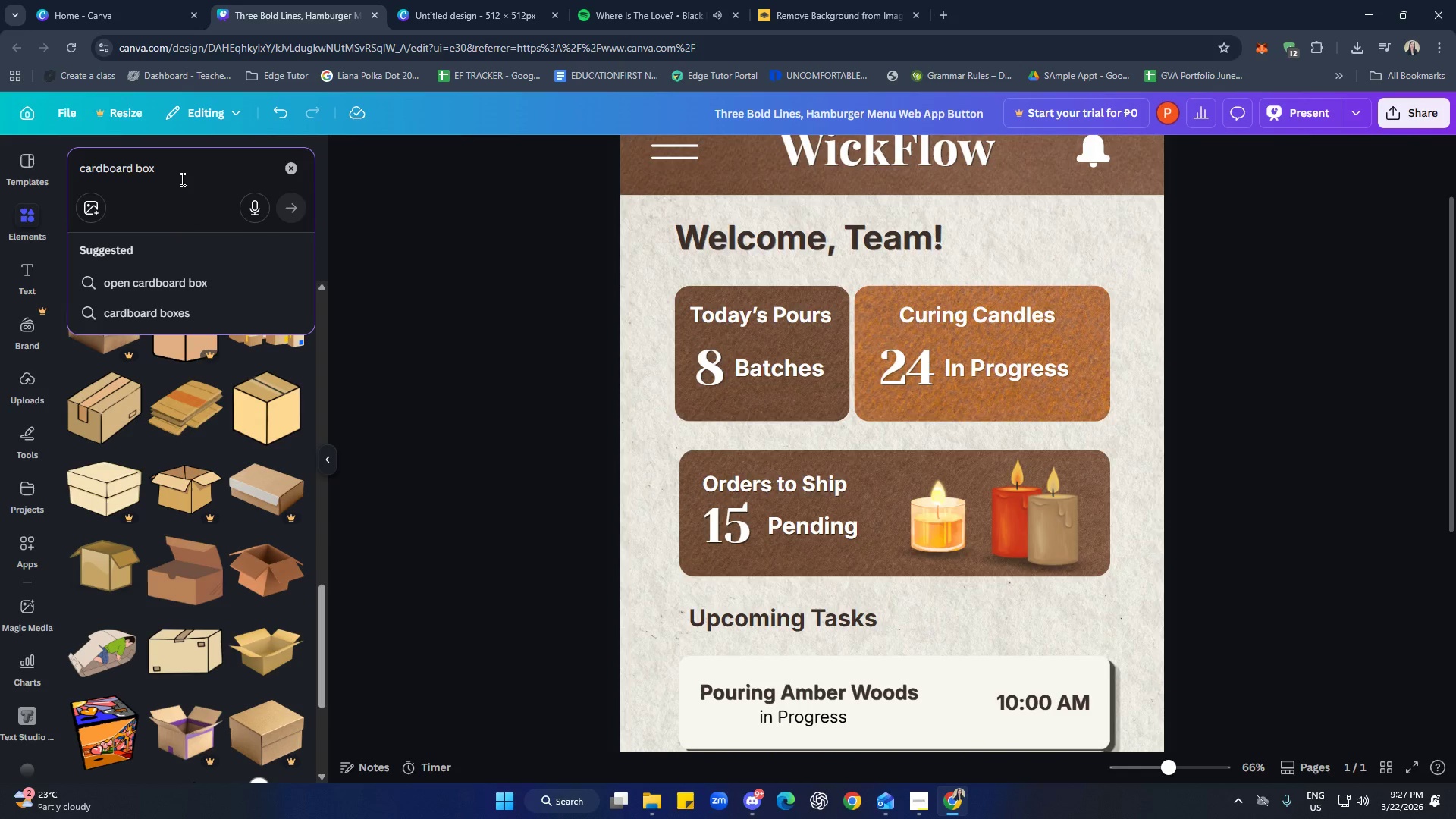 
type( with sao)
key(Backspace)
key(Backspace)
type(package)
 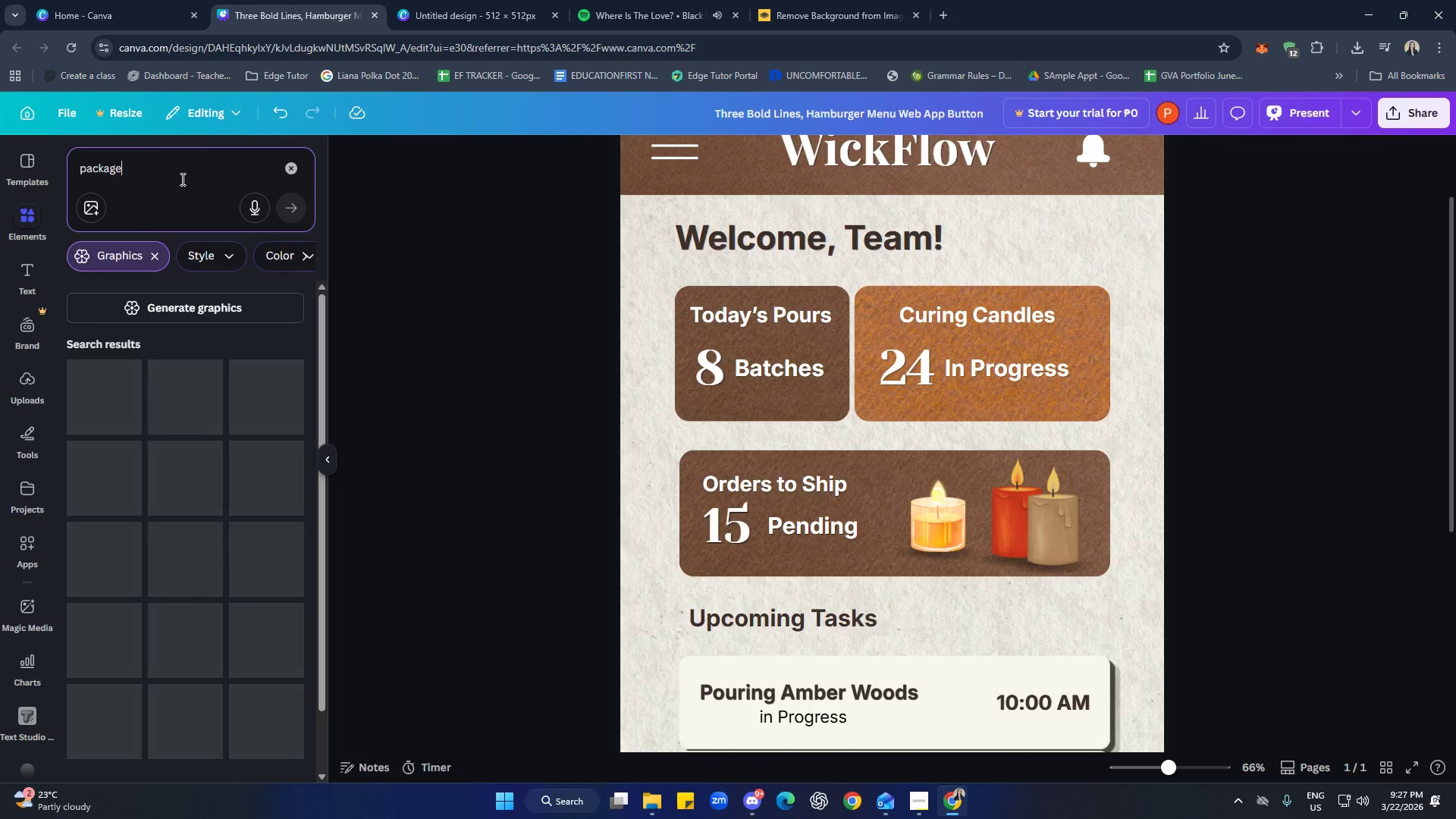 
key(Enter)
 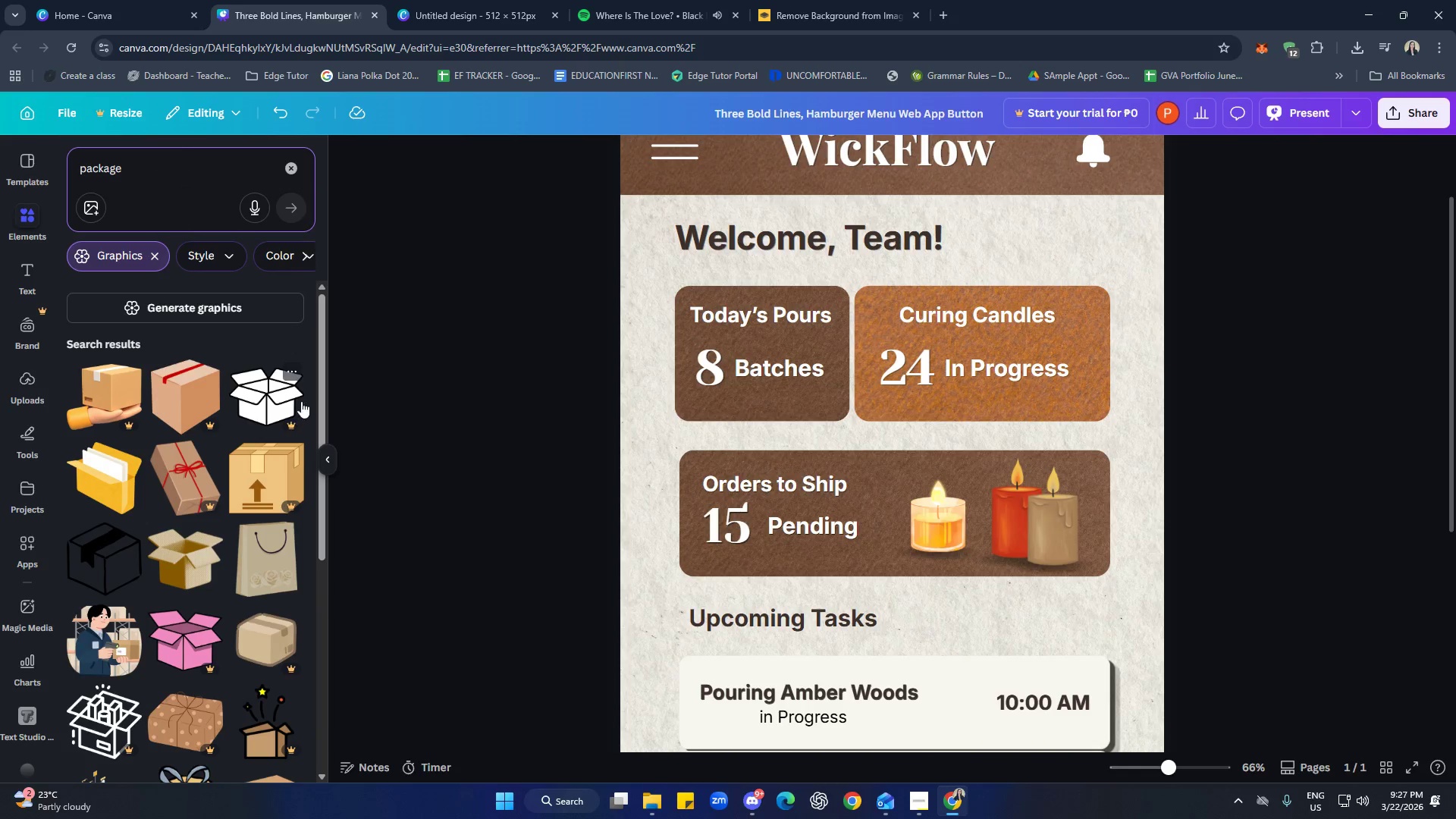 
scroll: coordinate [252, 399], scroll_direction: down, amount: 9.0
 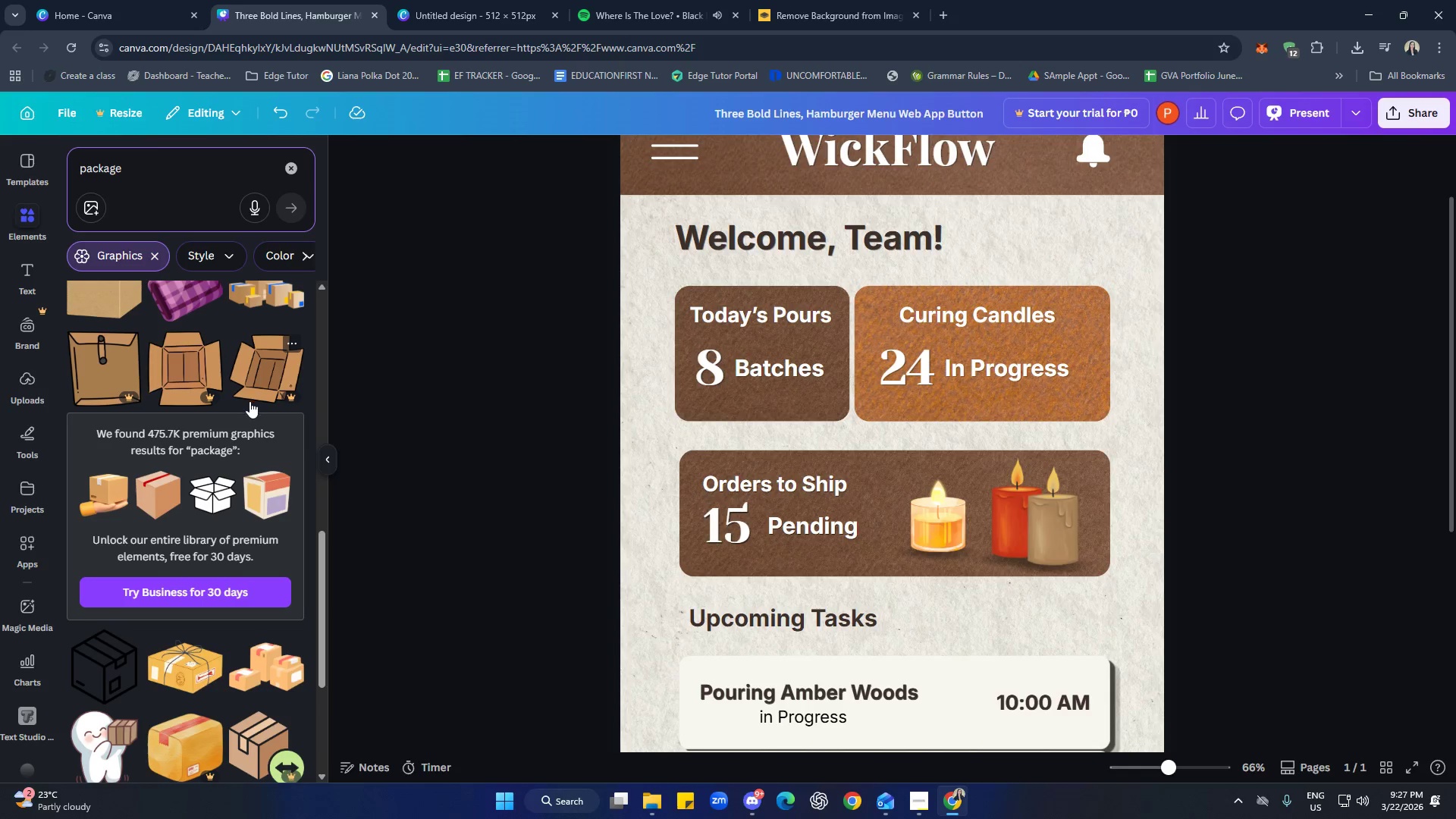 
scroll: coordinate [224, 533], scroll_direction: down, amount: 13.0
 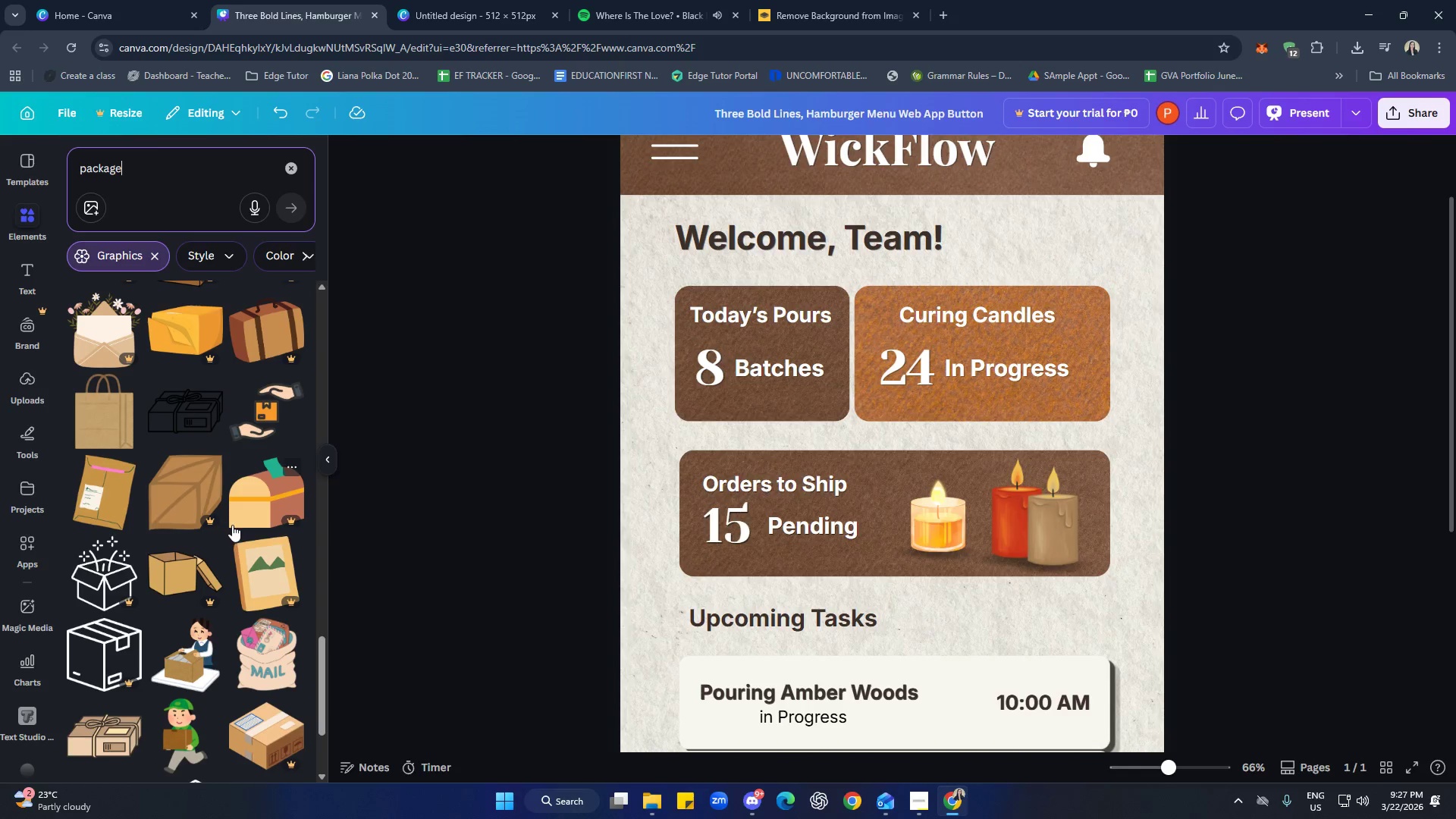 
scroll: coordinate [1232, 541], scroll_direction: down, amount: 16.0
 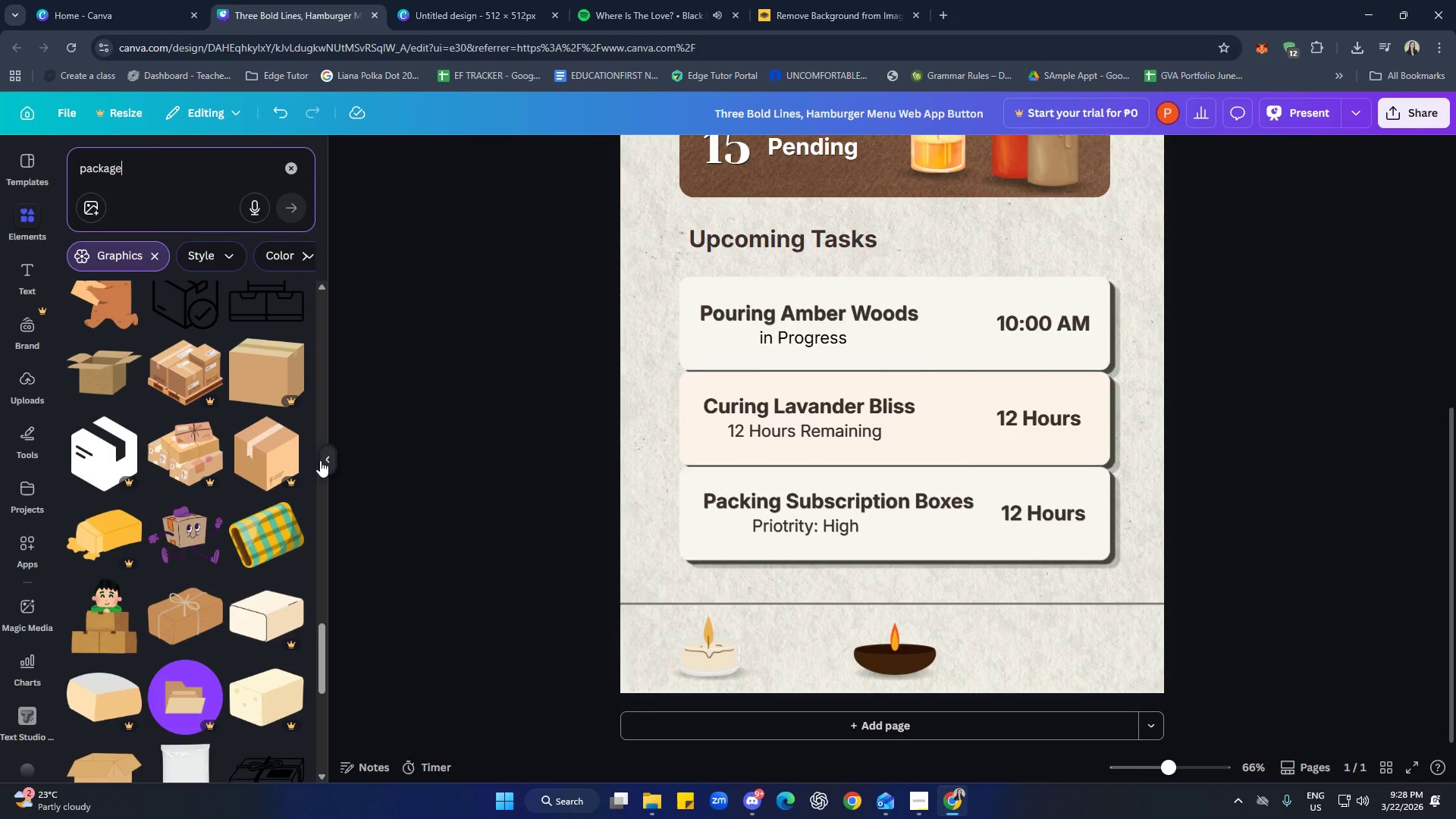 
scroll: coordinate [228, 403], scroll_direction: down, amount: 11.0
 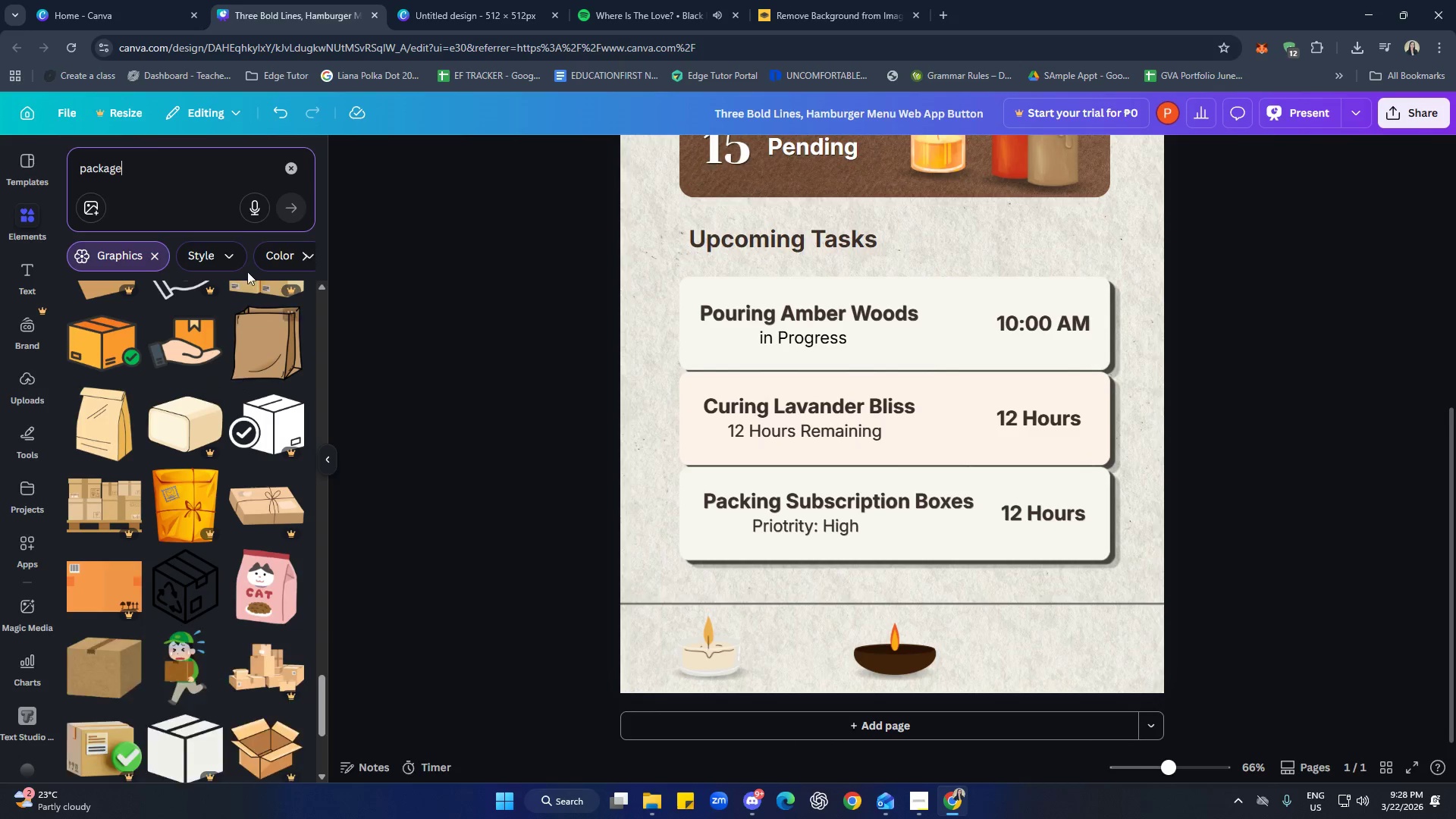 
left_click([182, 155])
 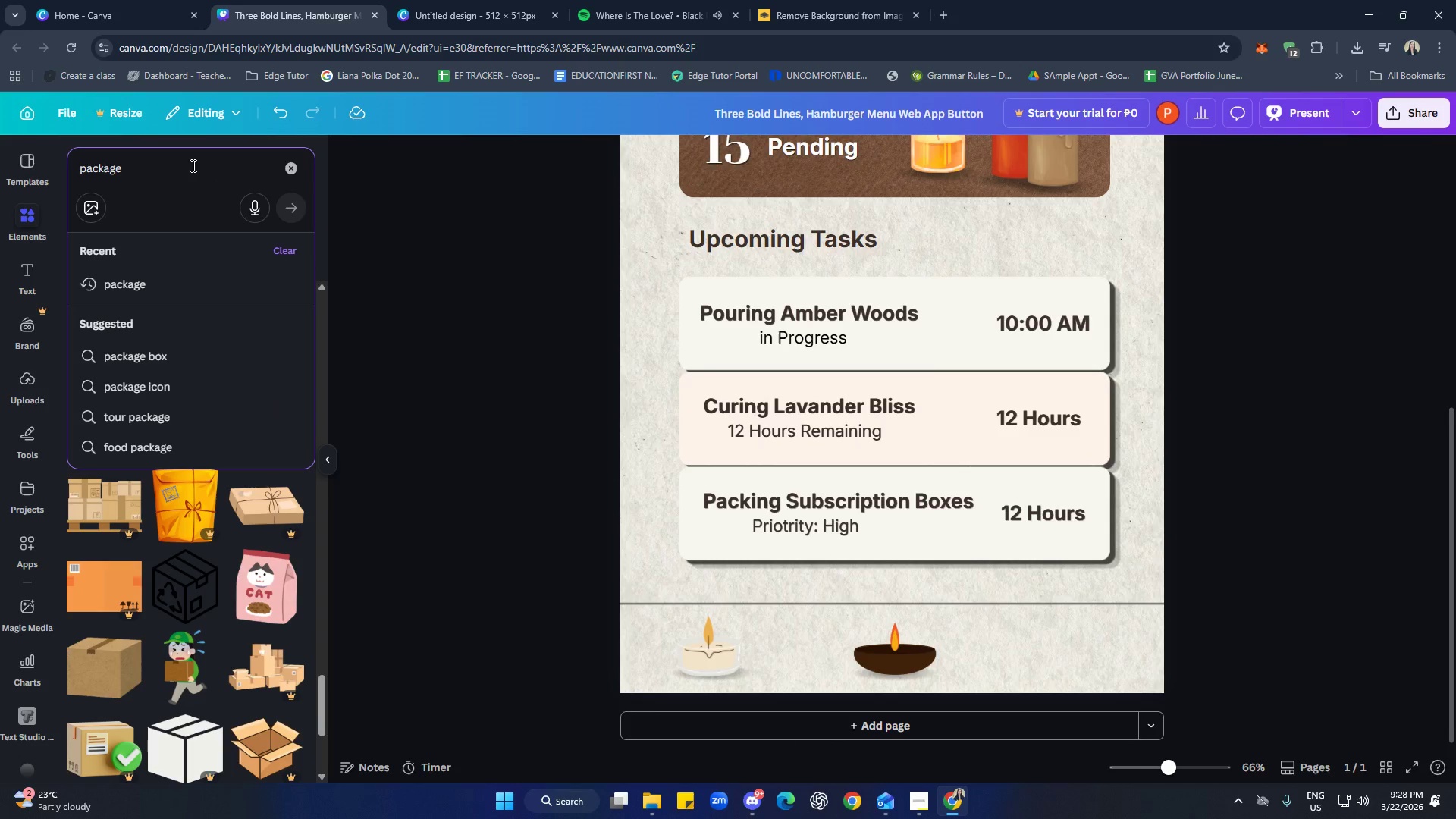 
type( with paper inside)
 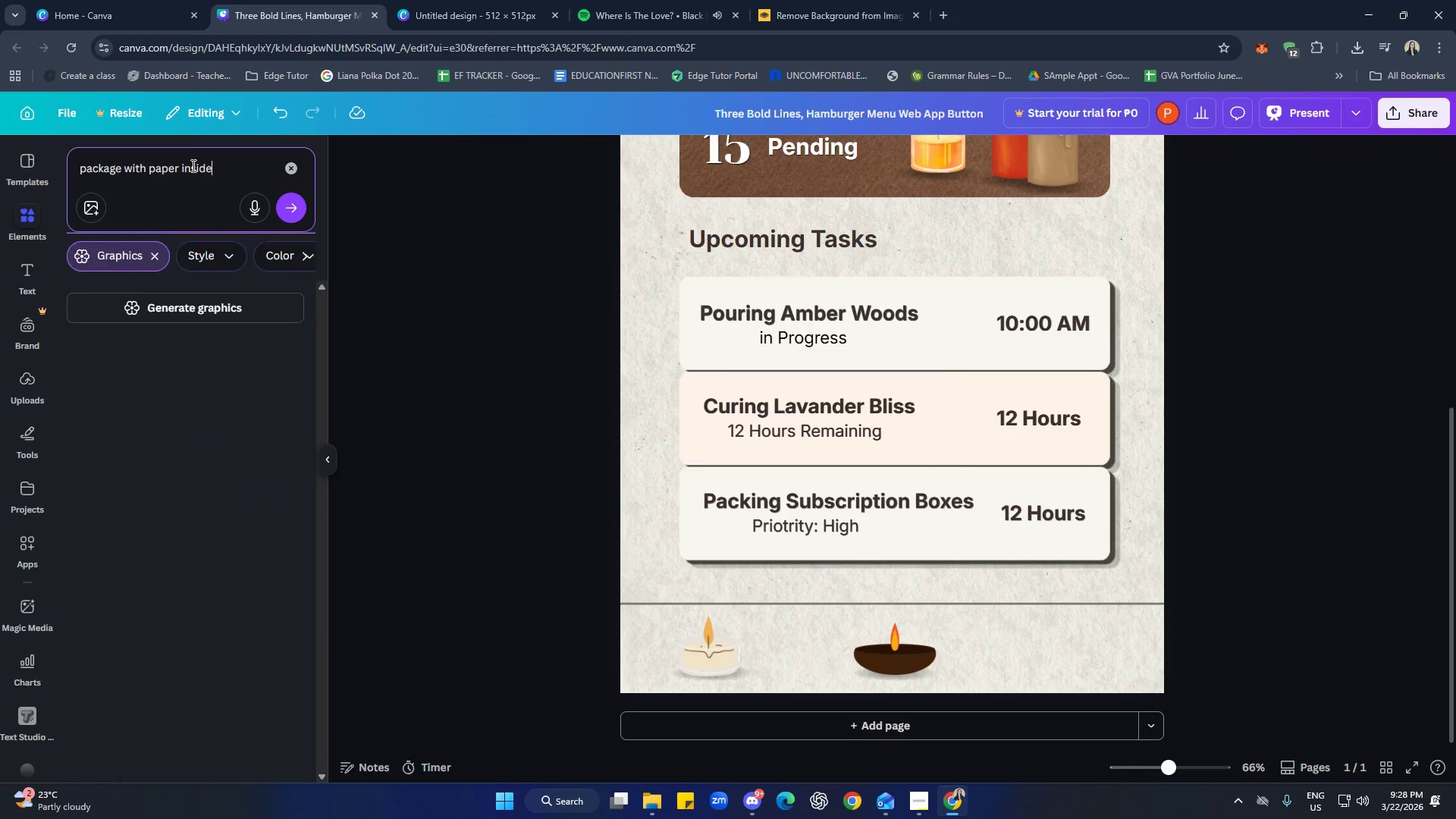 
key(Enter)
 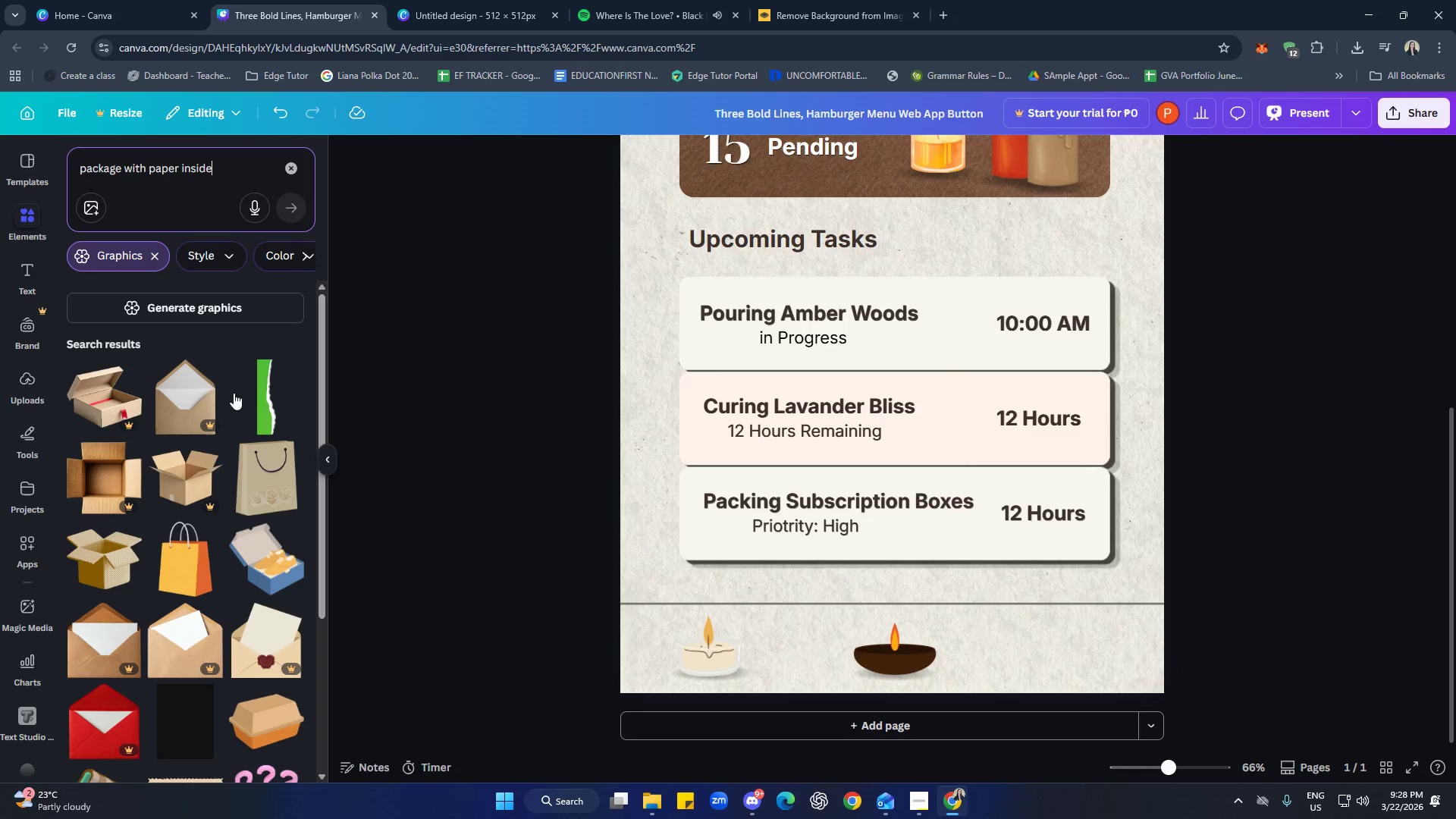 
scroll: coordinate [274, 466], scroll_direction: down, amount: 10.0
 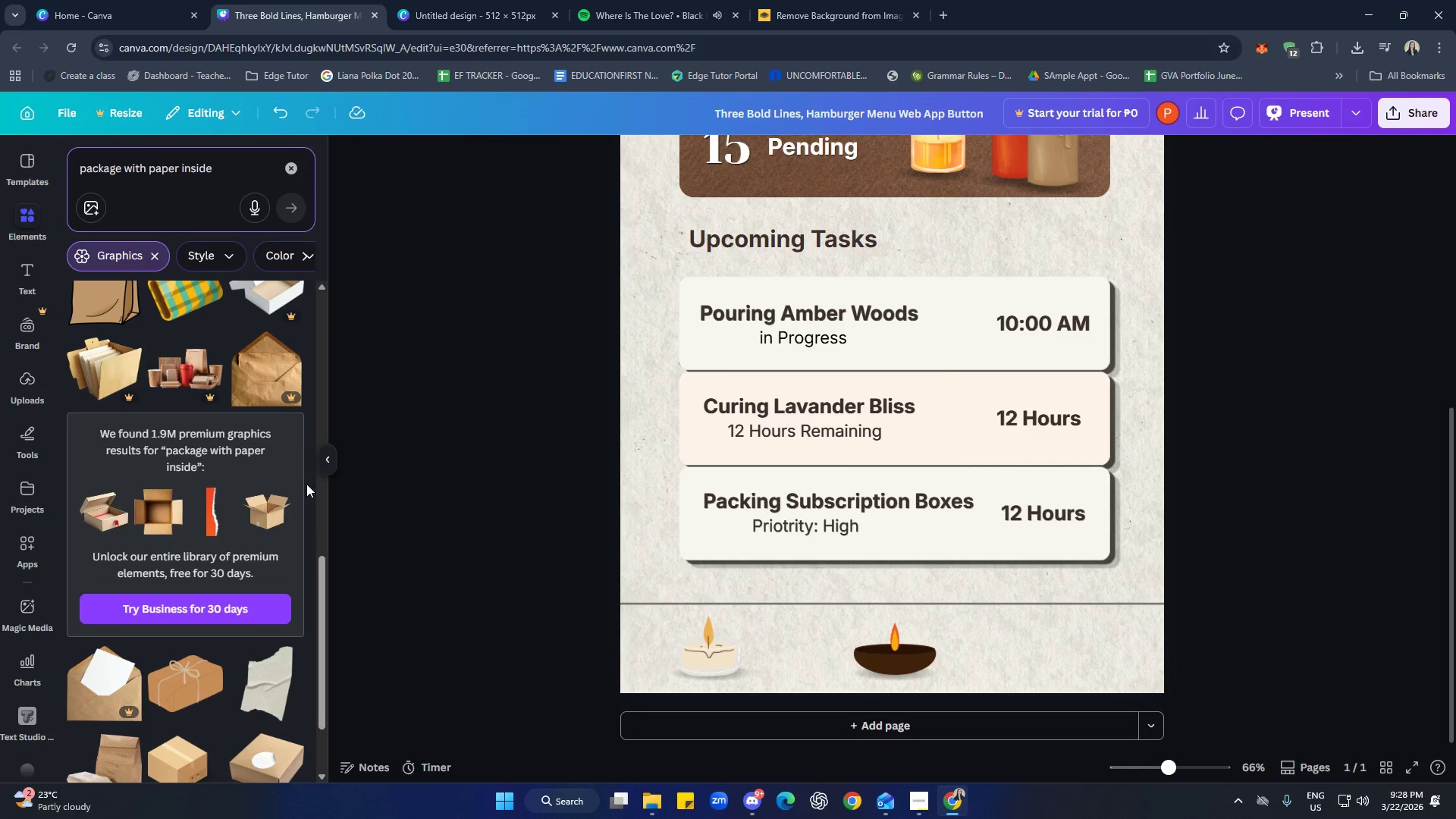 
left_click([303, 168])
 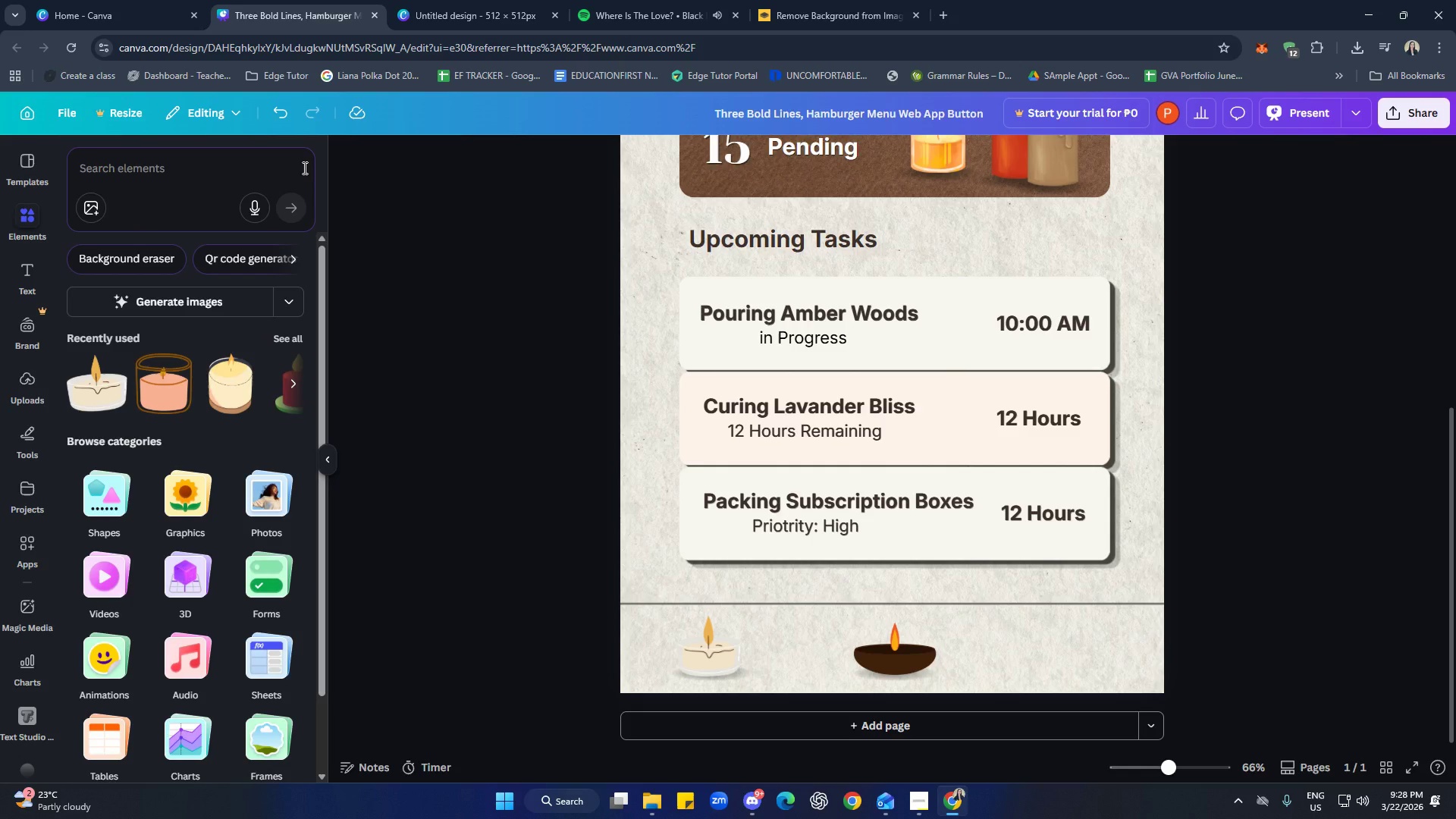 
type(box wi)
 